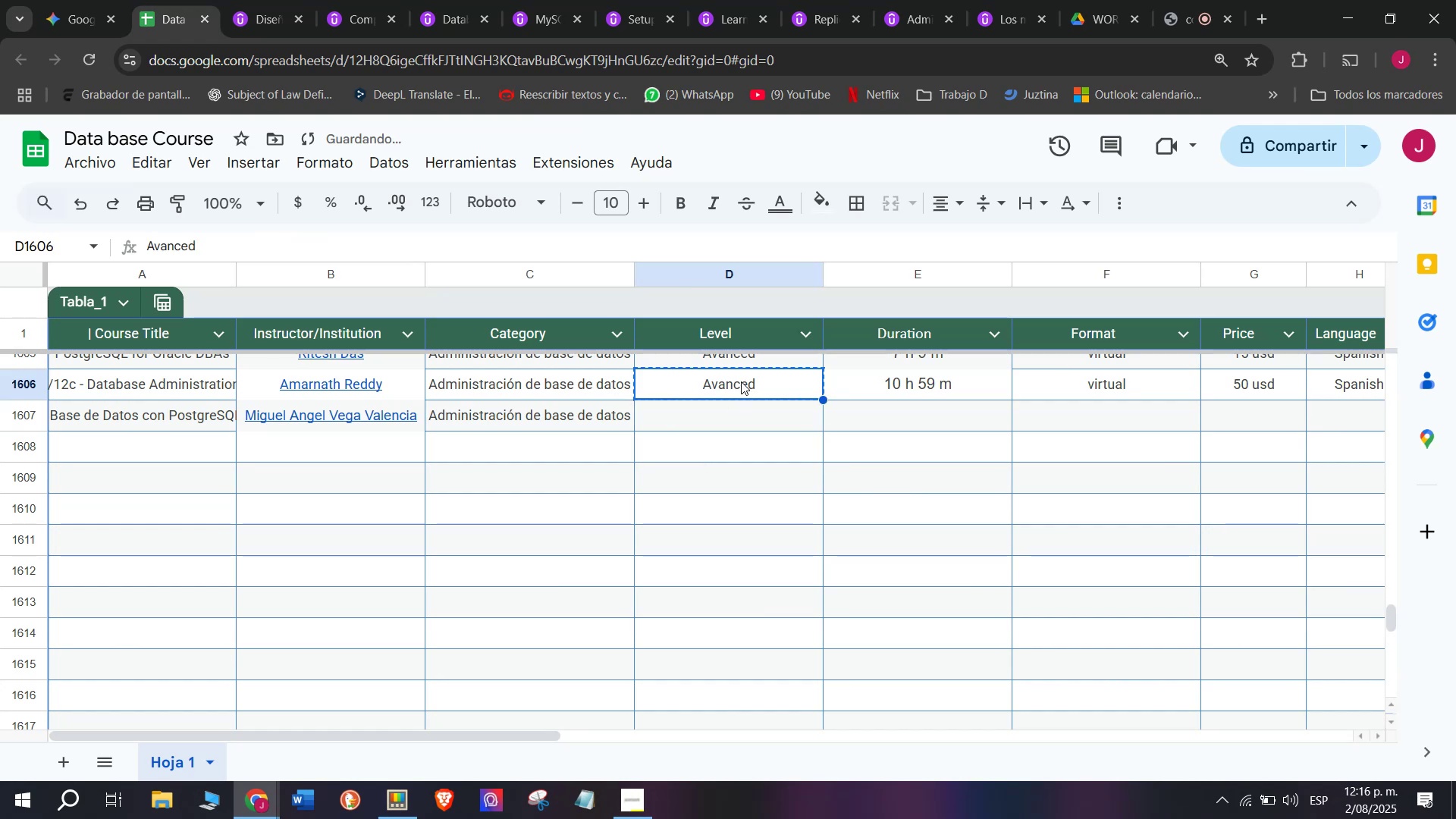 
key(Control+C)
 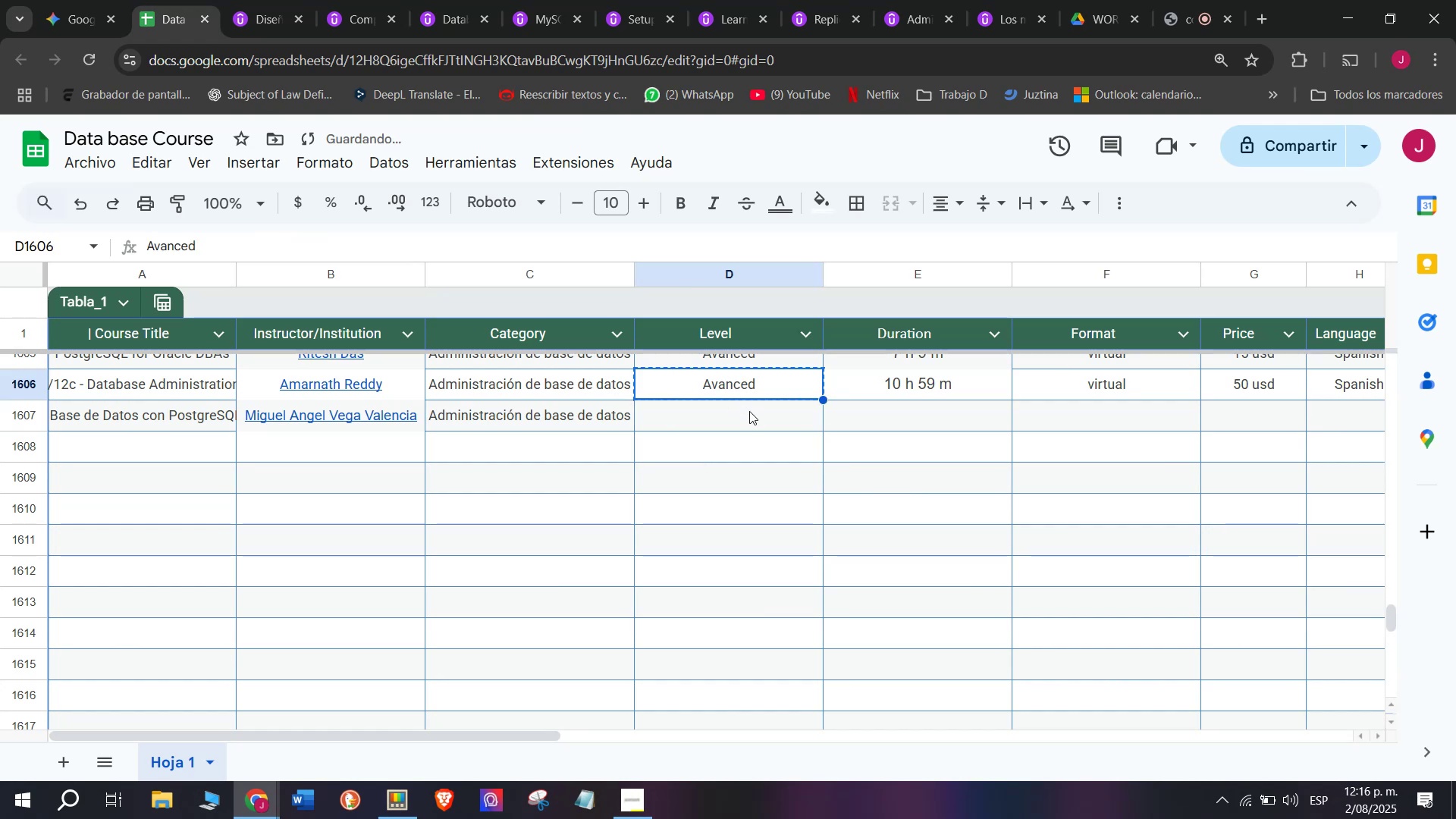 
triple_click([752, 411])
 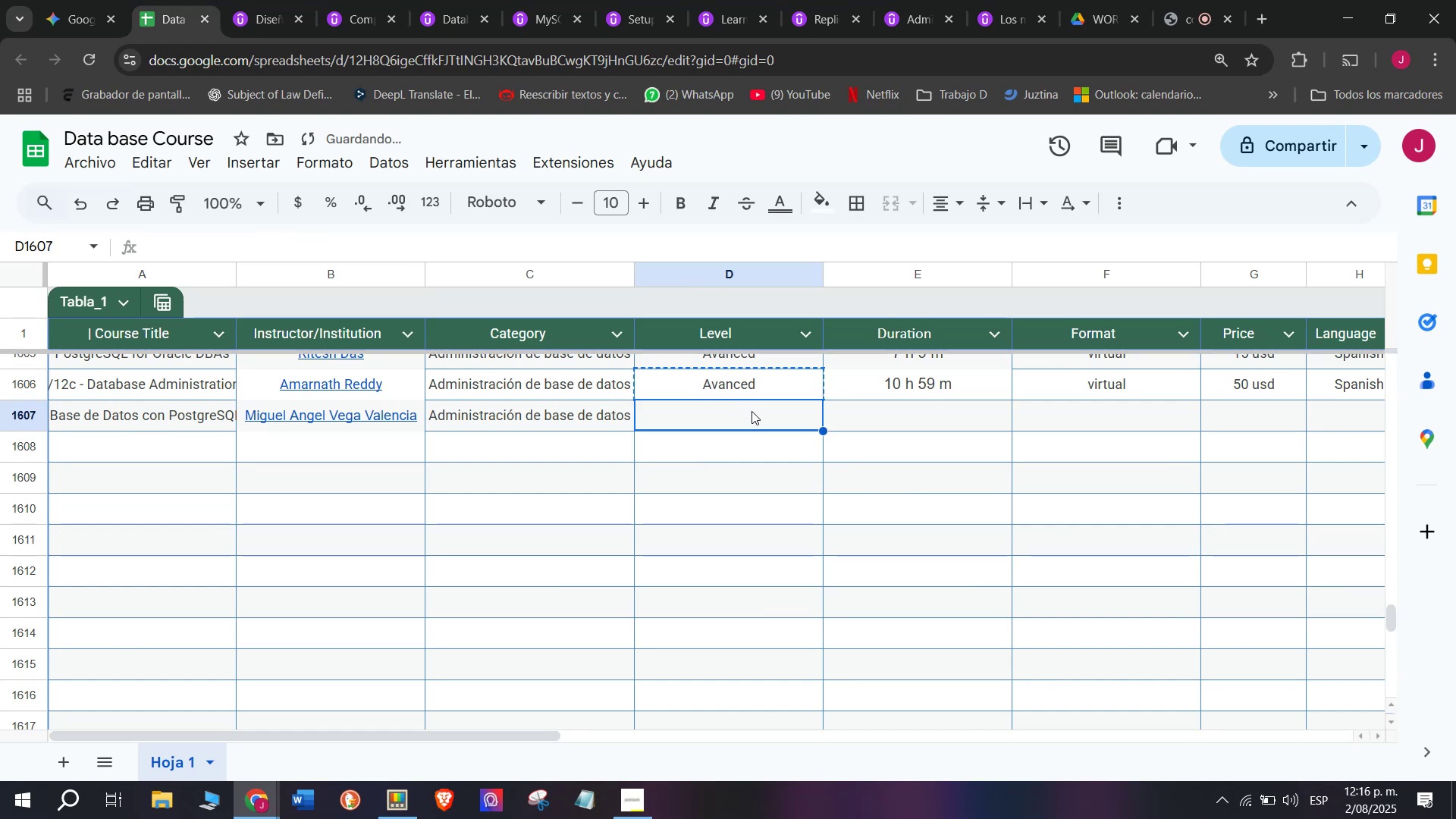 
key(Control+ControlLeft)
 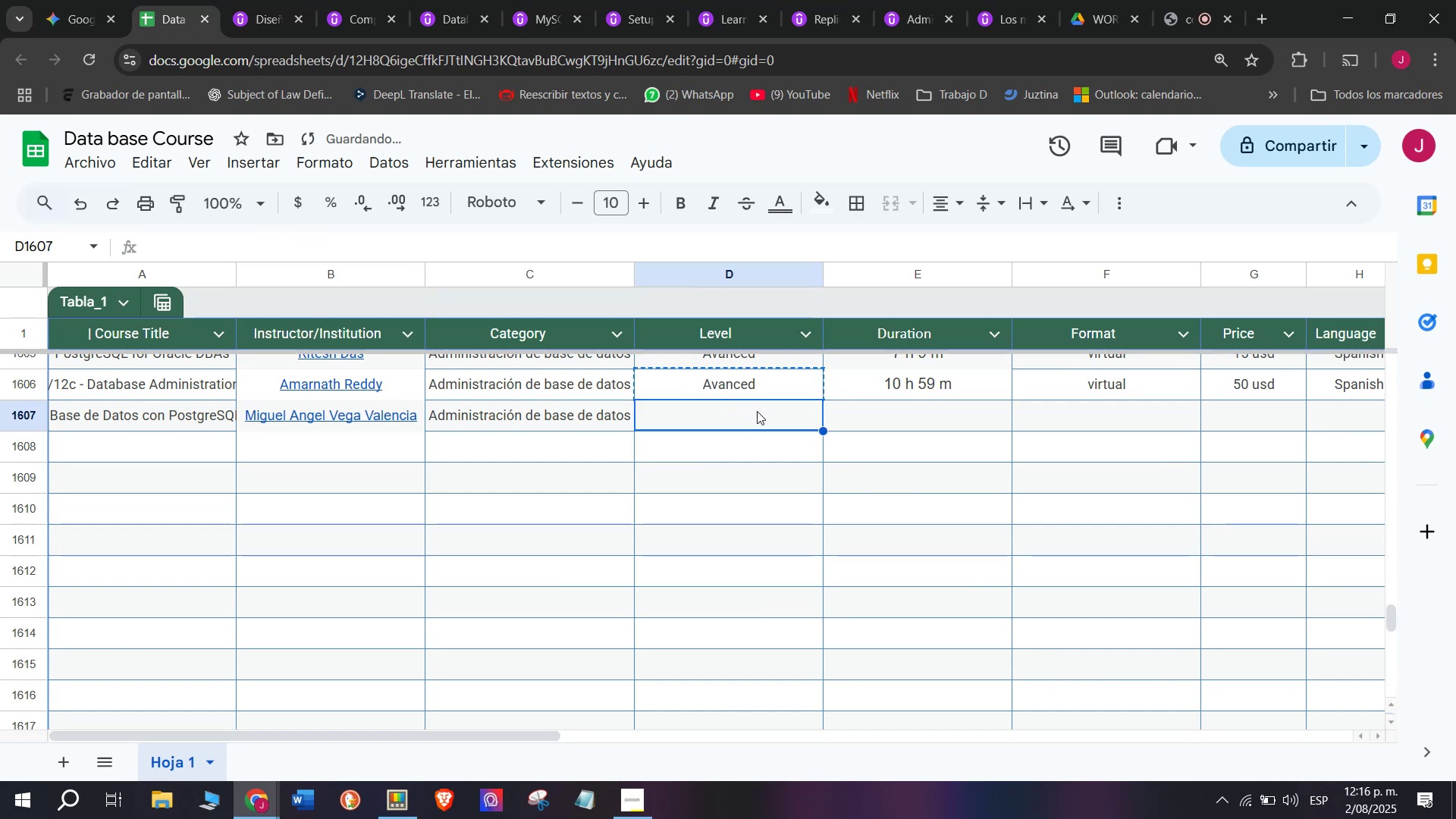 
key(Z)
 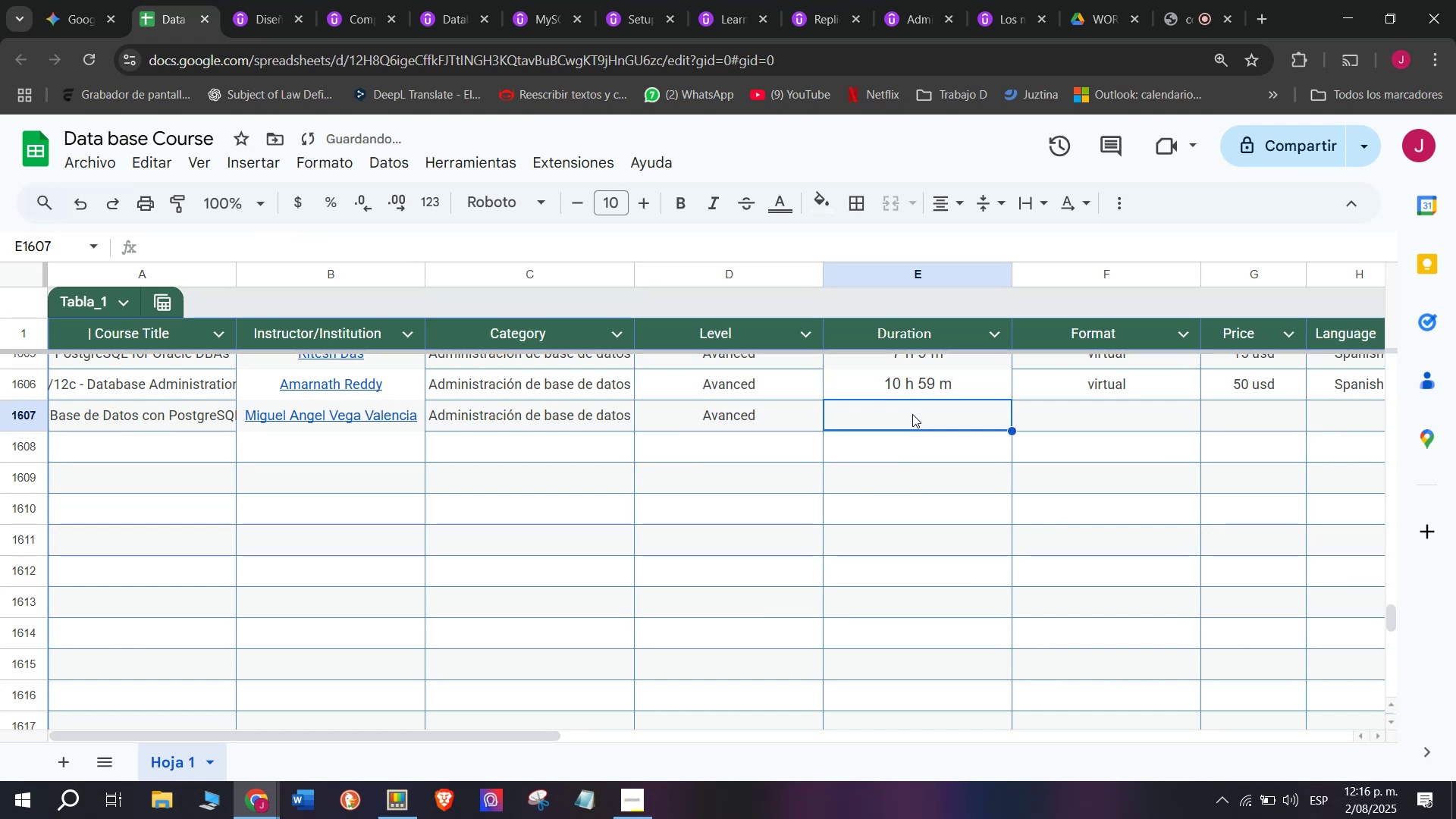 
key(Control+V)
 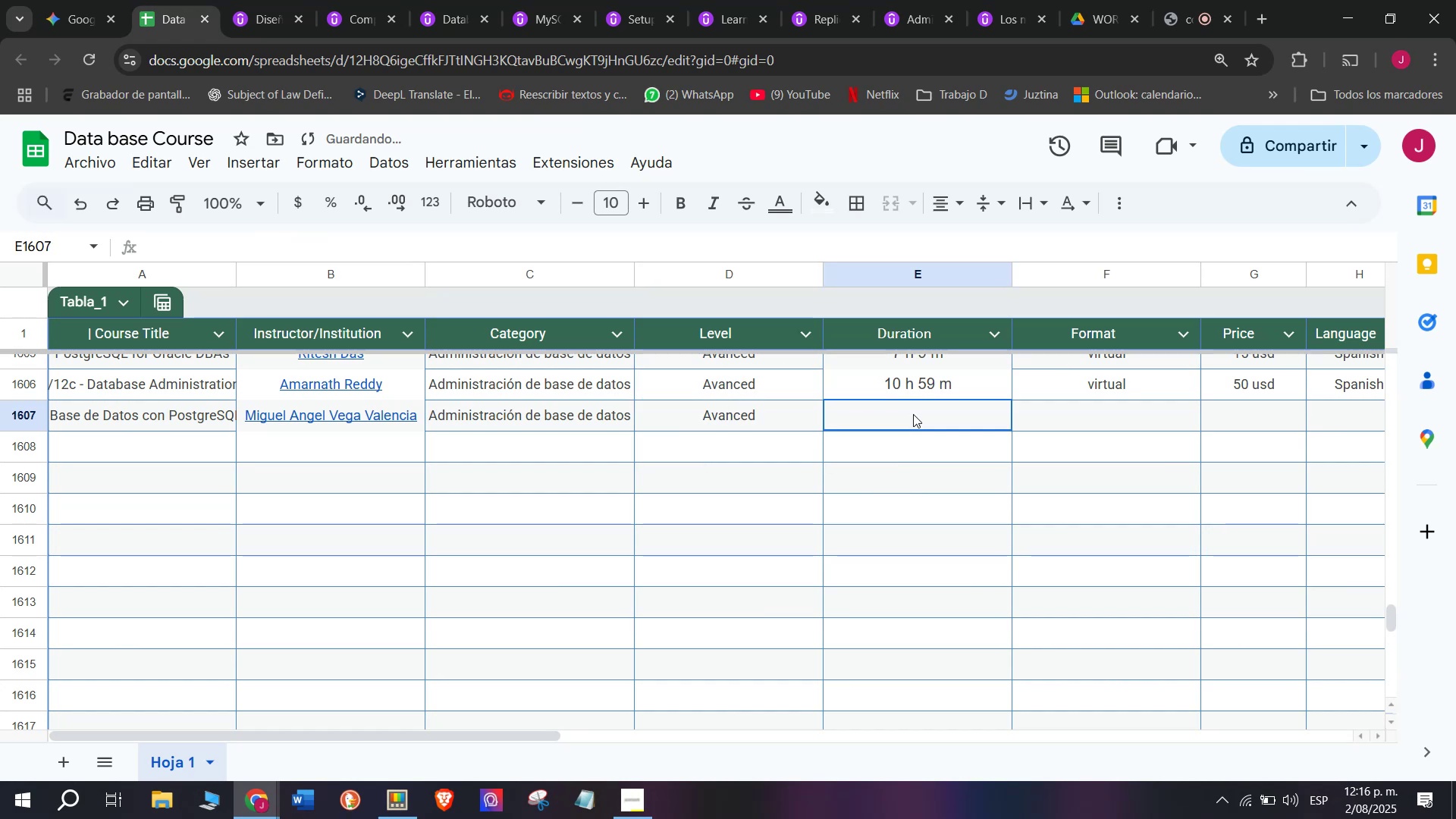 
triple_click([913, 414])
 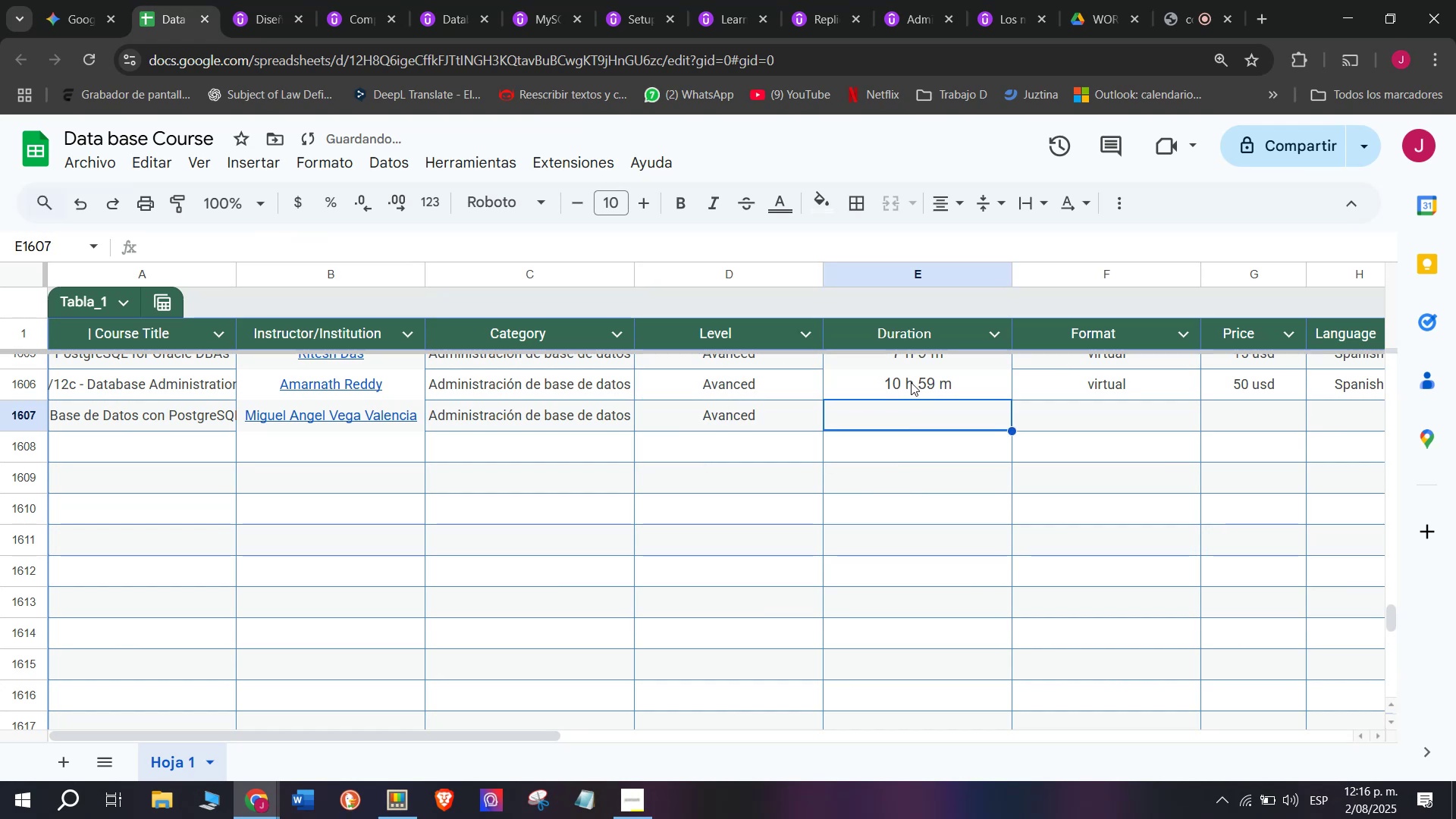 
triple_click([911, 382])
 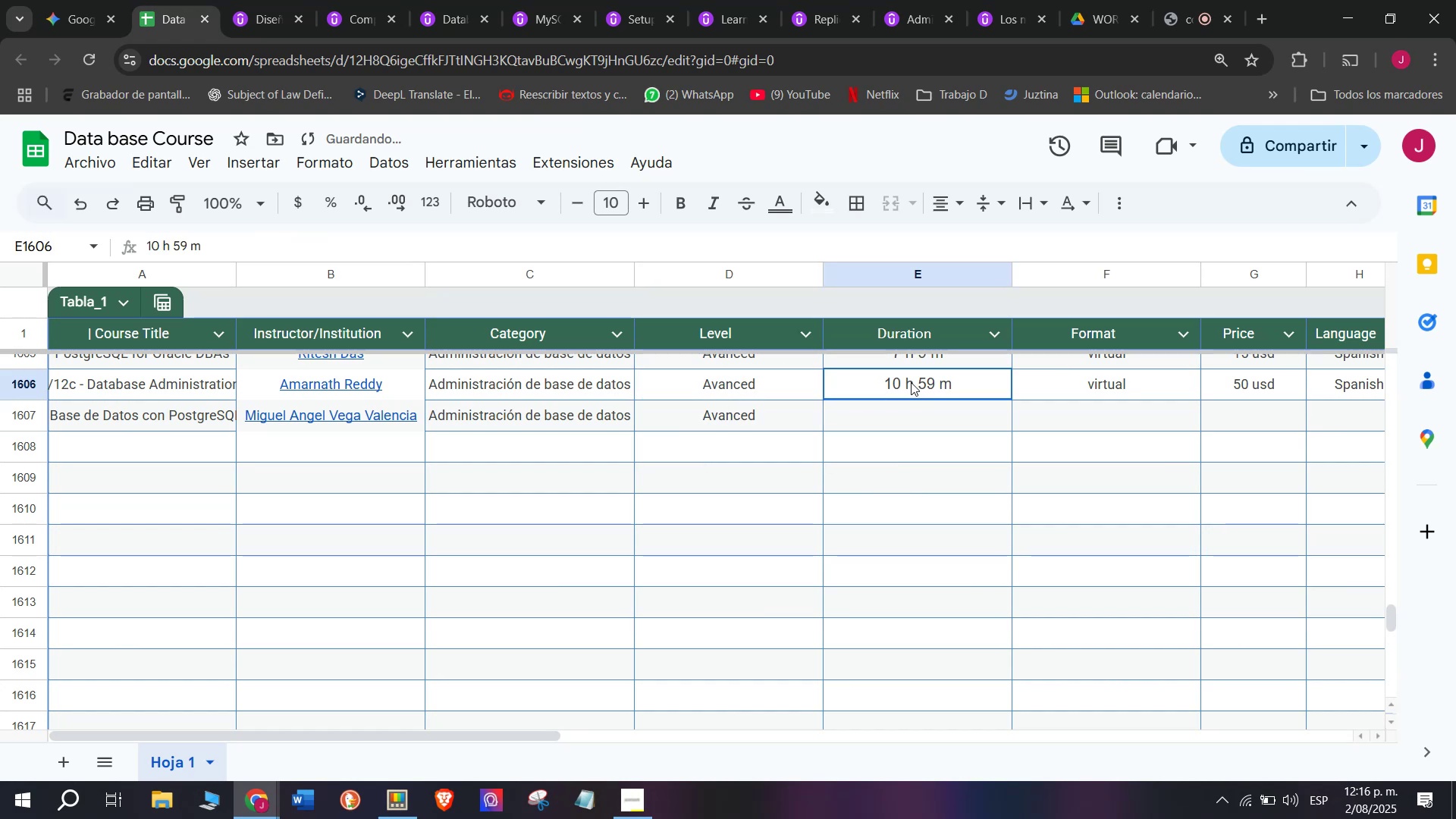 
key(Break)
 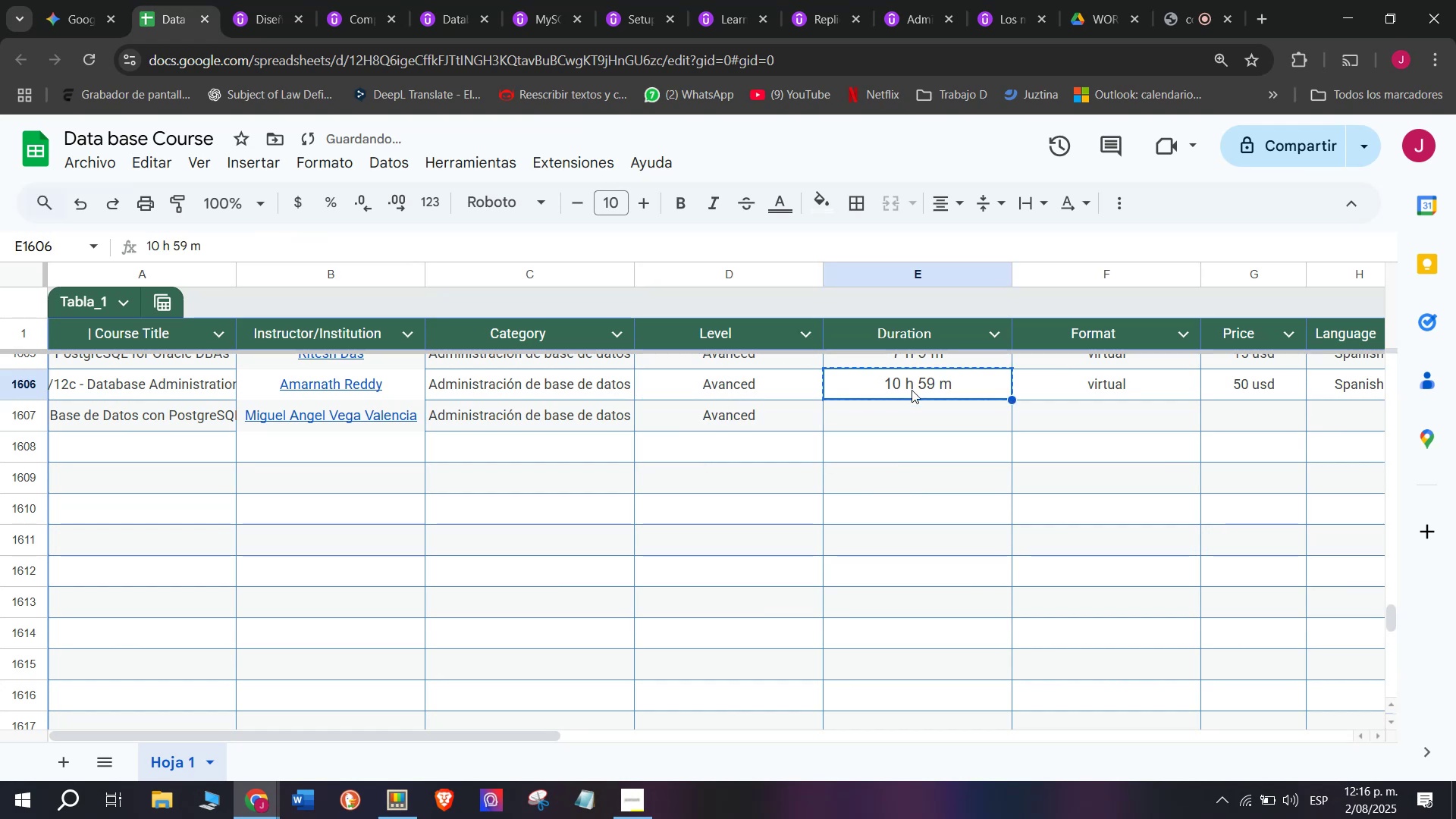 
key(Control+ControlLeft)
 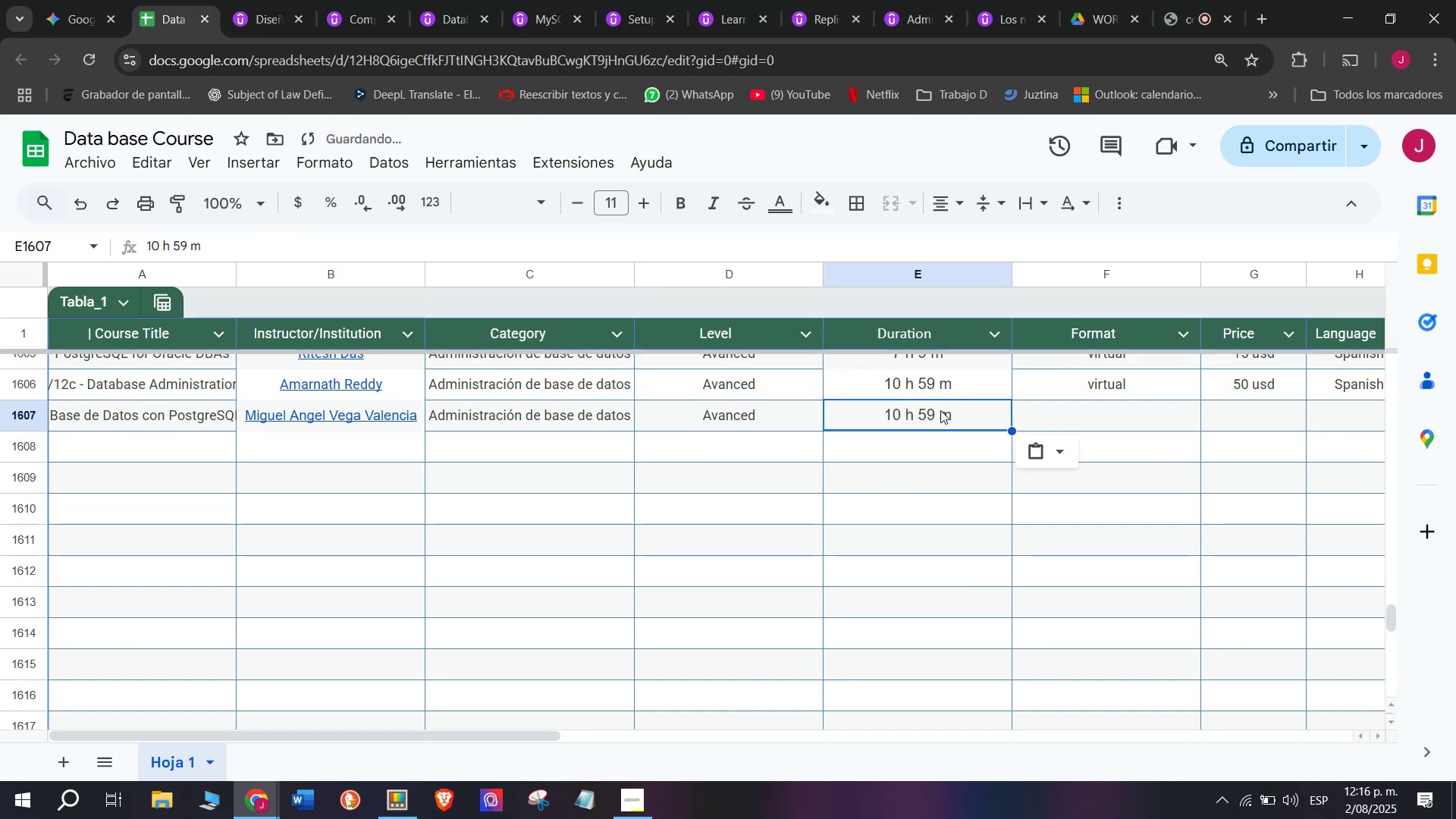 
key(Control+C)
 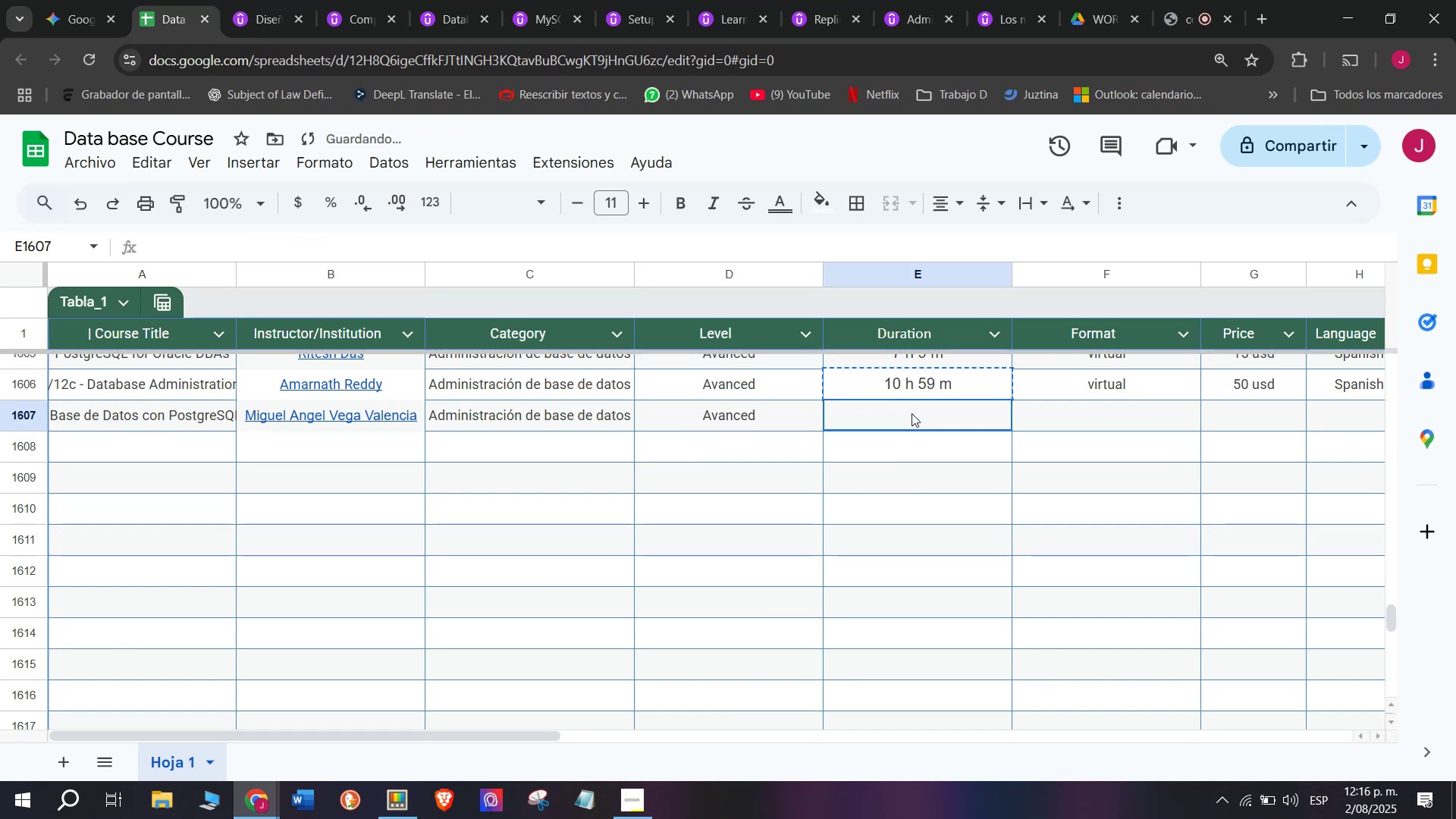 
triple_click([912, 413])
 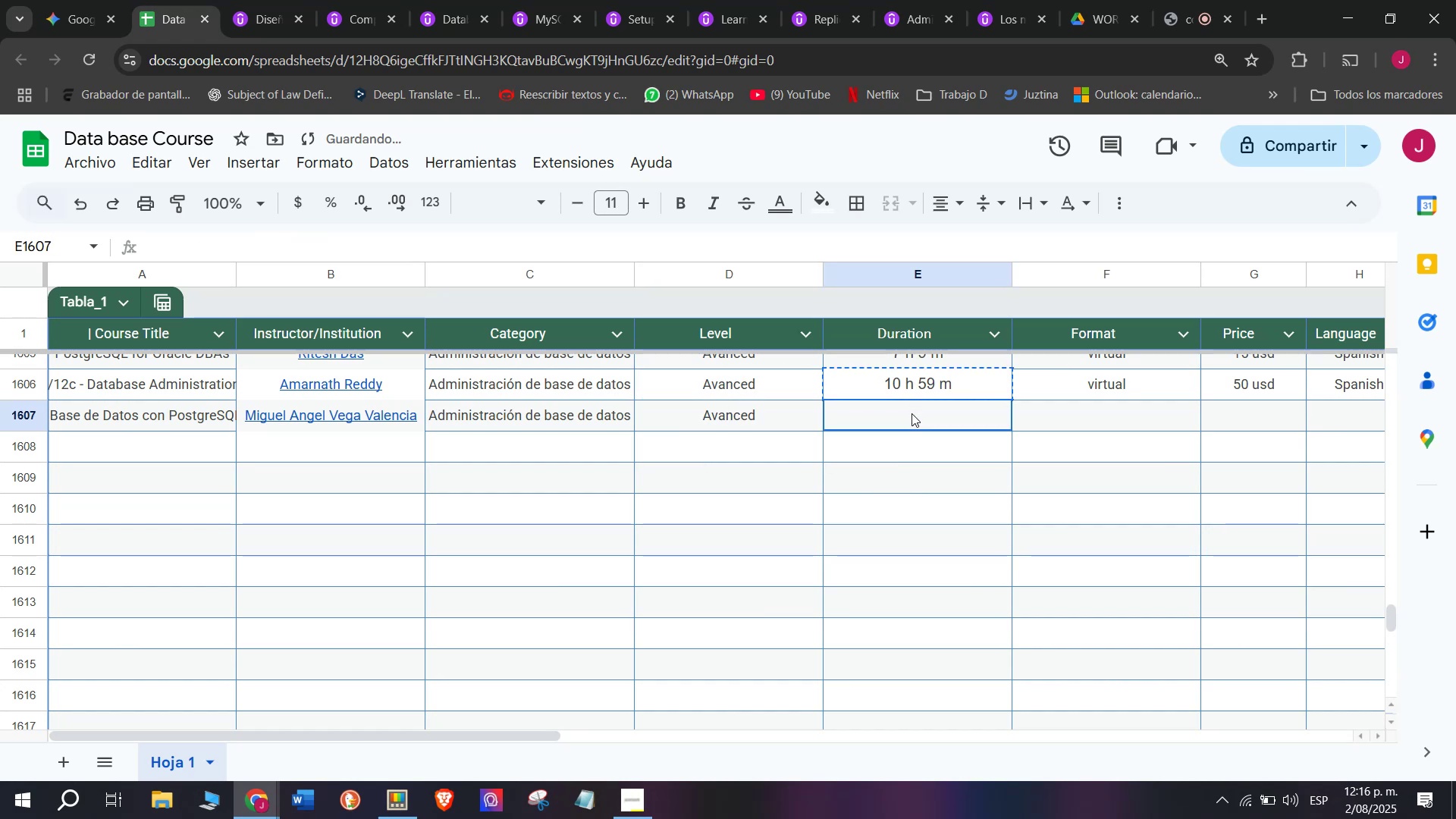 
key(Control+ControlLeft)
 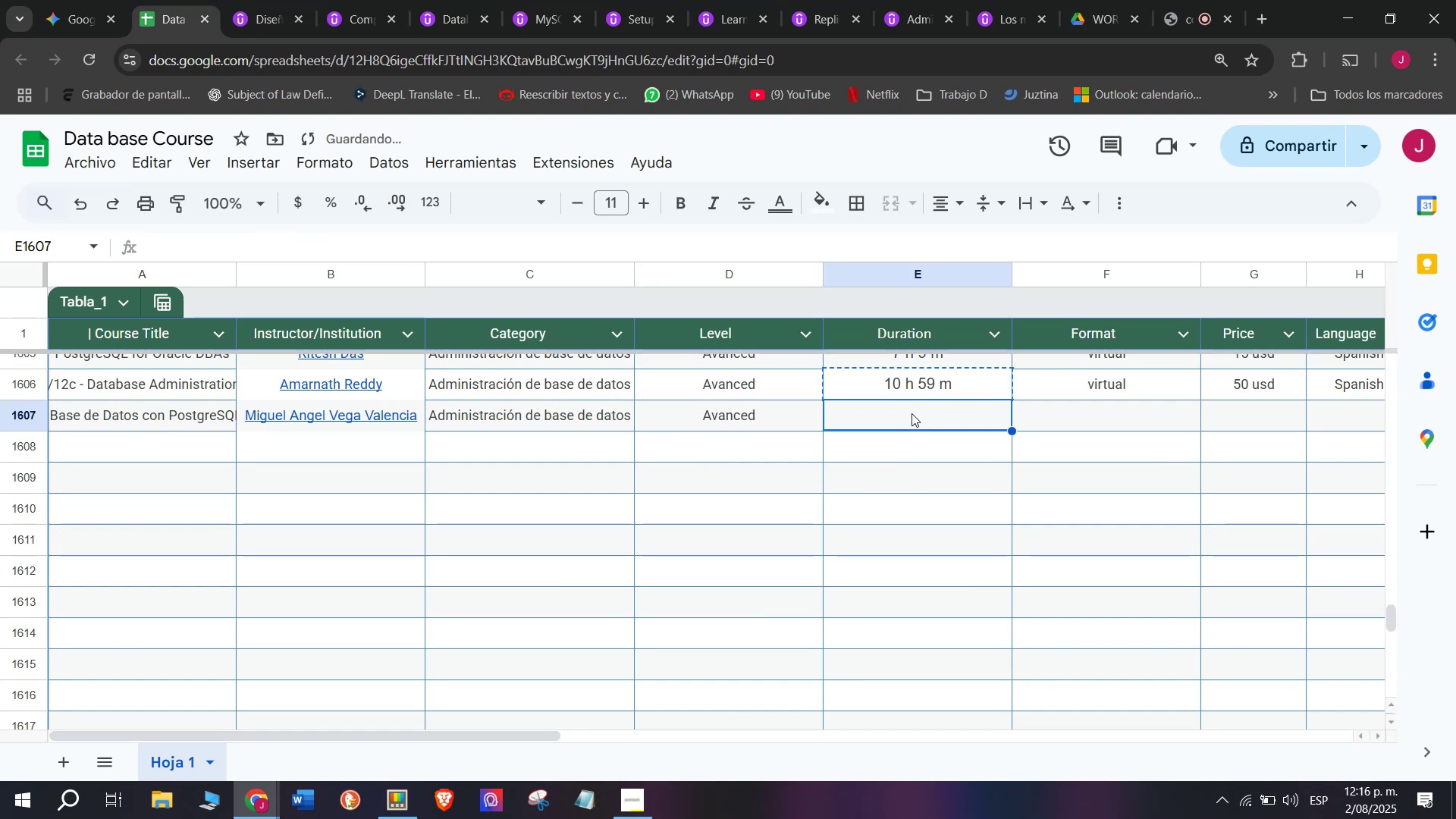 
key(Z)
 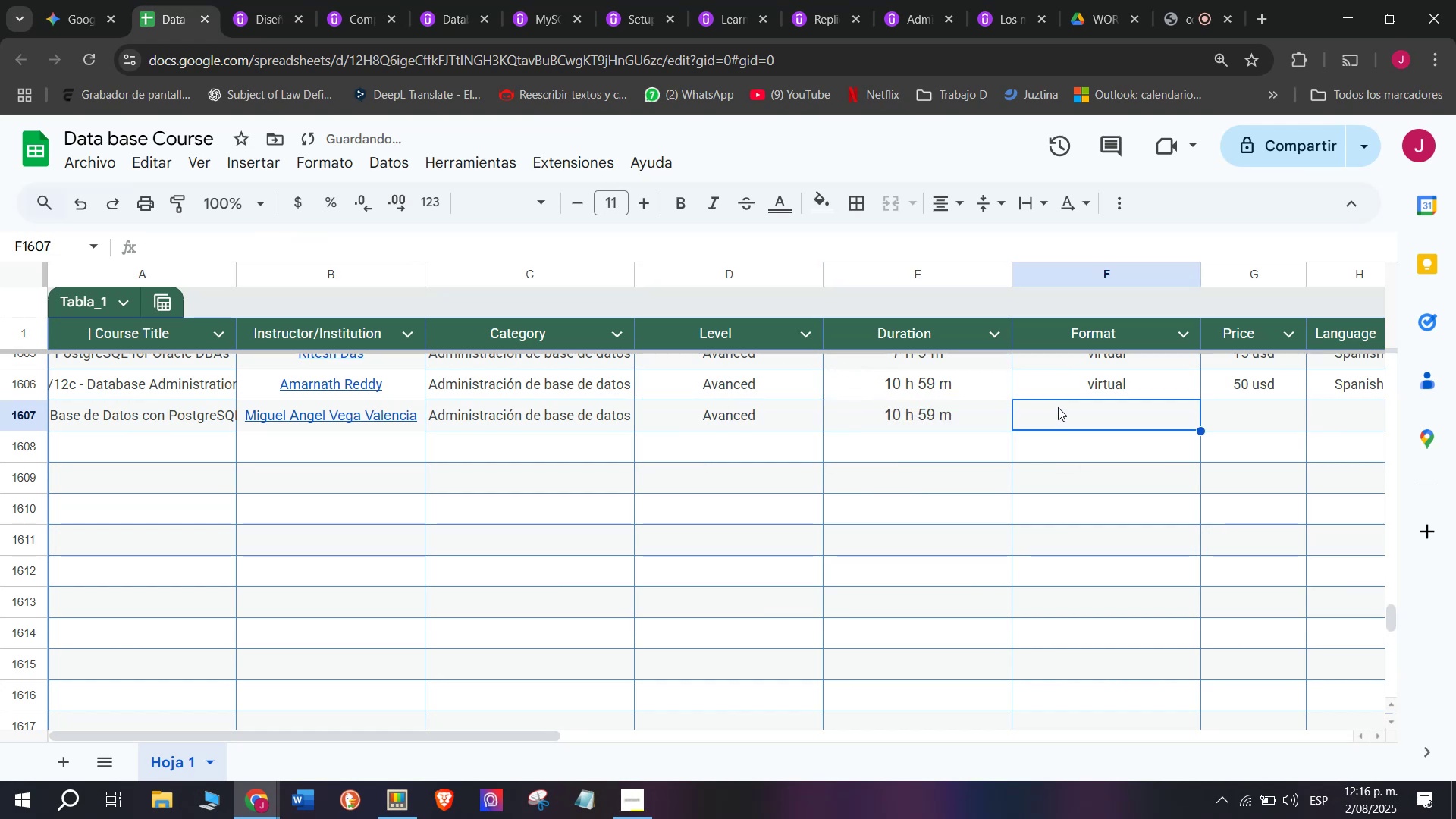 
key(Control+V)
 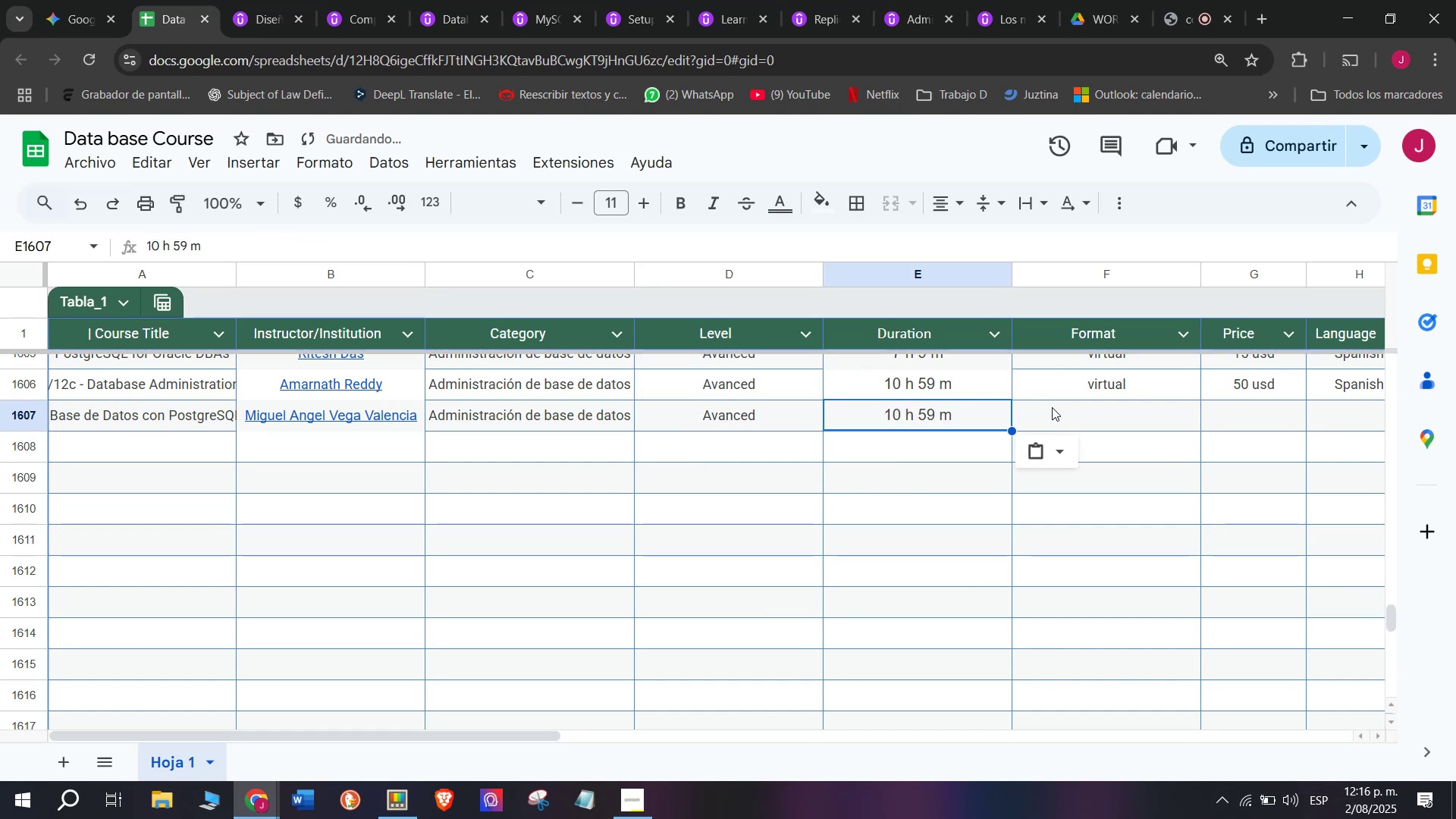 
triple_click([1058, 407])
 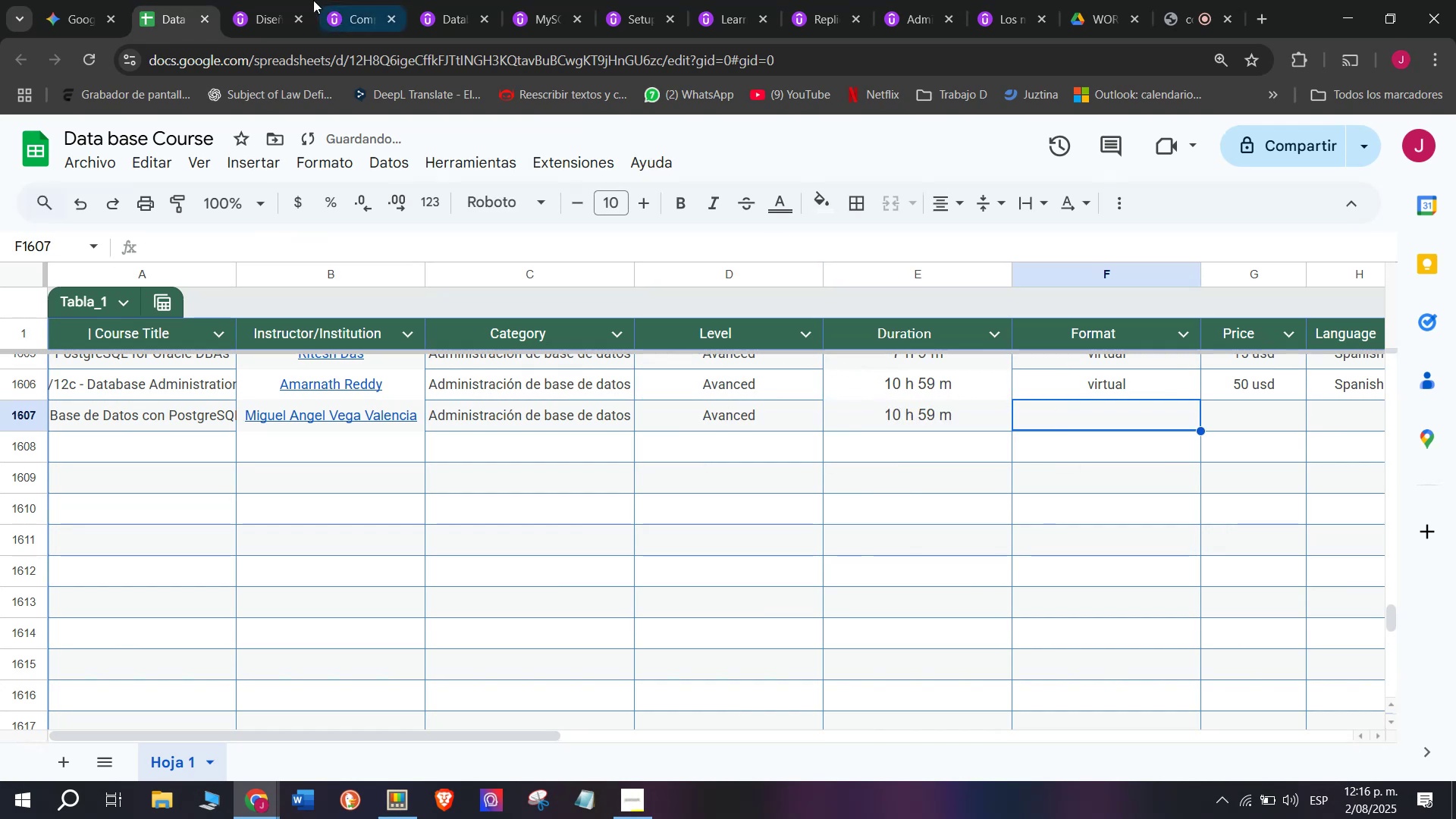 
left_click([259, 0])
 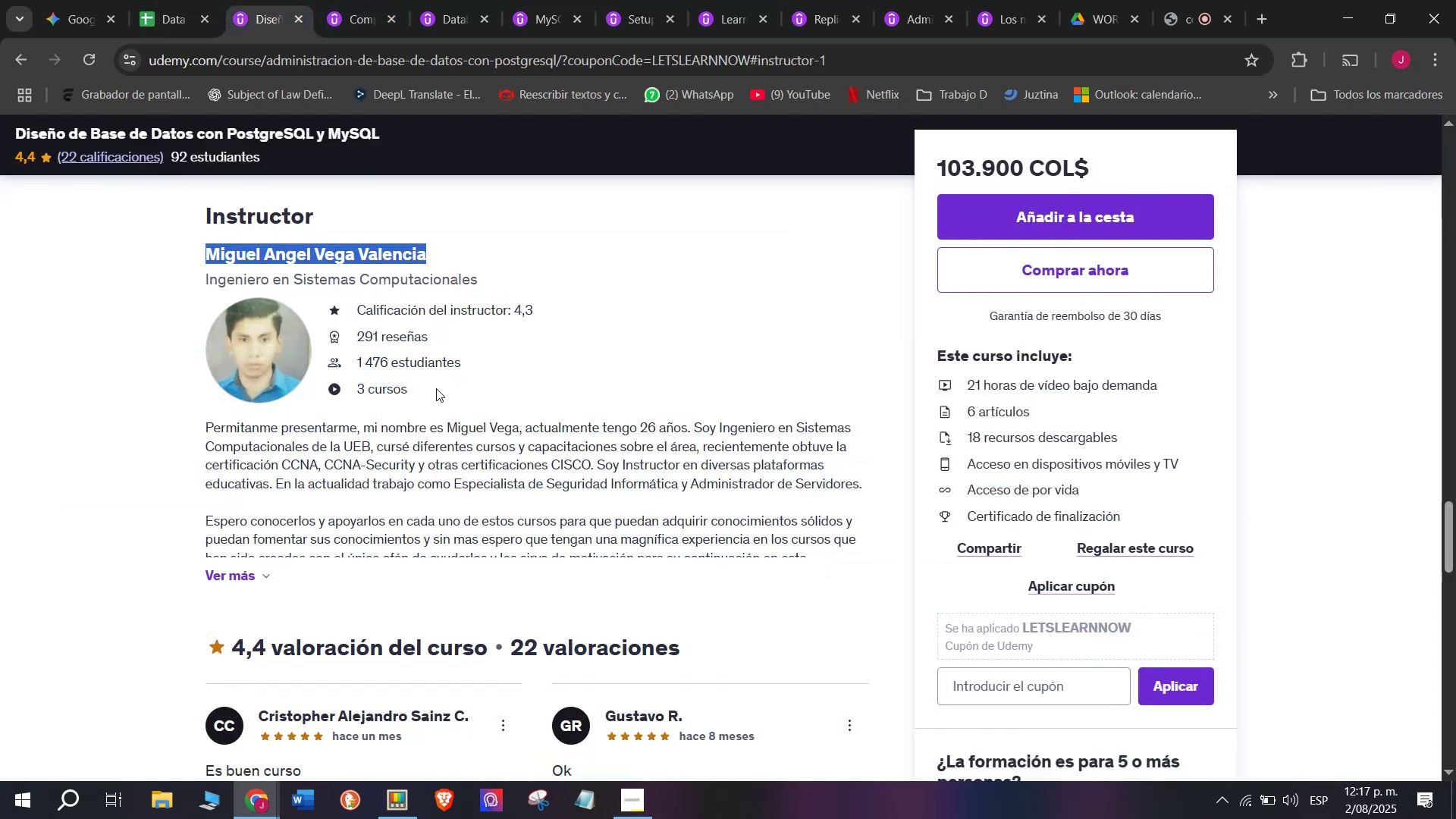 
scroll: coordinate [410, 372], scroll_direction: up, amount: 10.0
 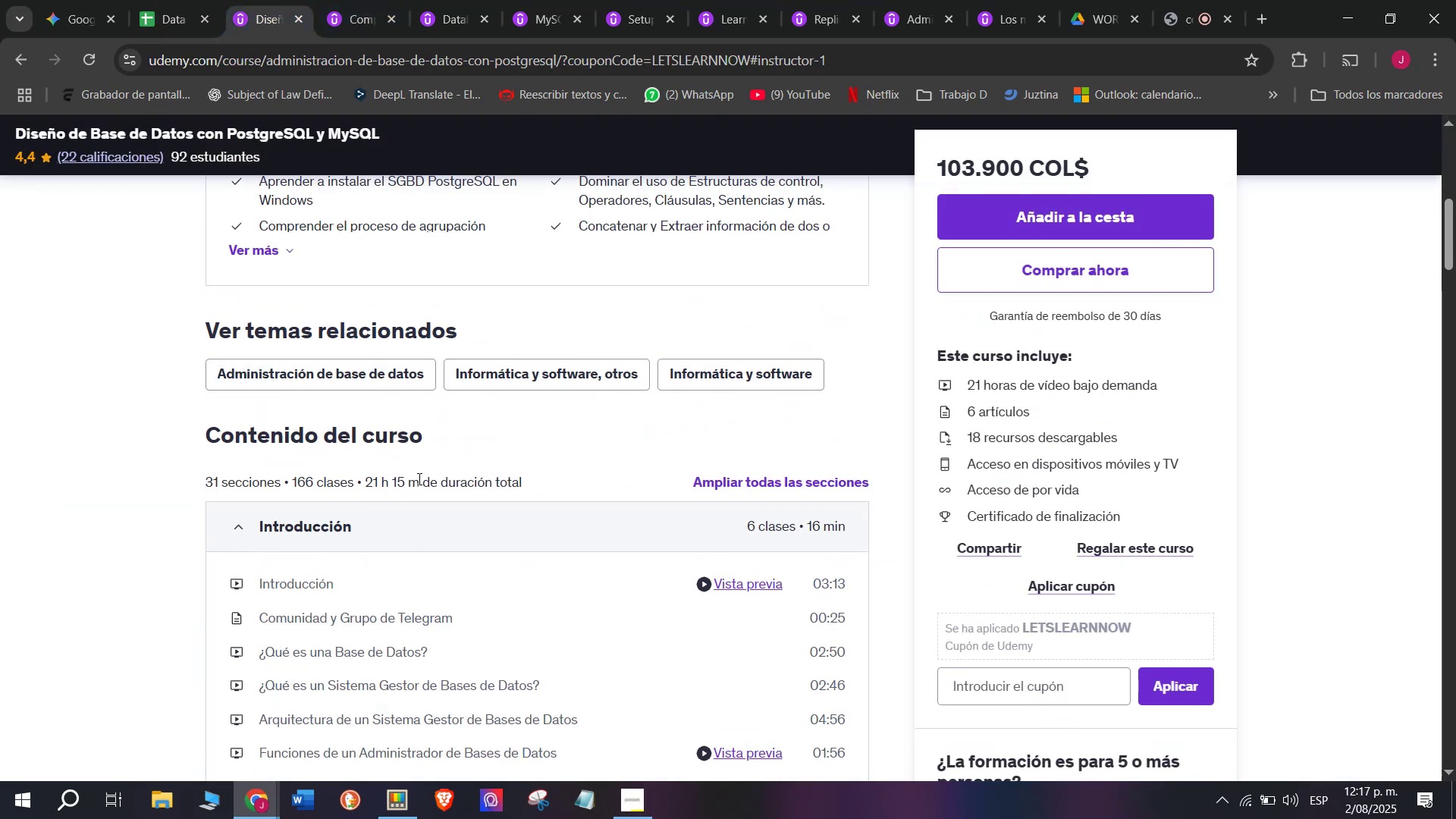 
left_click_drag(start_coordinate=[420, 481], to_coordinate=[364, 480])
 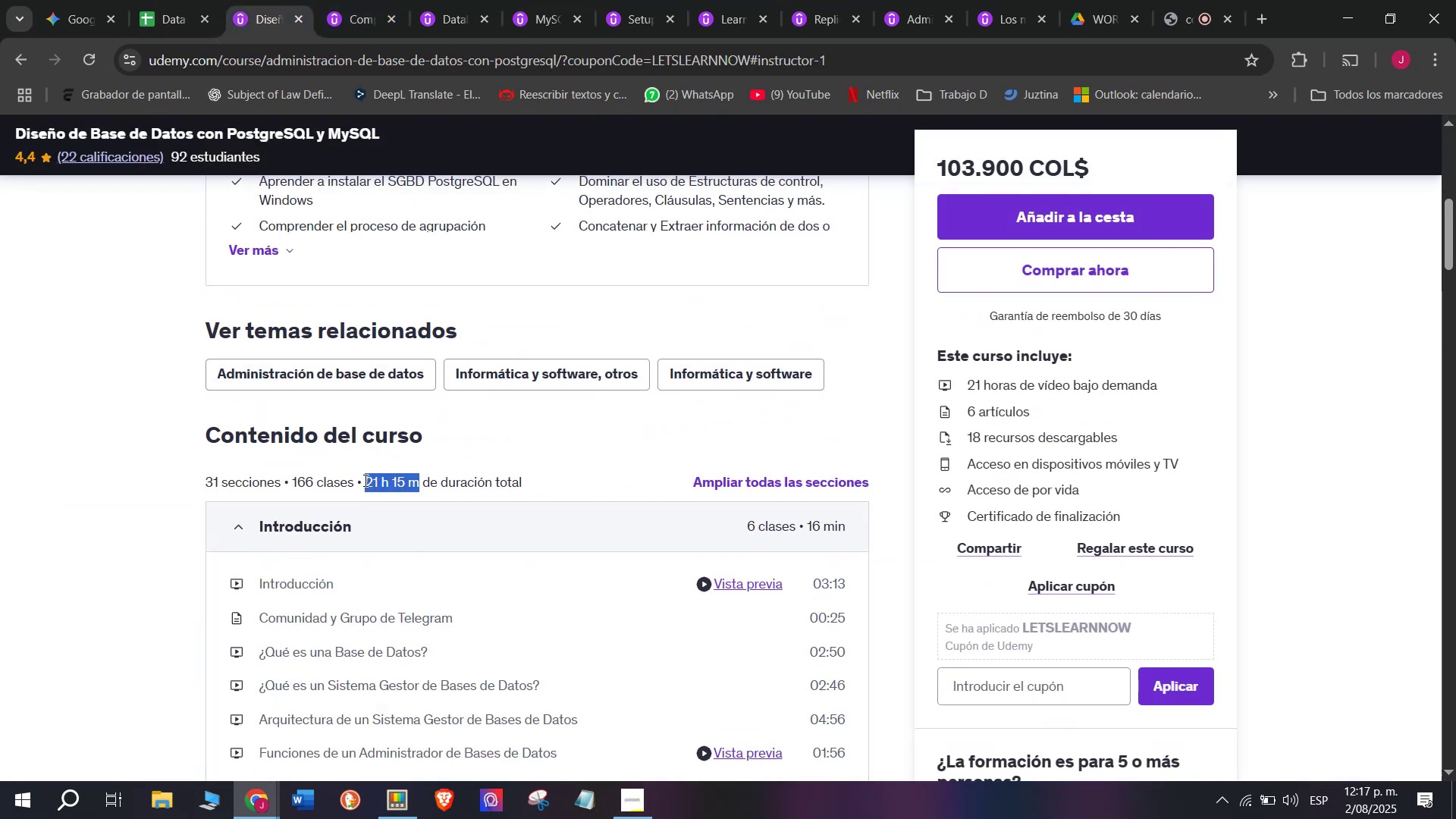 
key(Control+ControlLeft)
 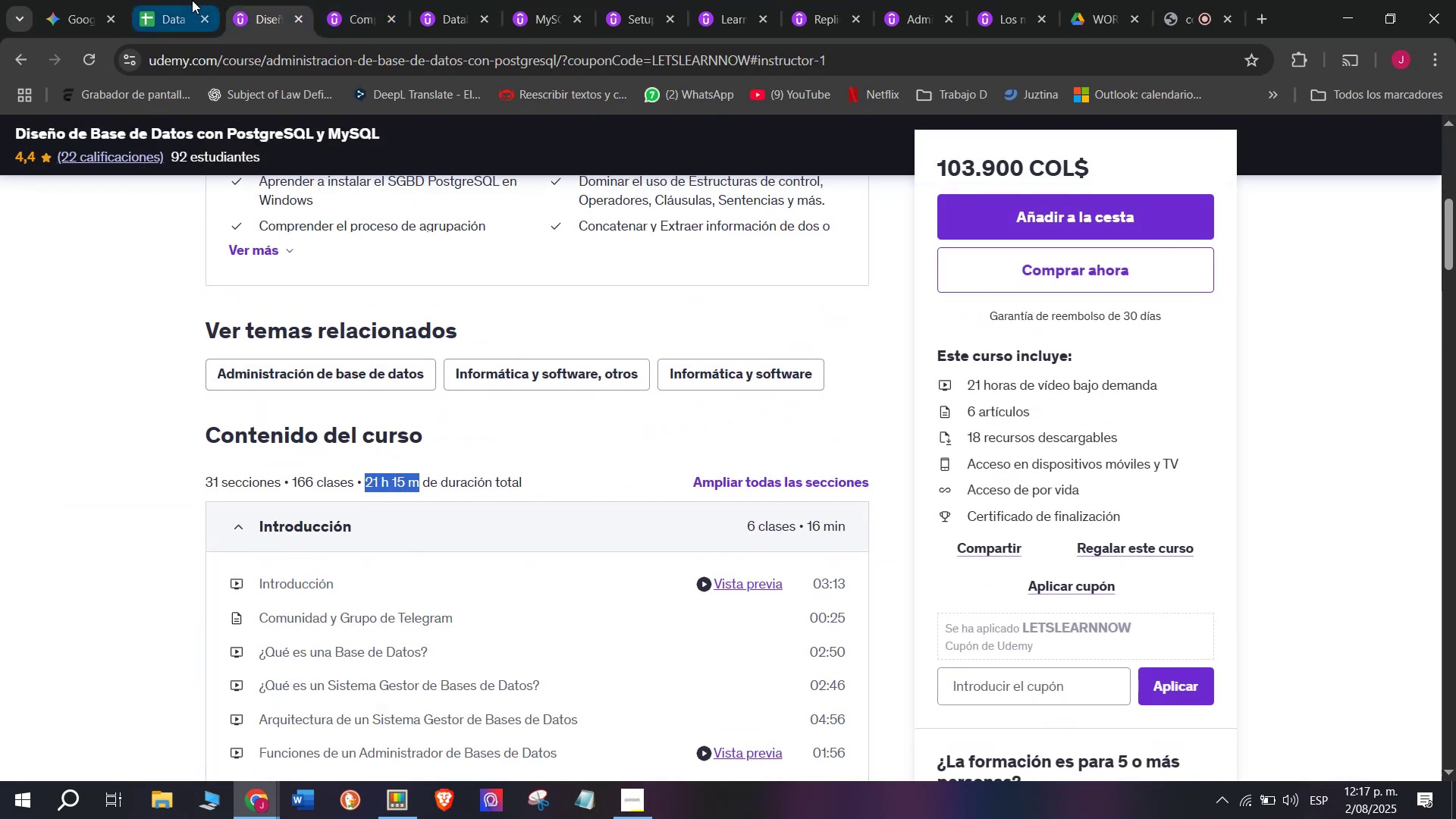 
key(Break)
 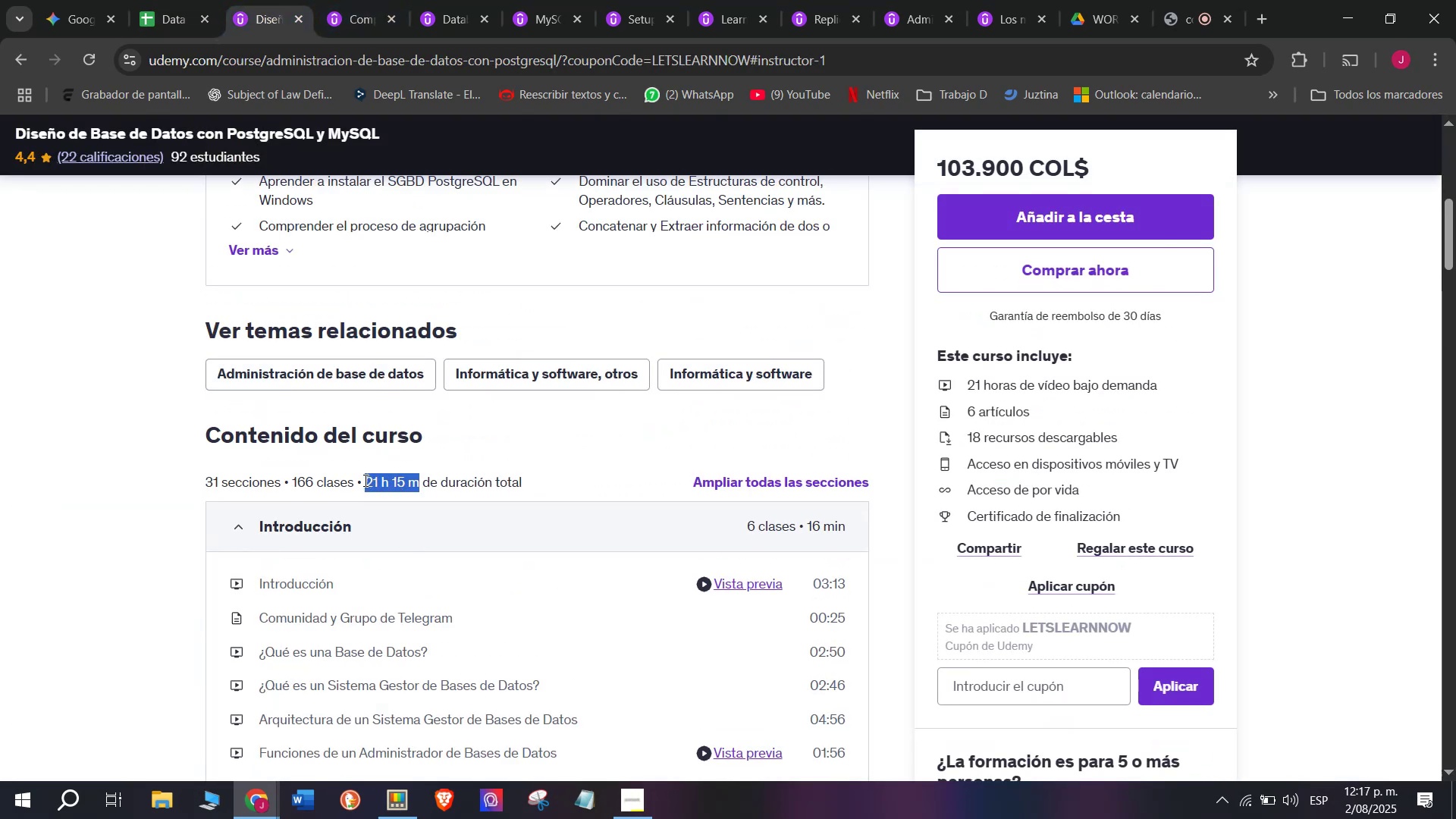 
key(Control+C)
 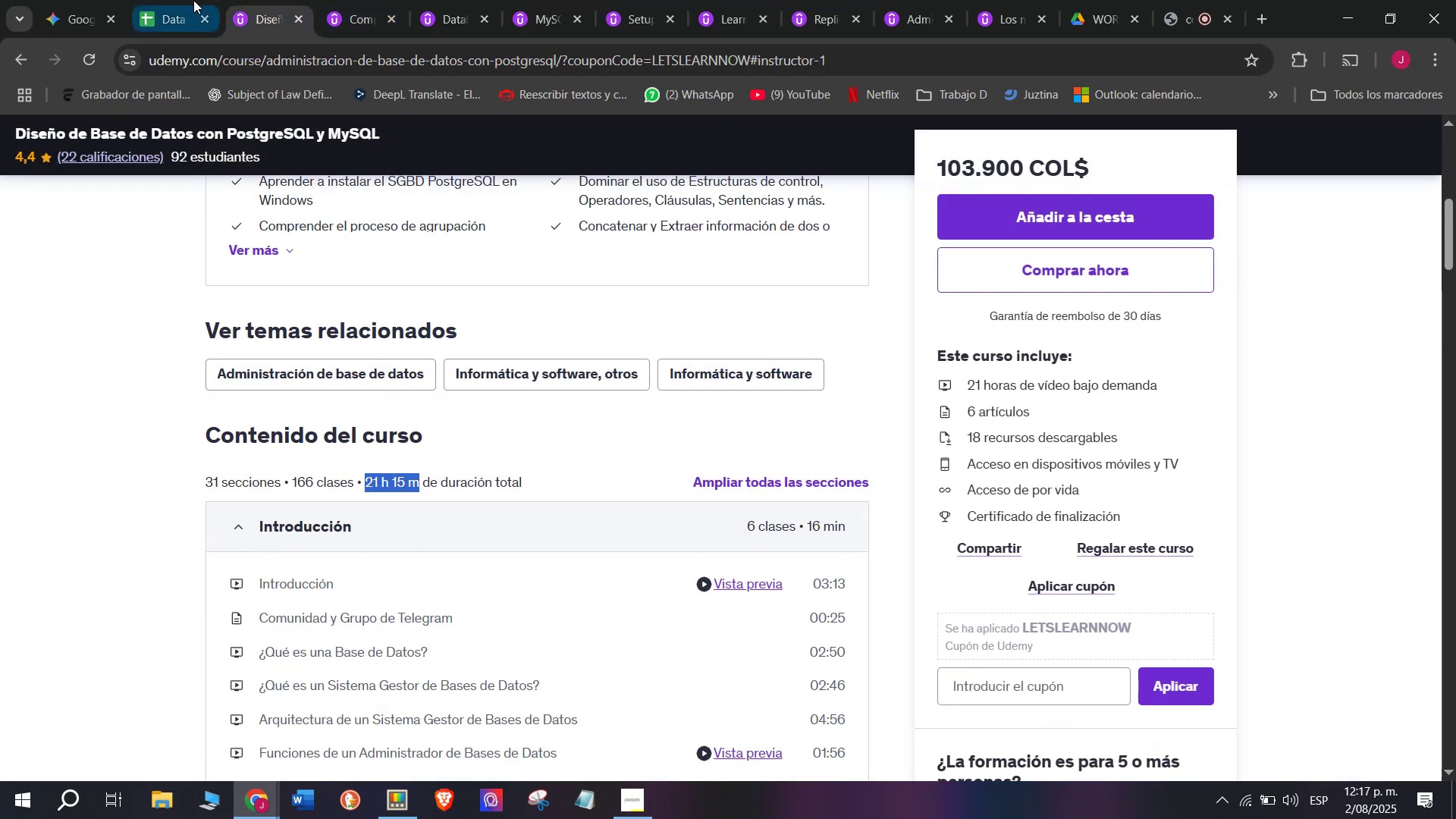 
left_click([192, 0])
 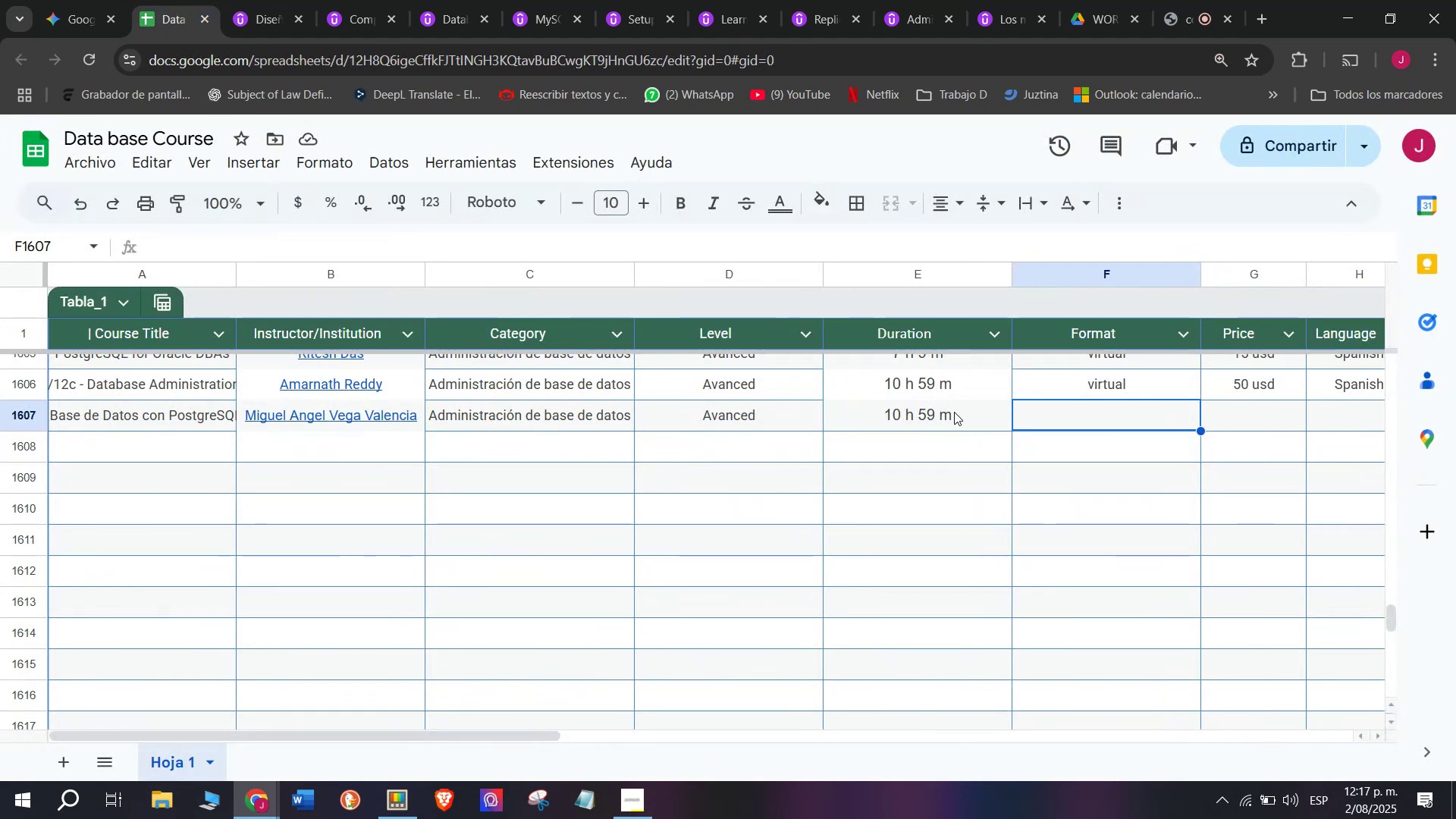 
double_click([947, 414])
 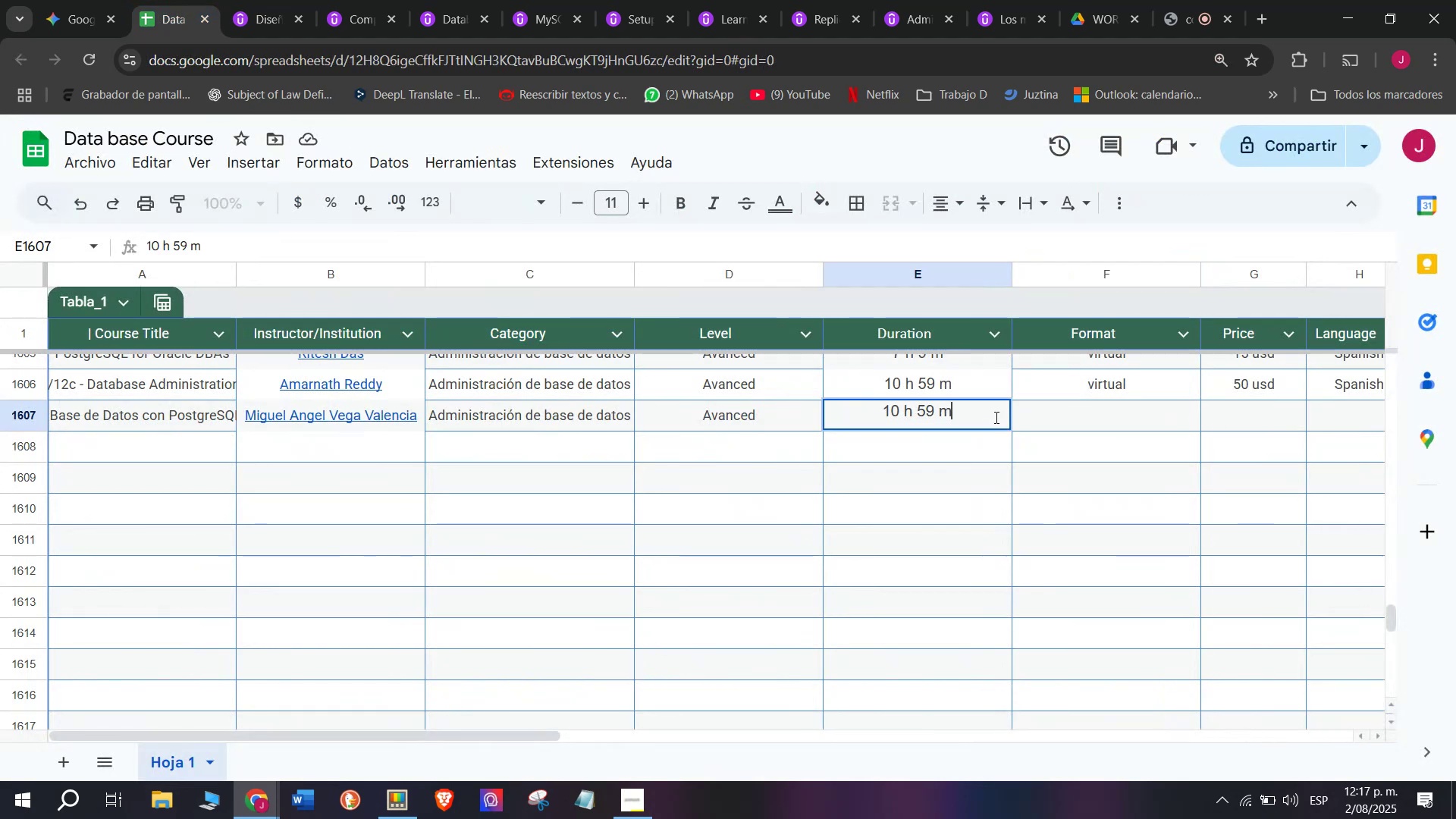 
left_click_drag(start_coordinate=[985, 416], to_coordinate=[690, 375])
 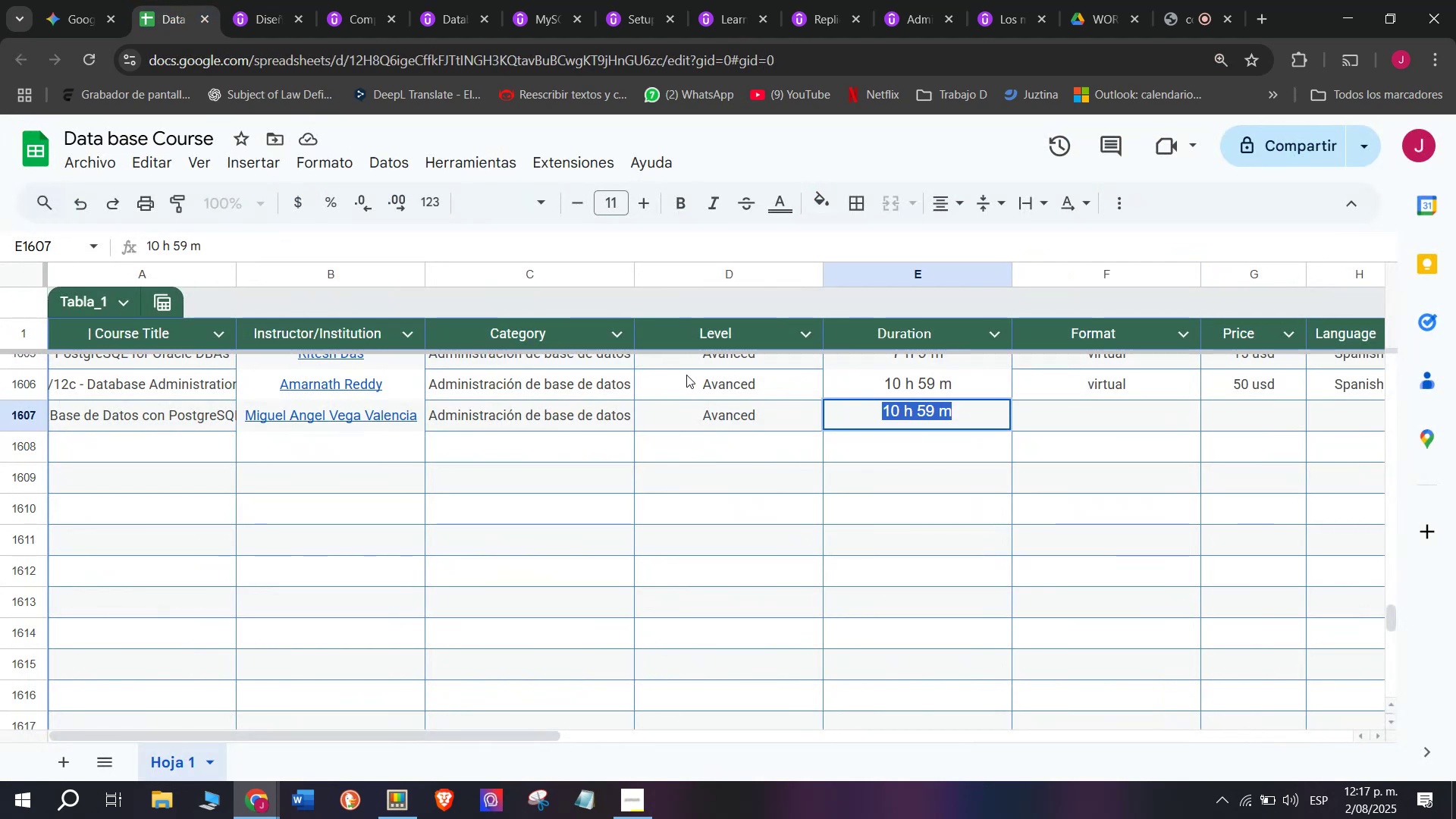 
key(Control+ControlLeft)
 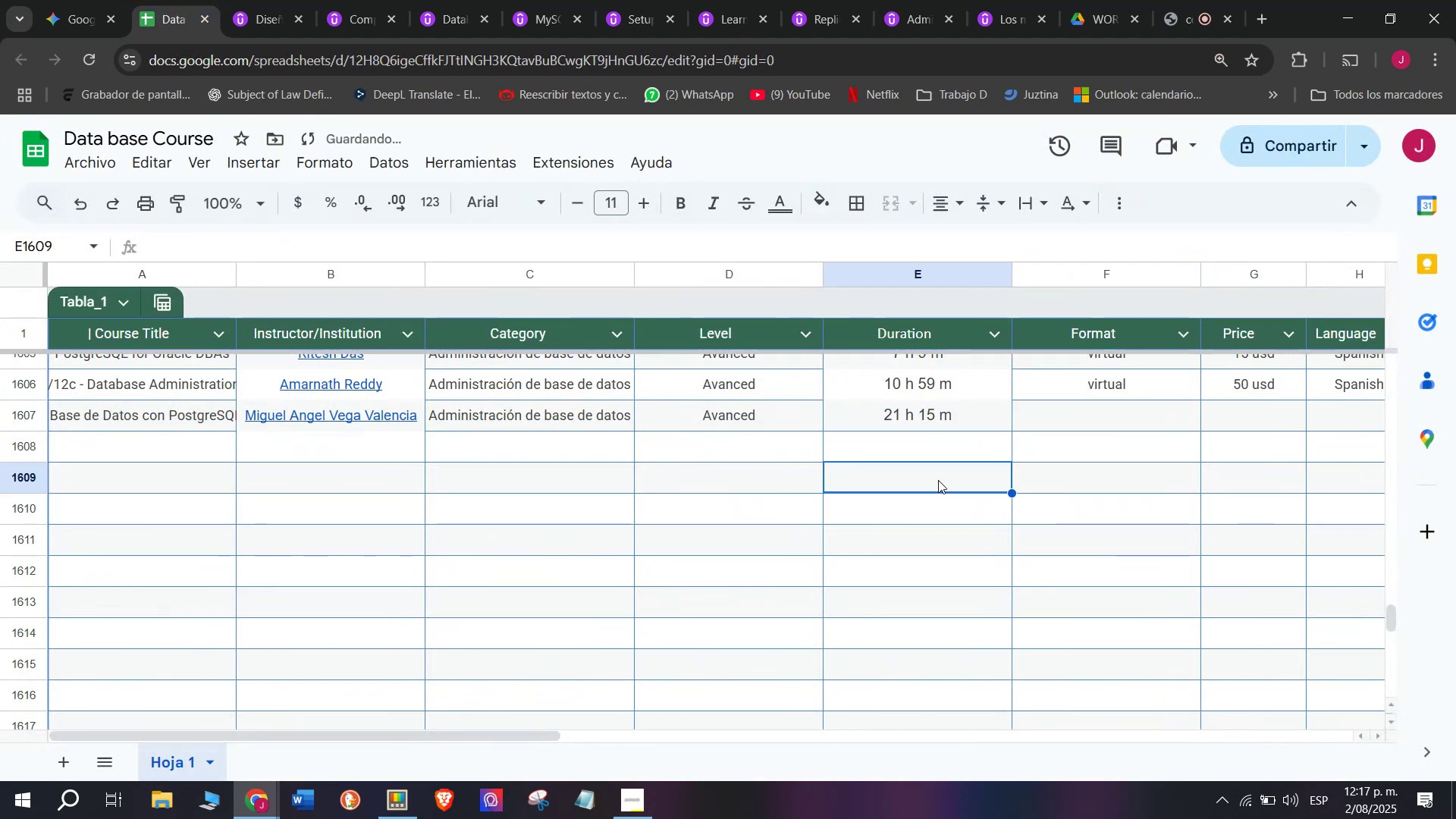 
key(Z)
 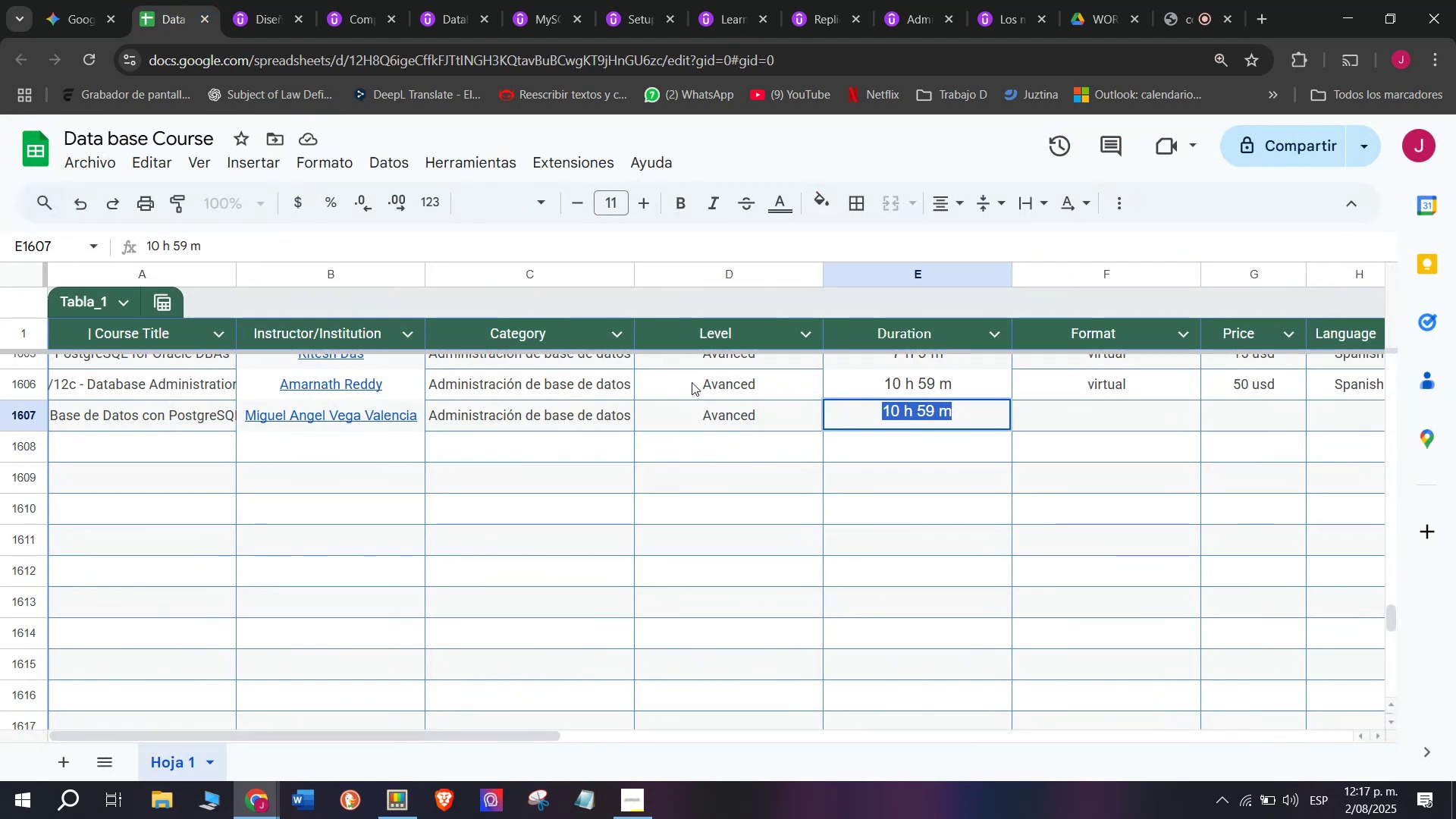 
key(Control+V)
 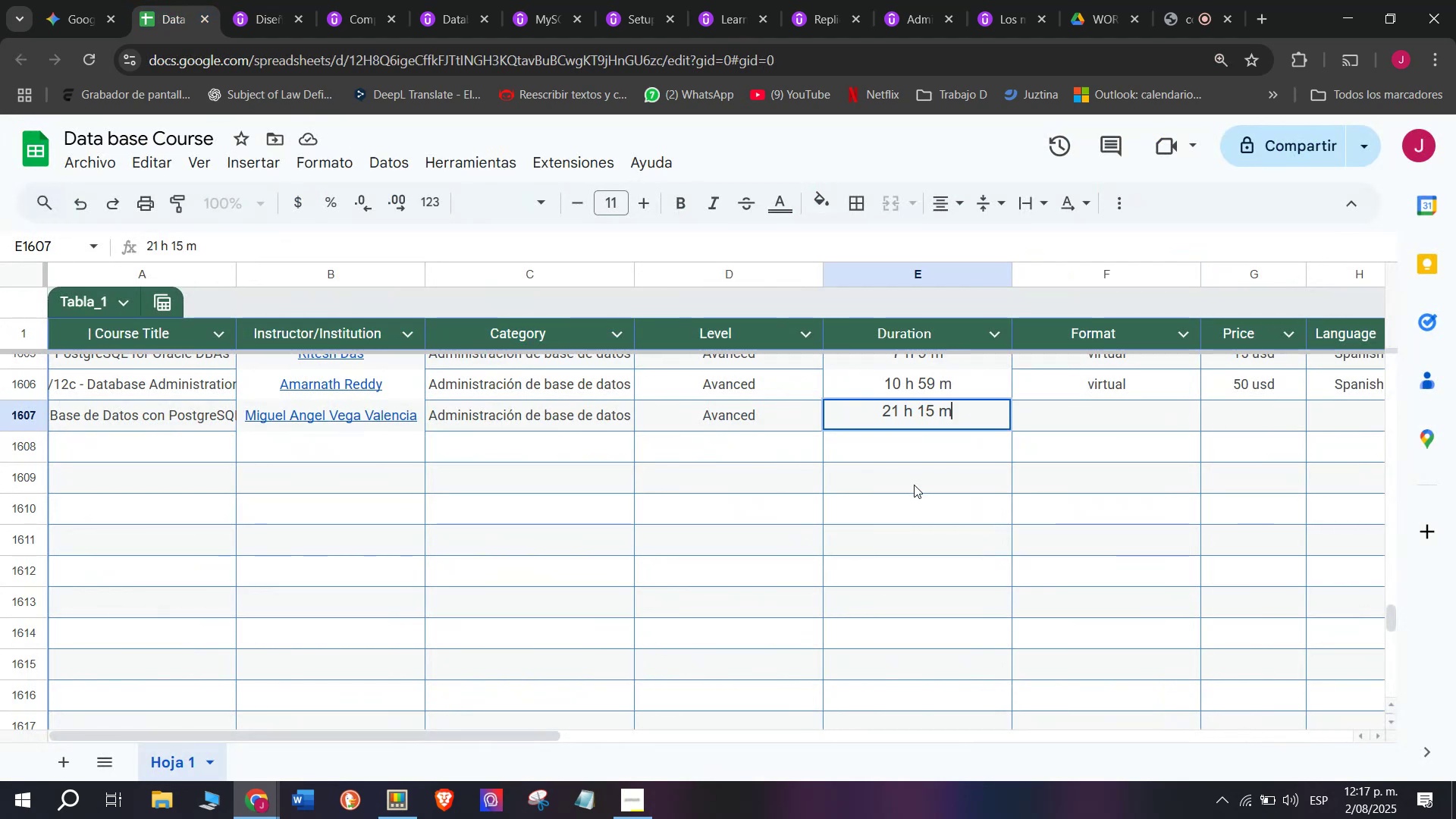 
left_click([914, 485])
 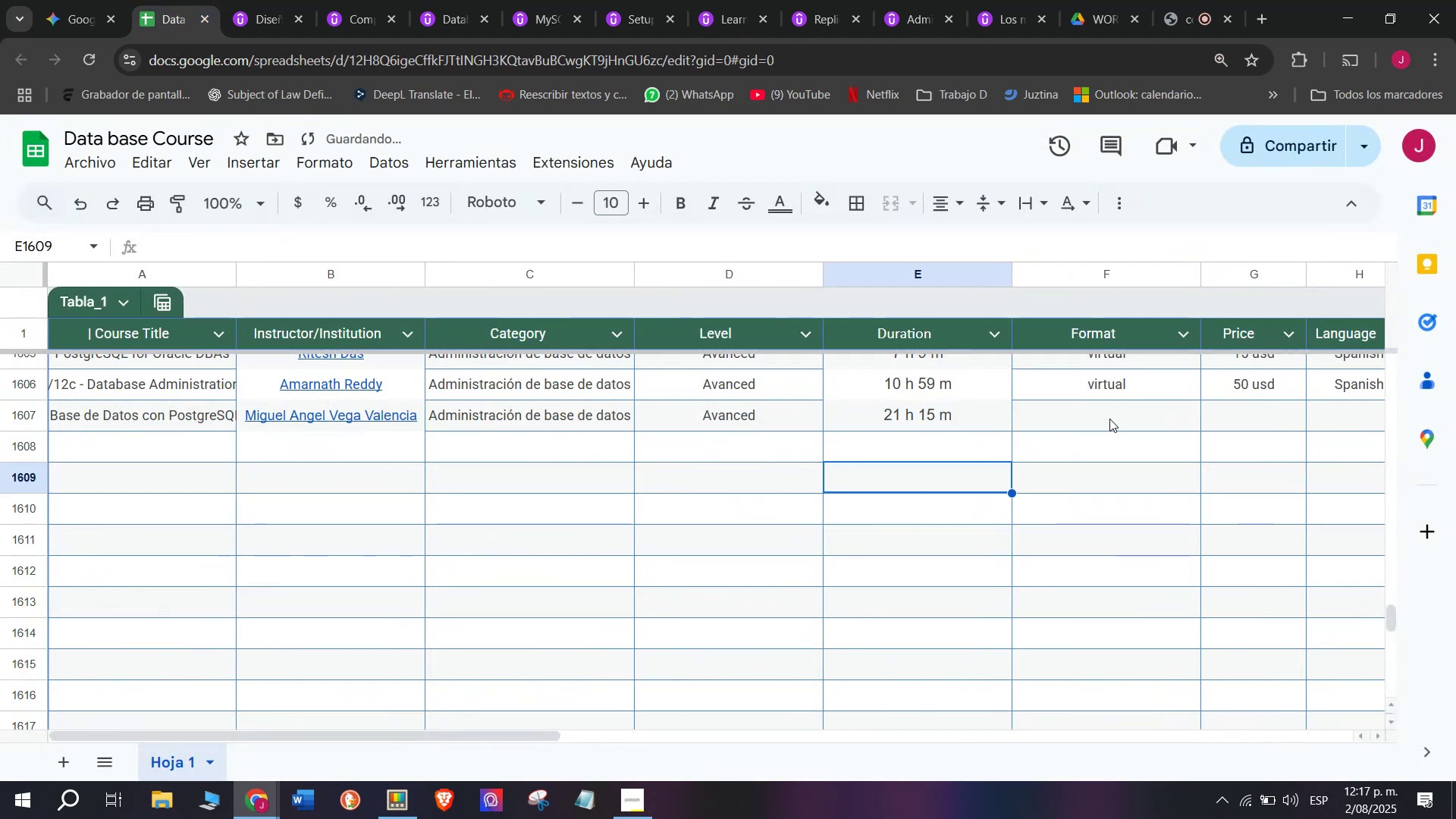 
left_click([1111, 417])
 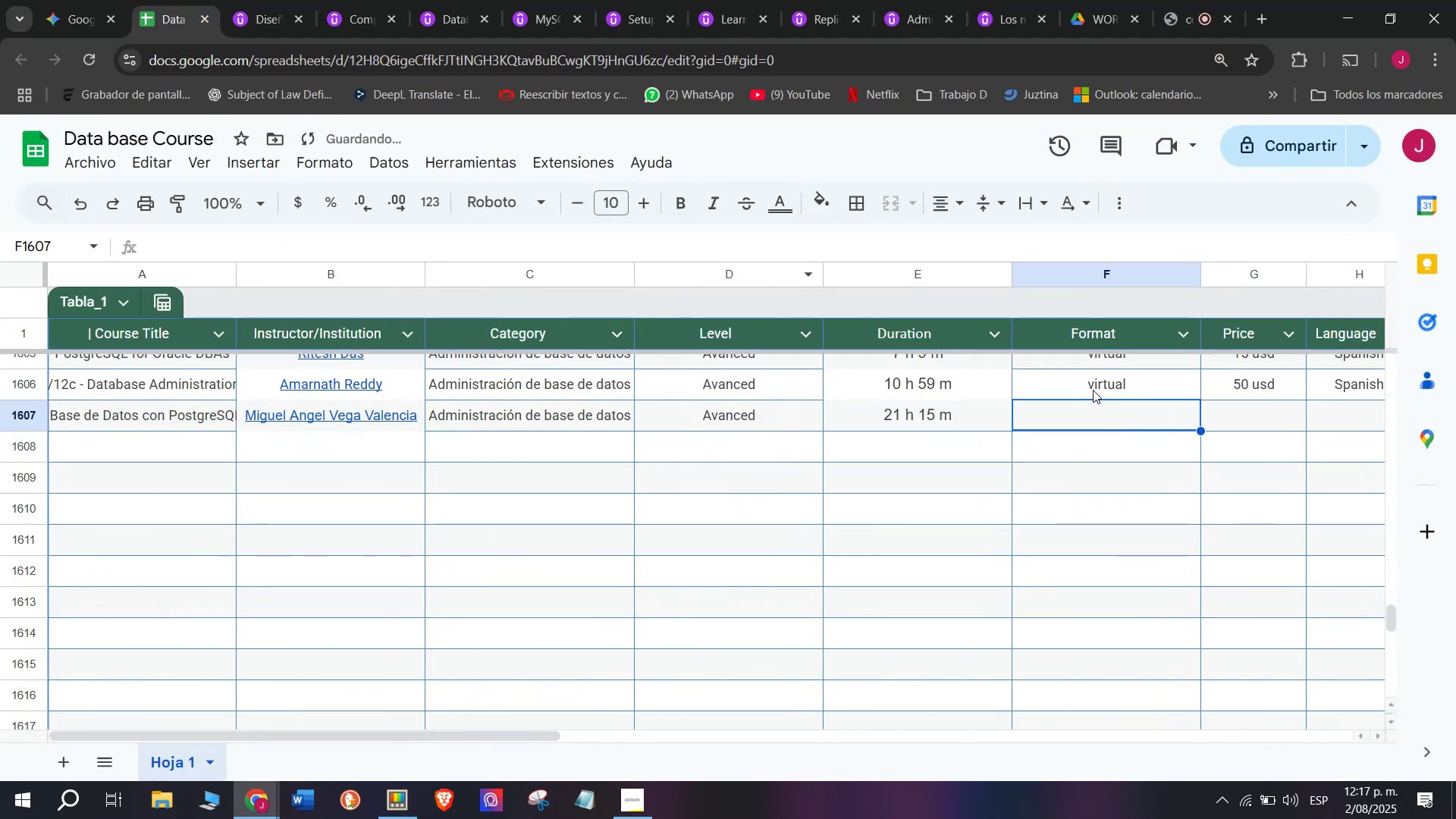 
left_click([1097, 376])
 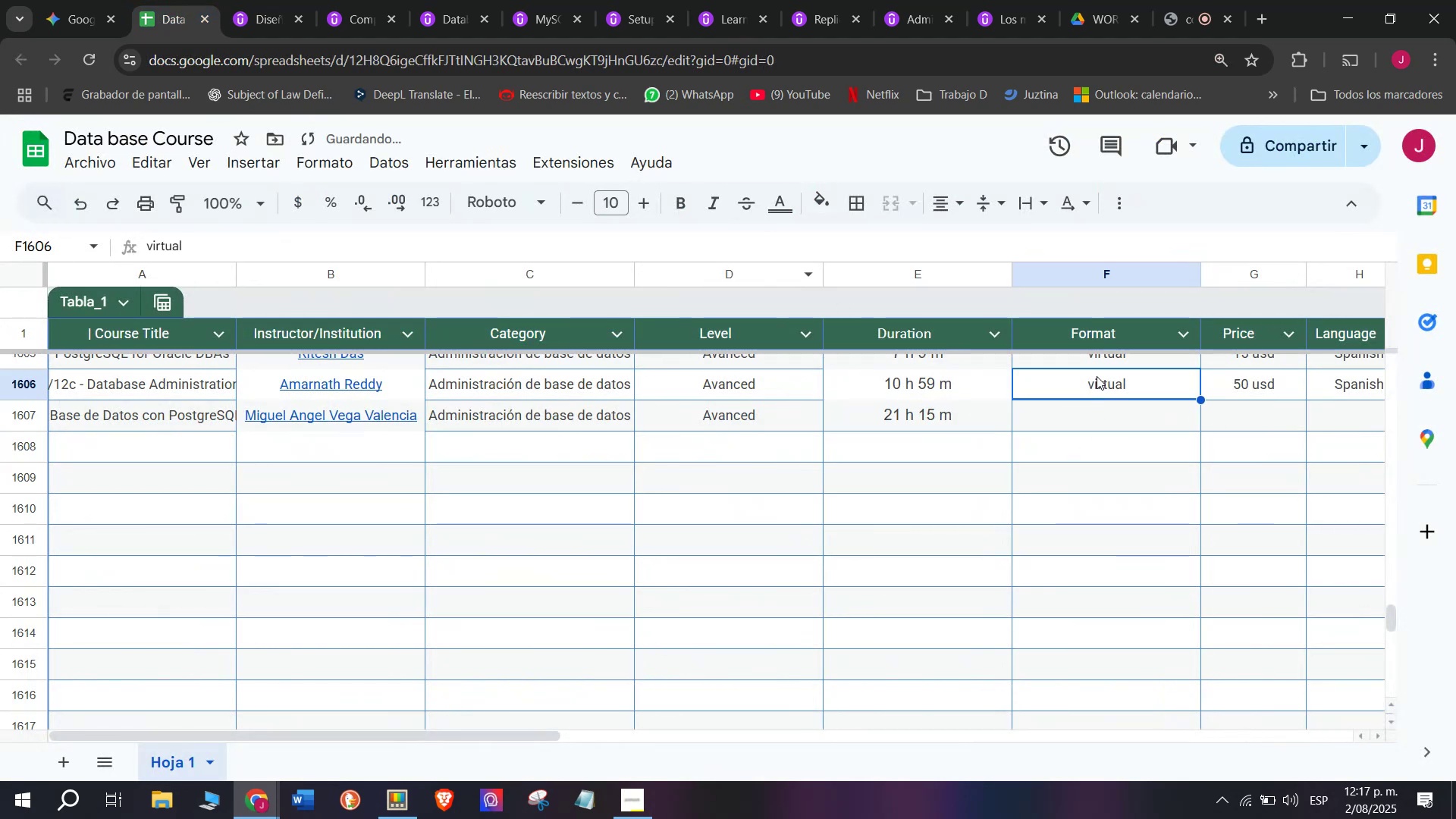 
key(Break)
 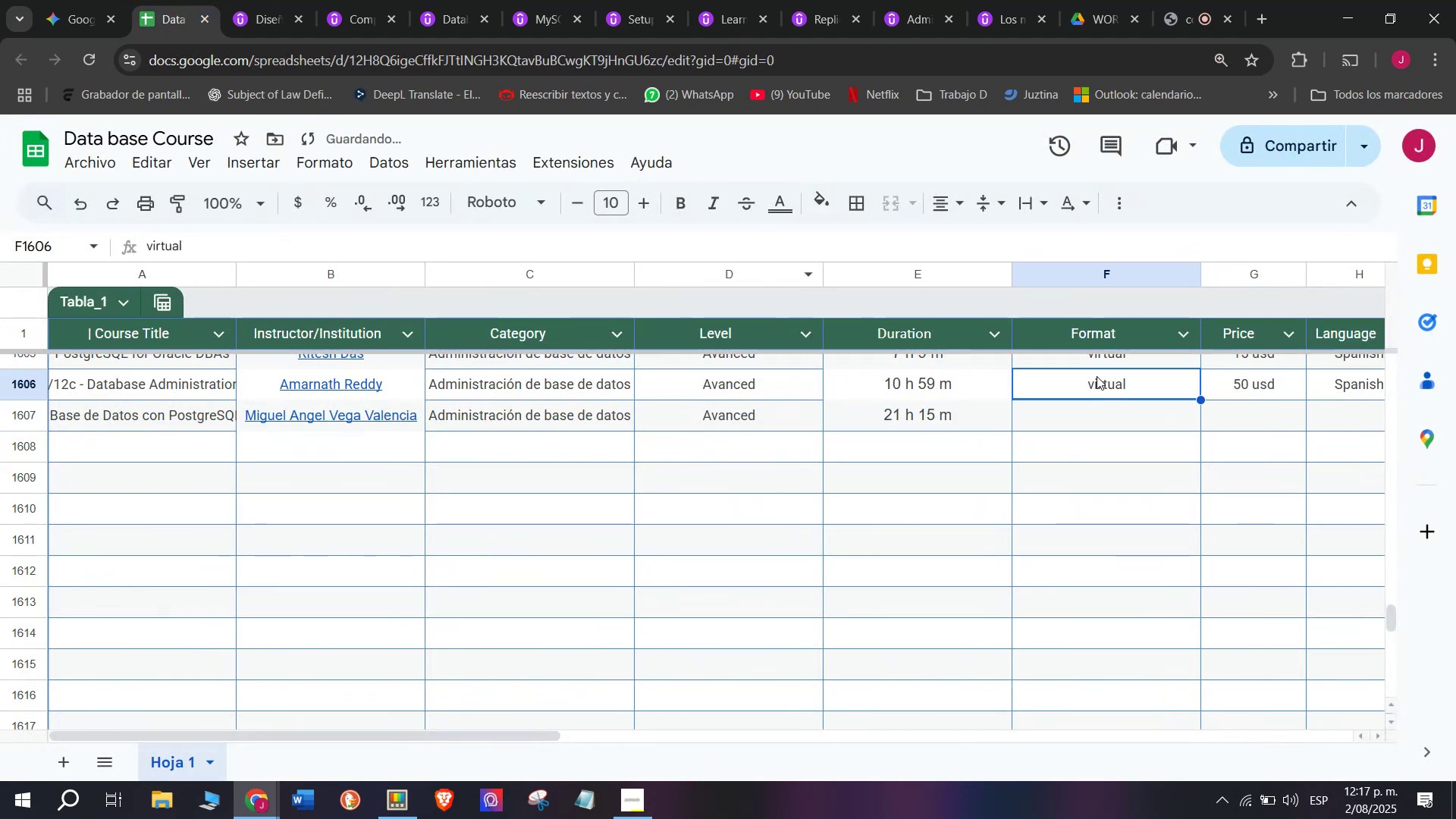 
key(Control+ControlLeft)
 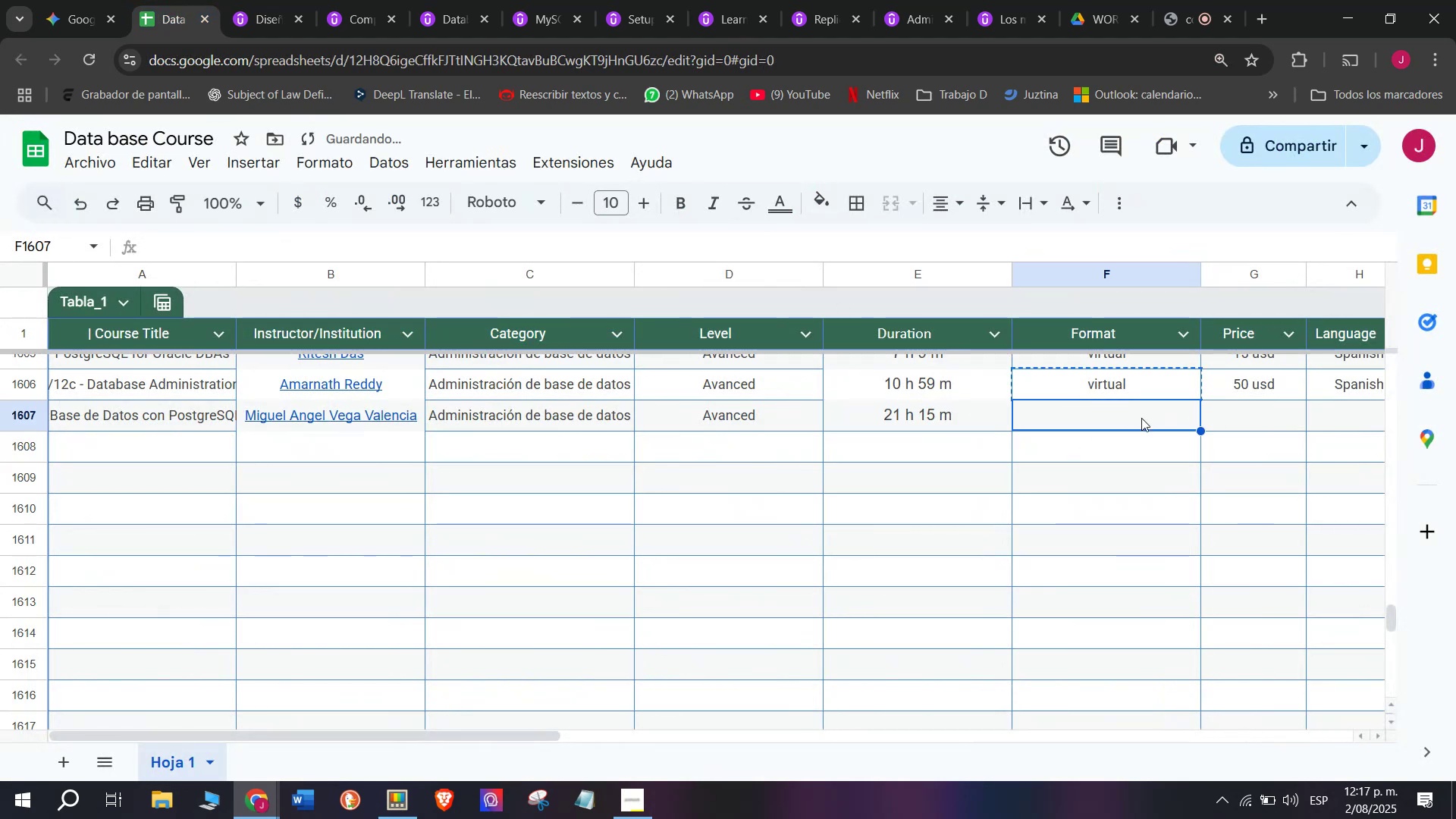 
key(Control+C)
 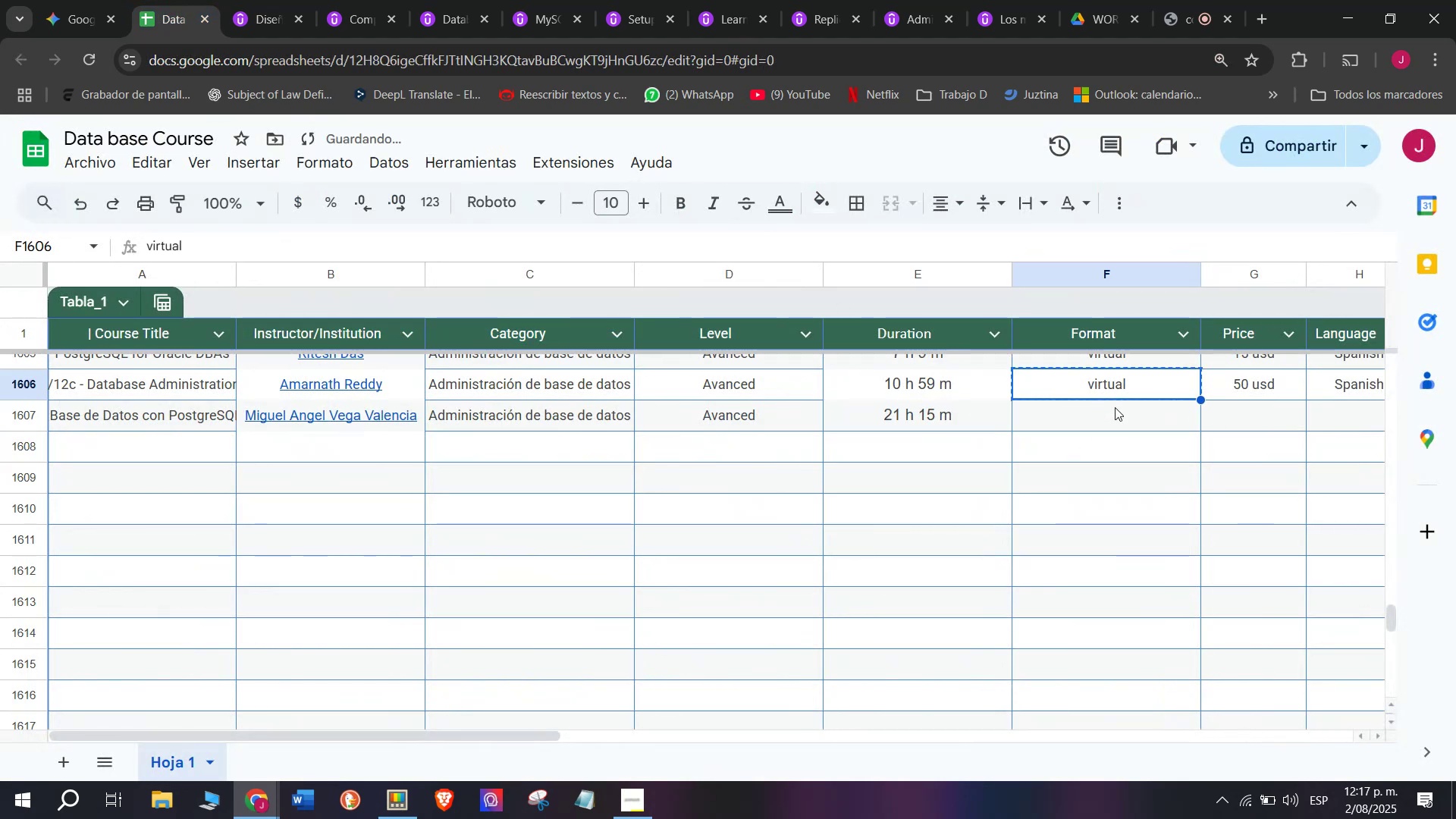 
double_click([1115, 407])
 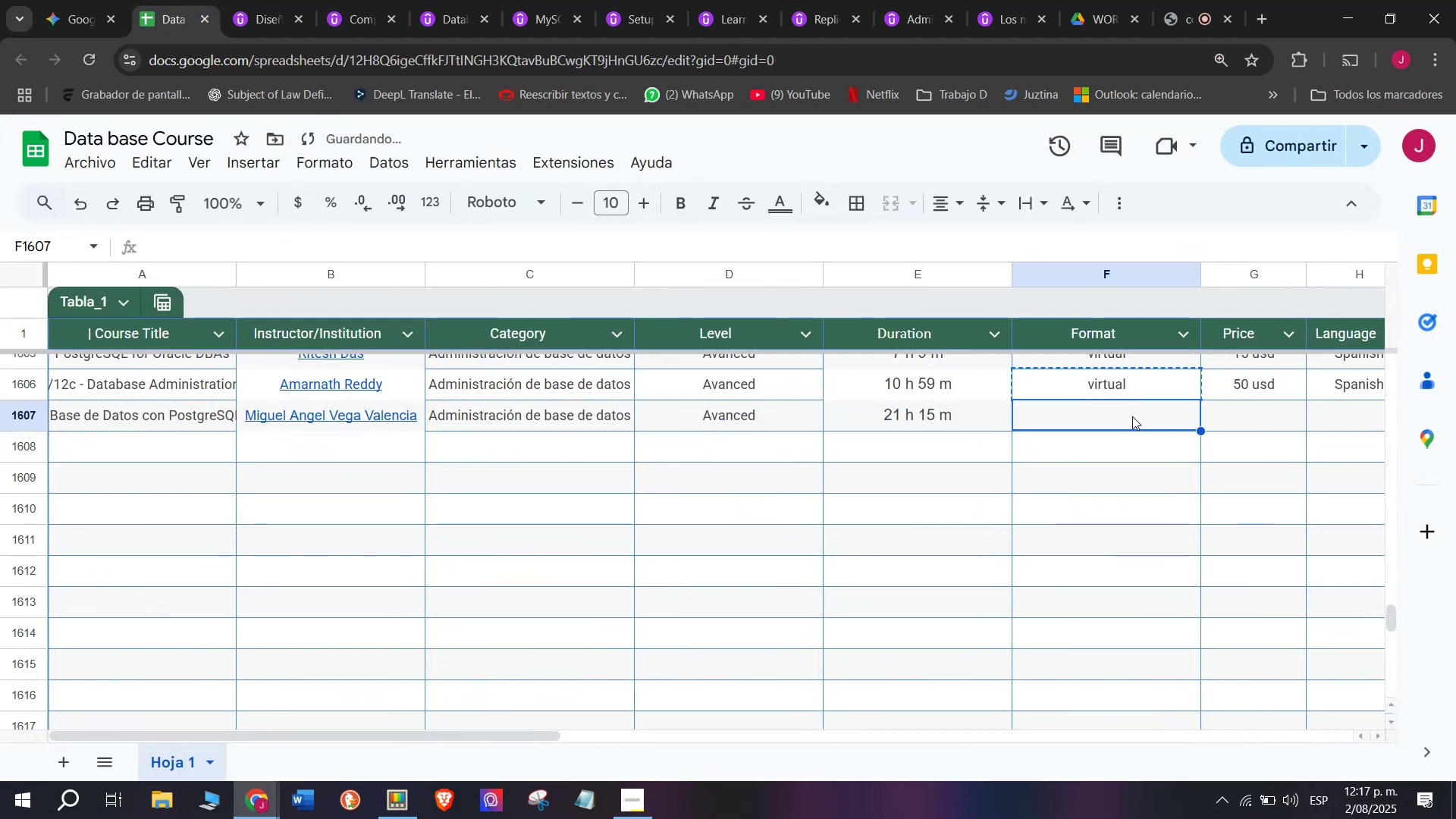 
key(Z)
 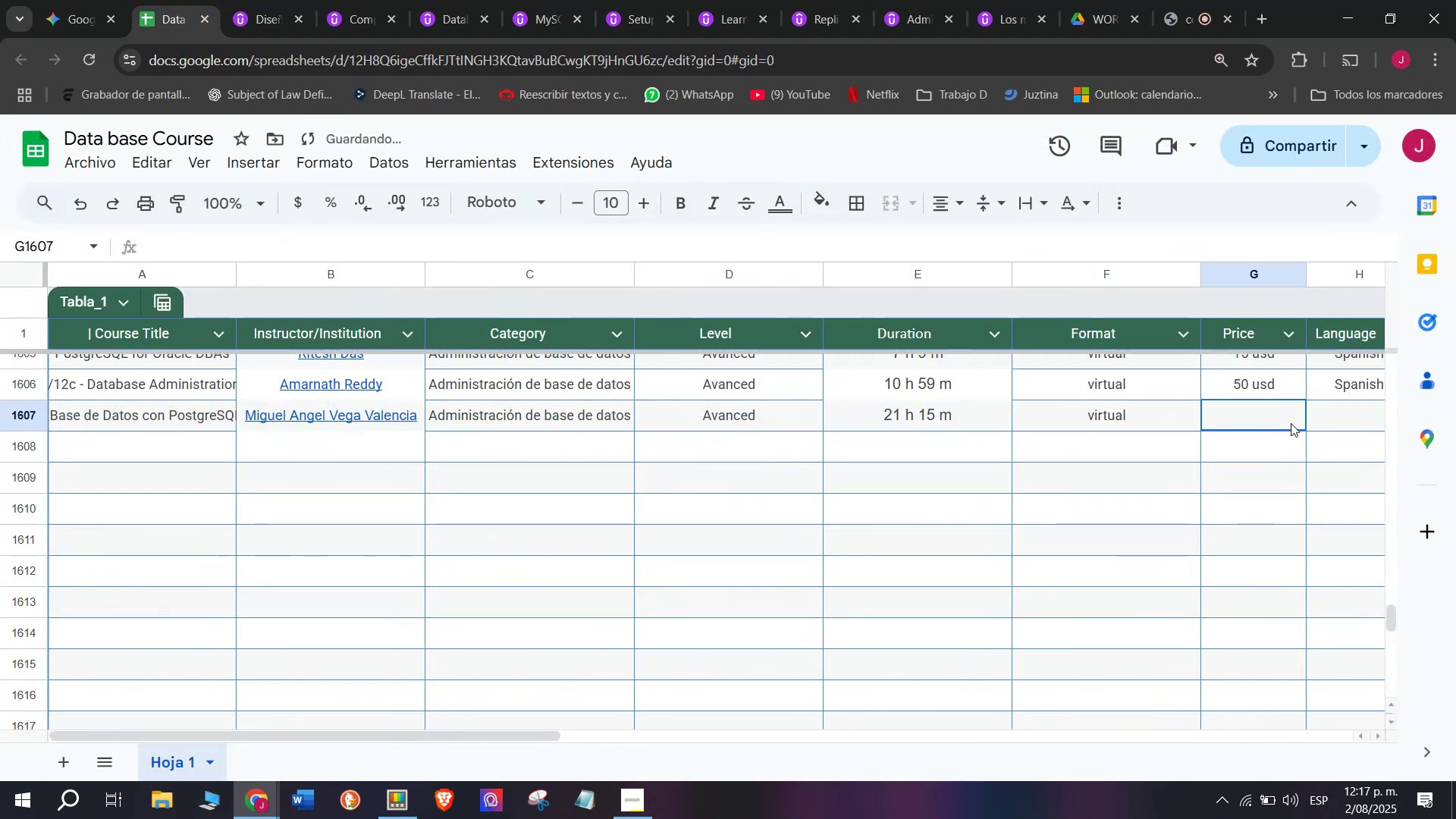 
key(Control+ControlLeft)
 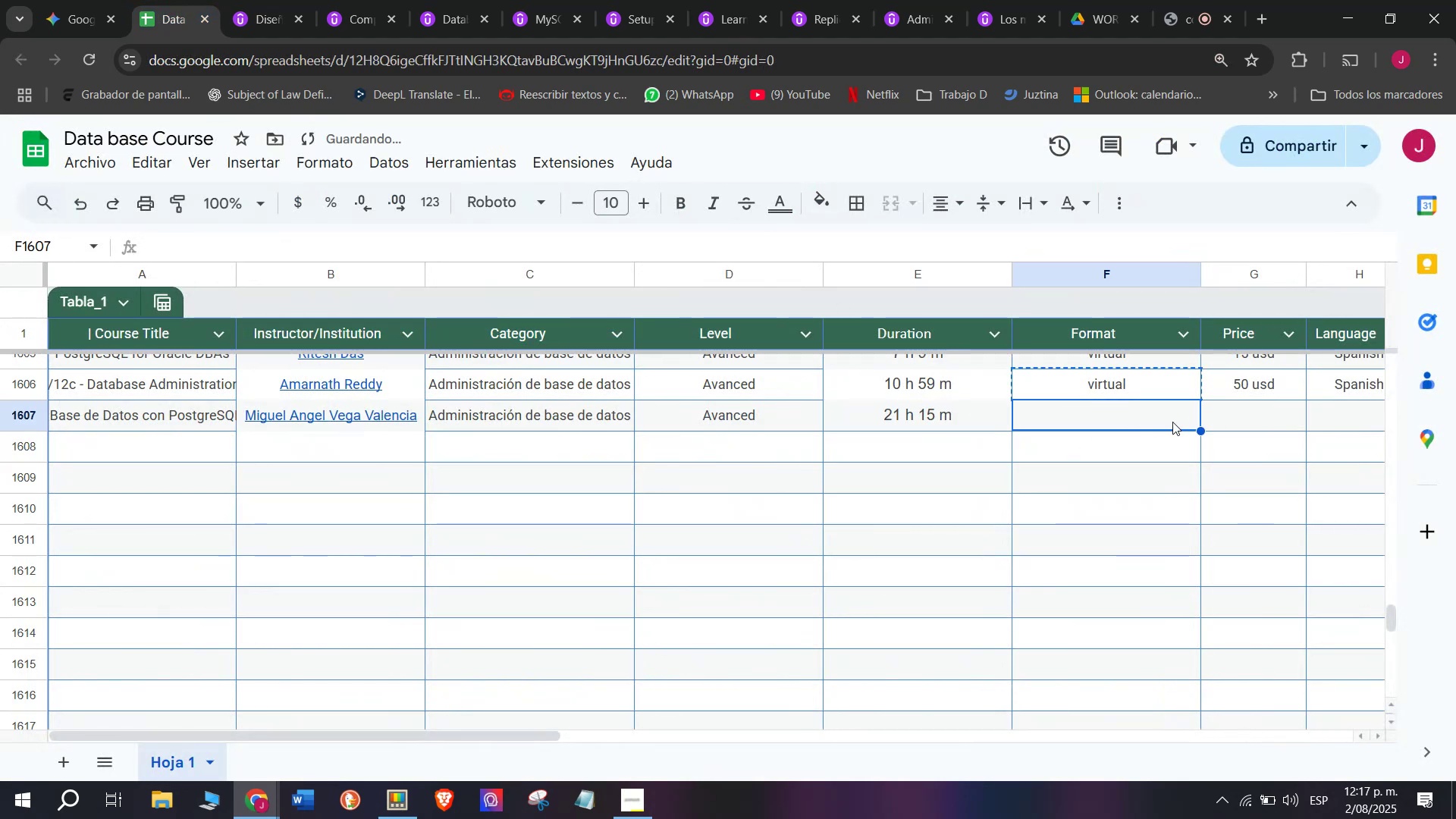 
key(Control+V)
 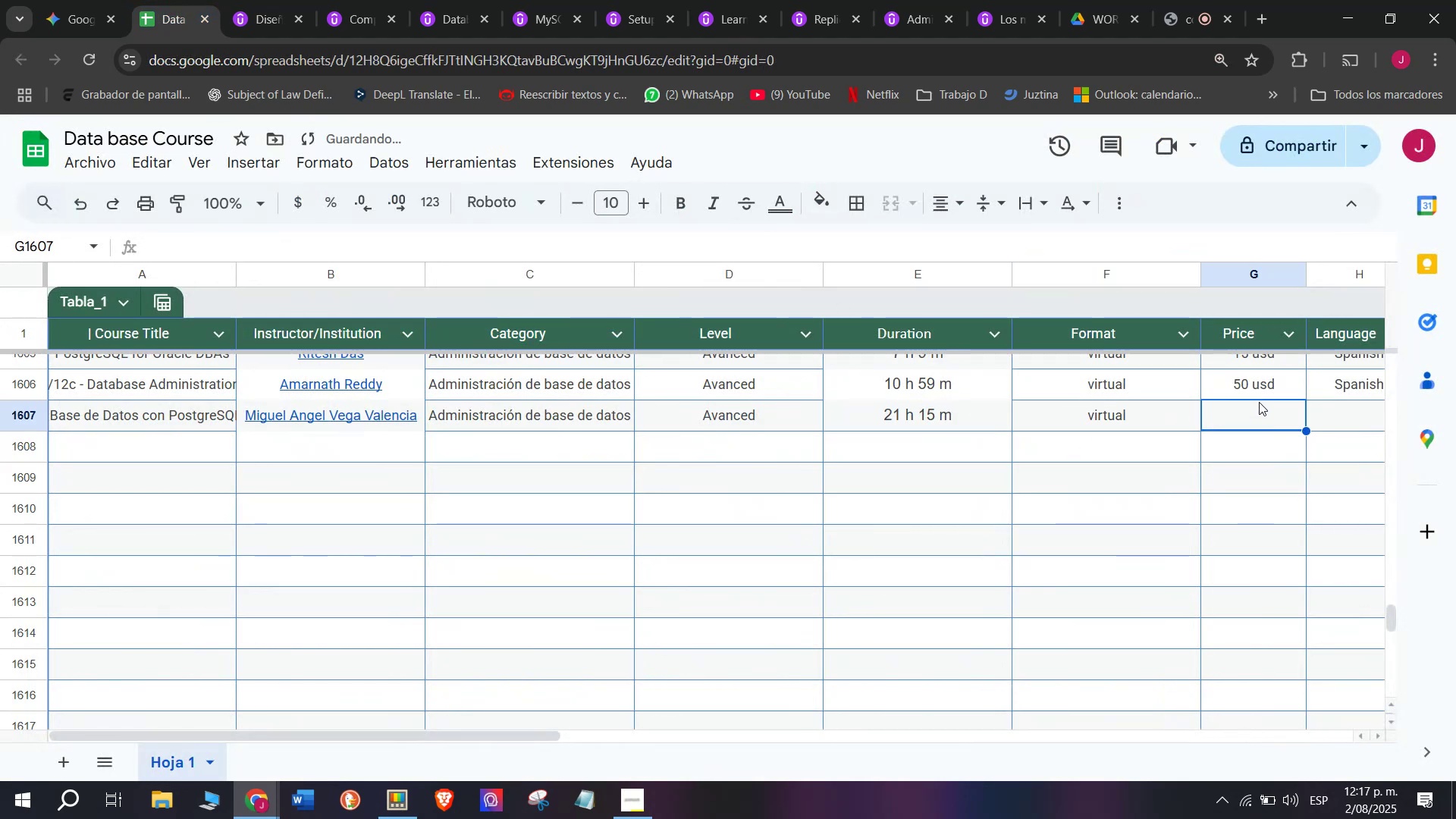 
left_click([1259, 387])
 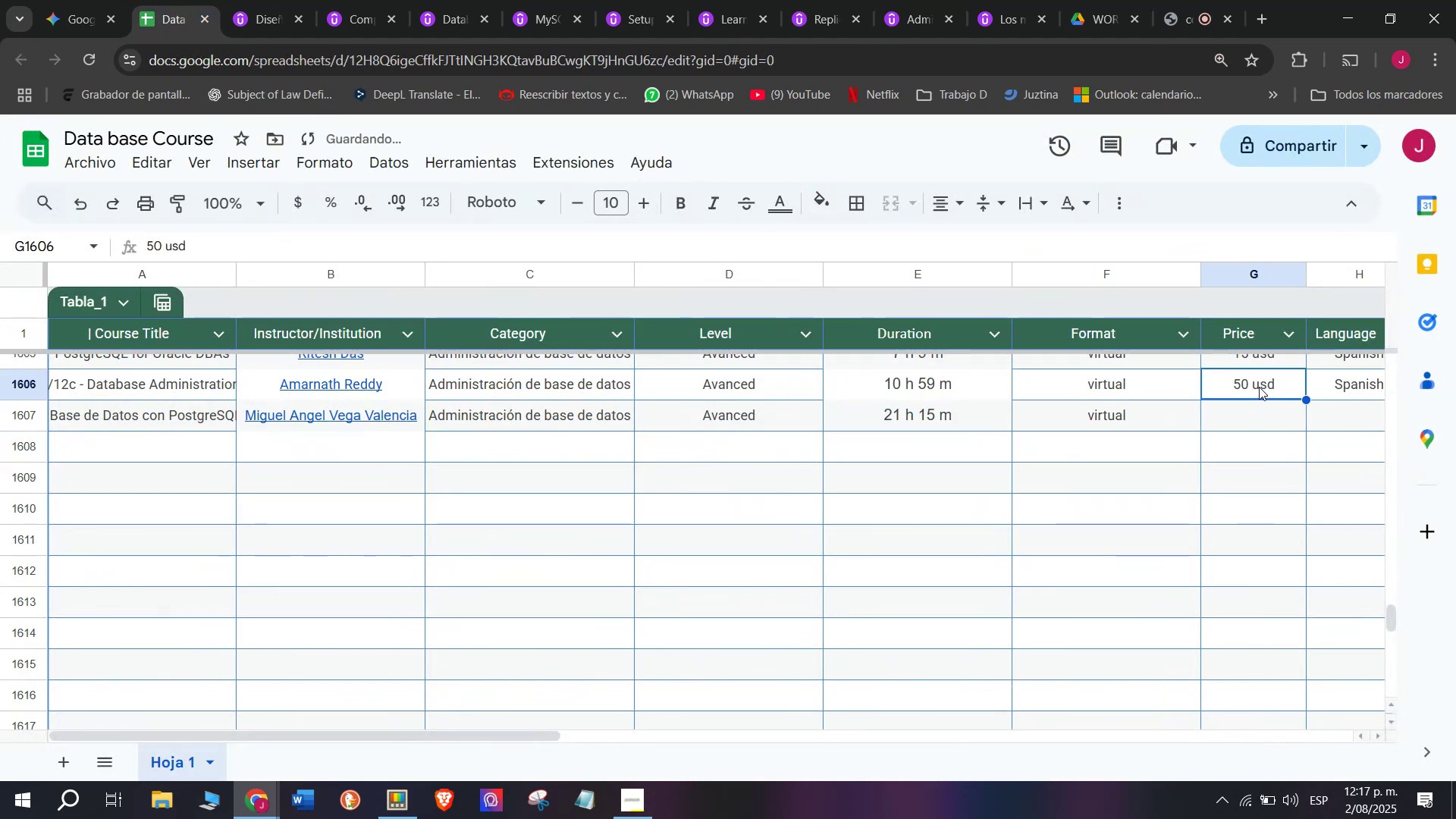 
key(Control+ControlLeft)
 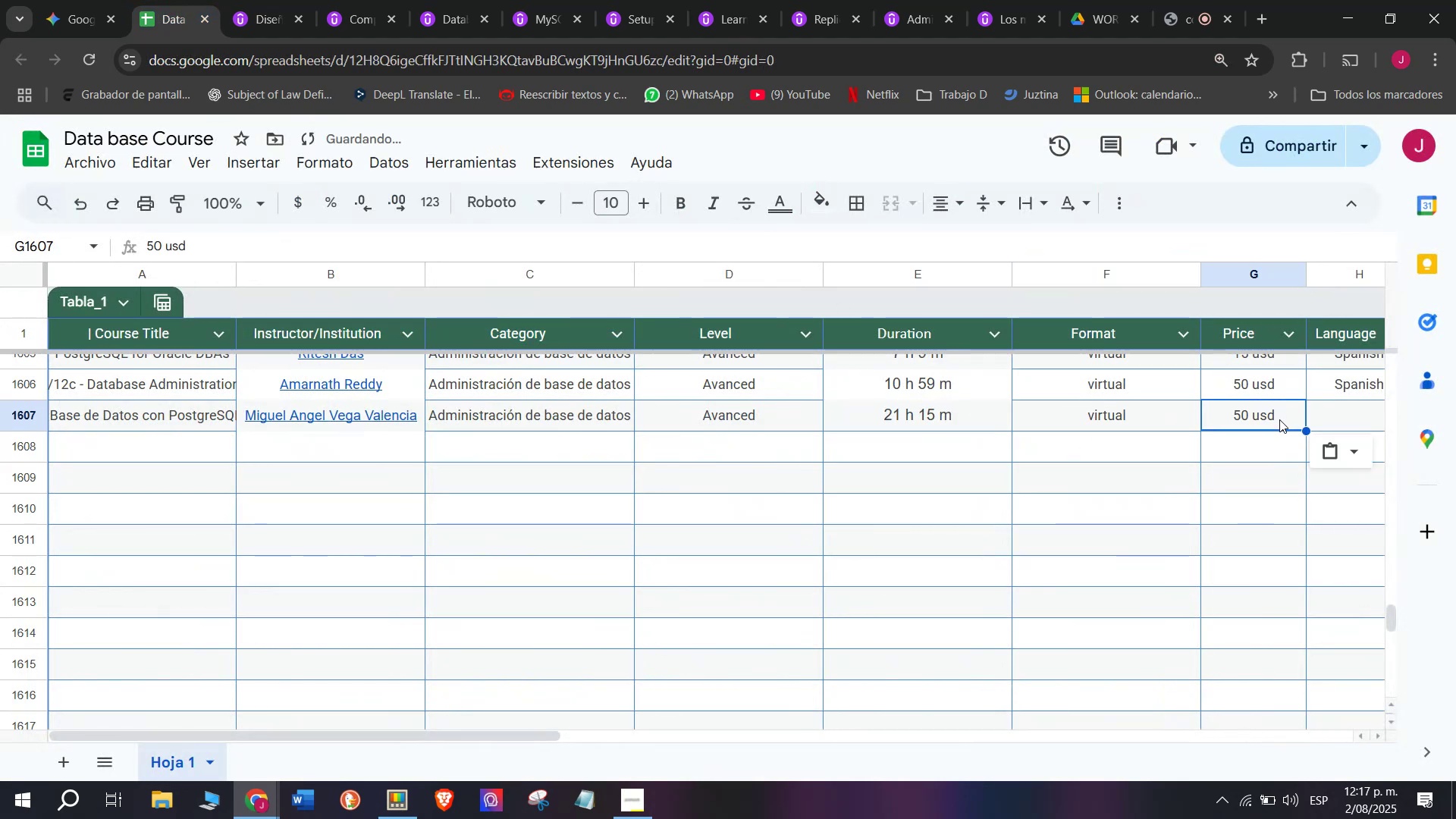 
key(Break)
 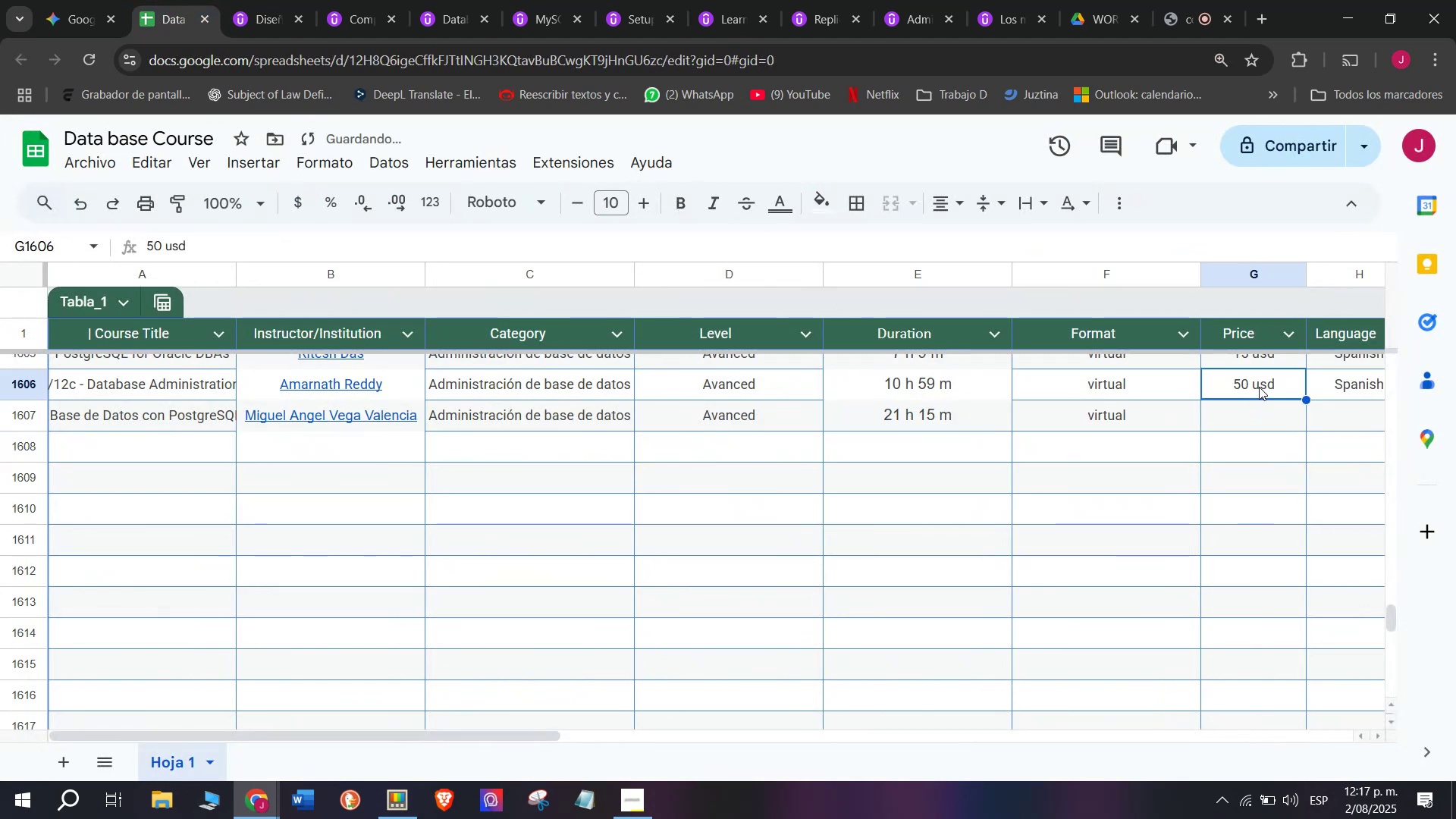 
key(Control+C)
 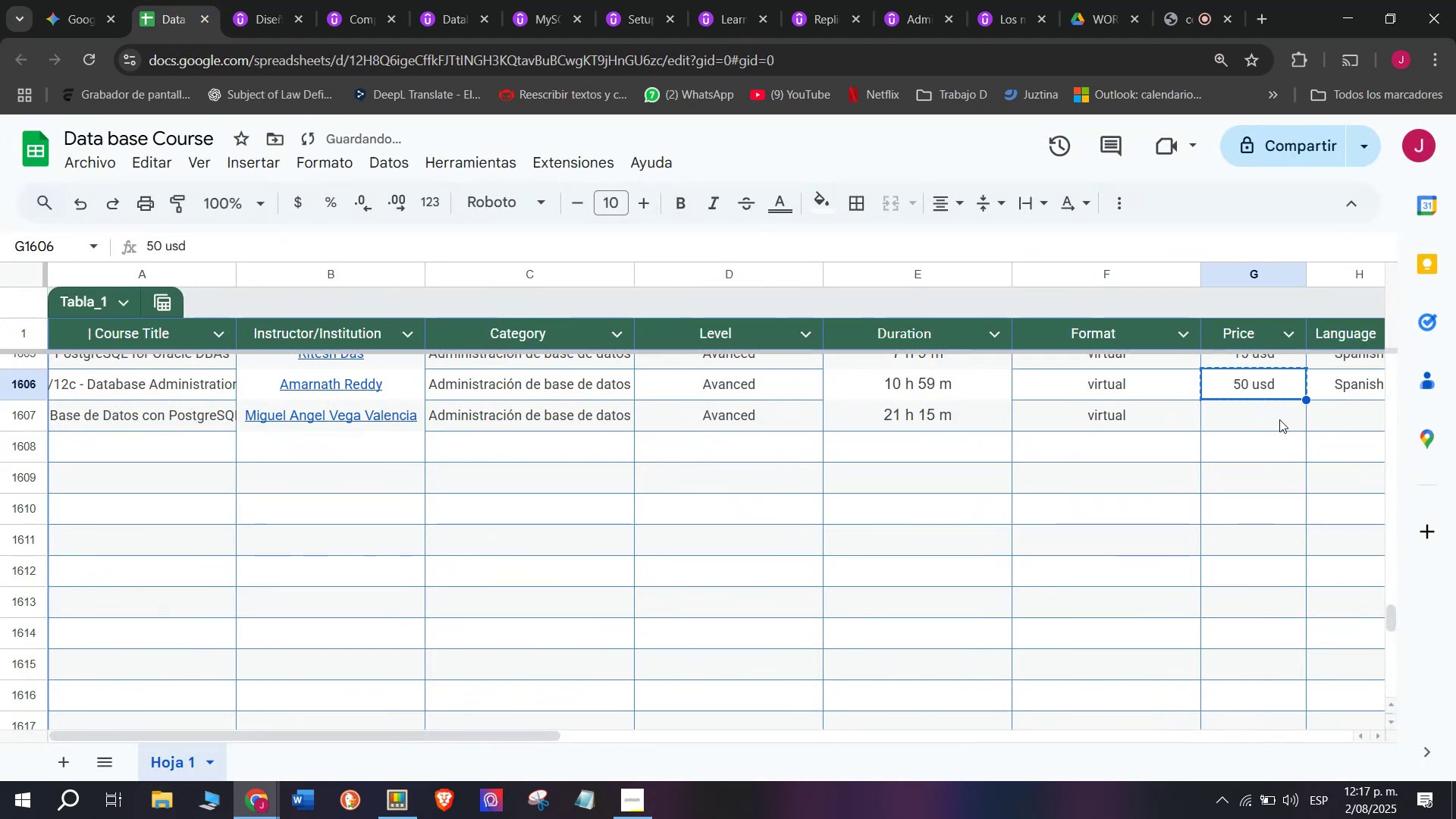 
key(Z)
 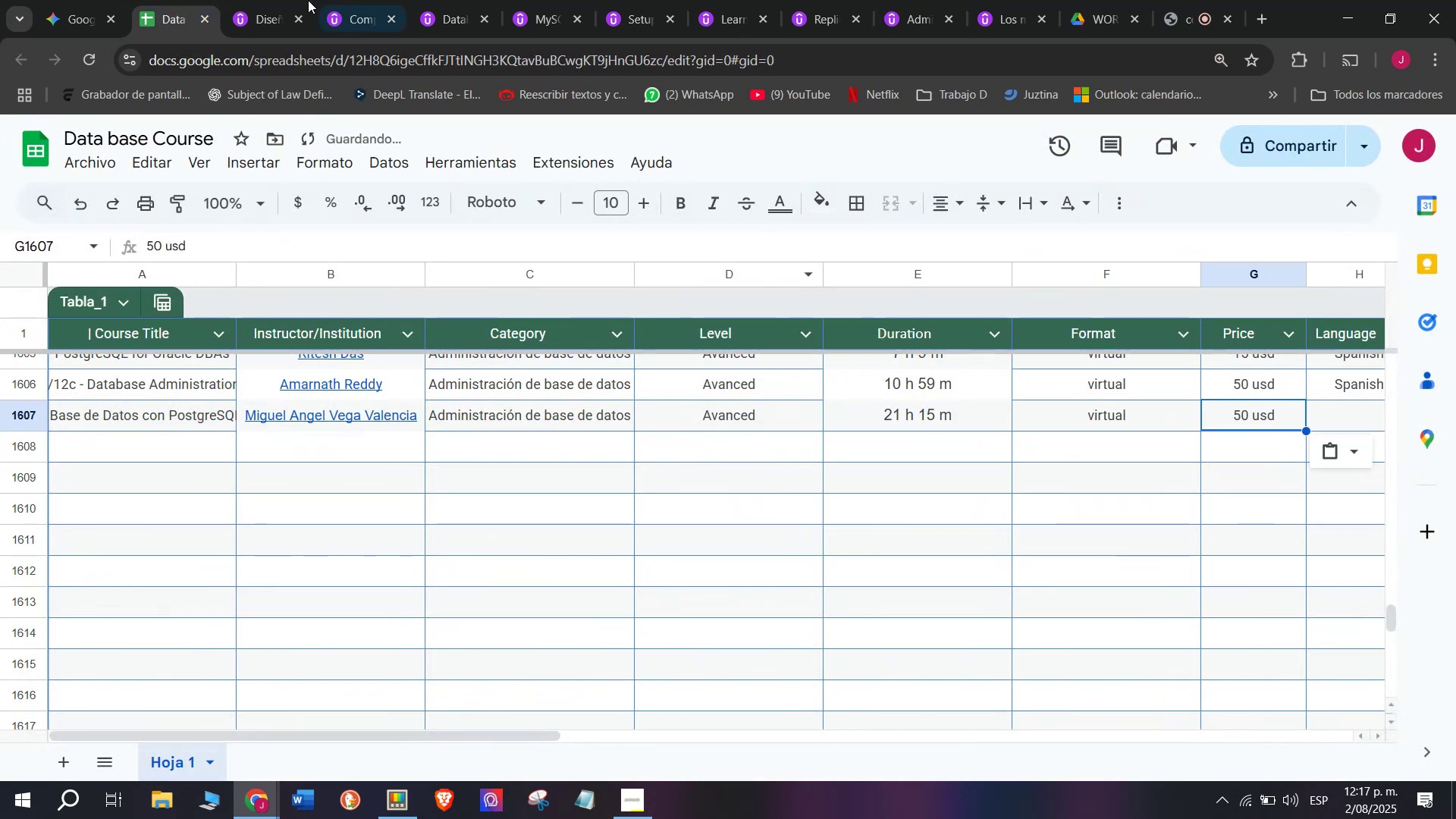 
key(Control+ControlLeft)
 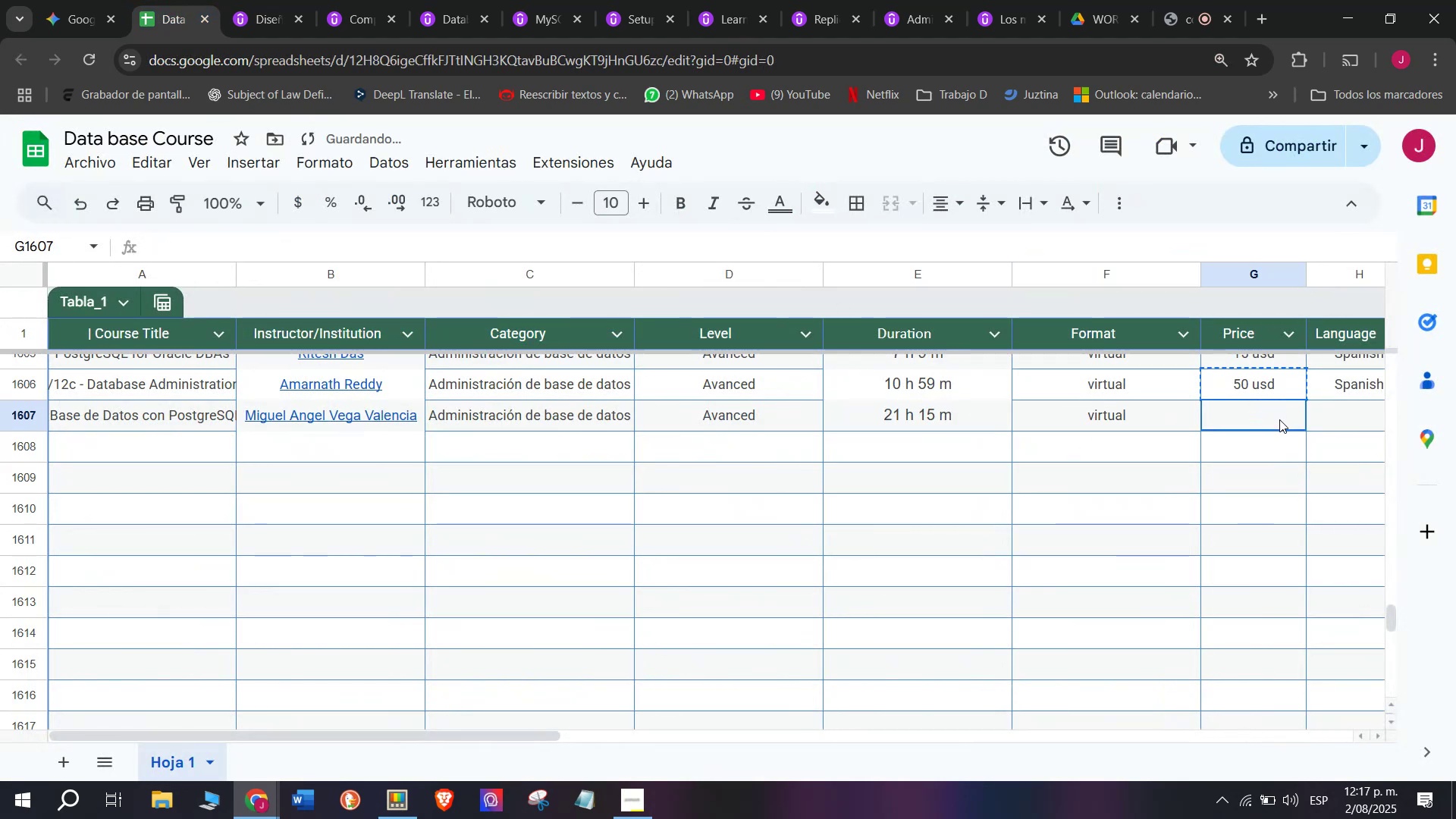 
key(Control+V)
 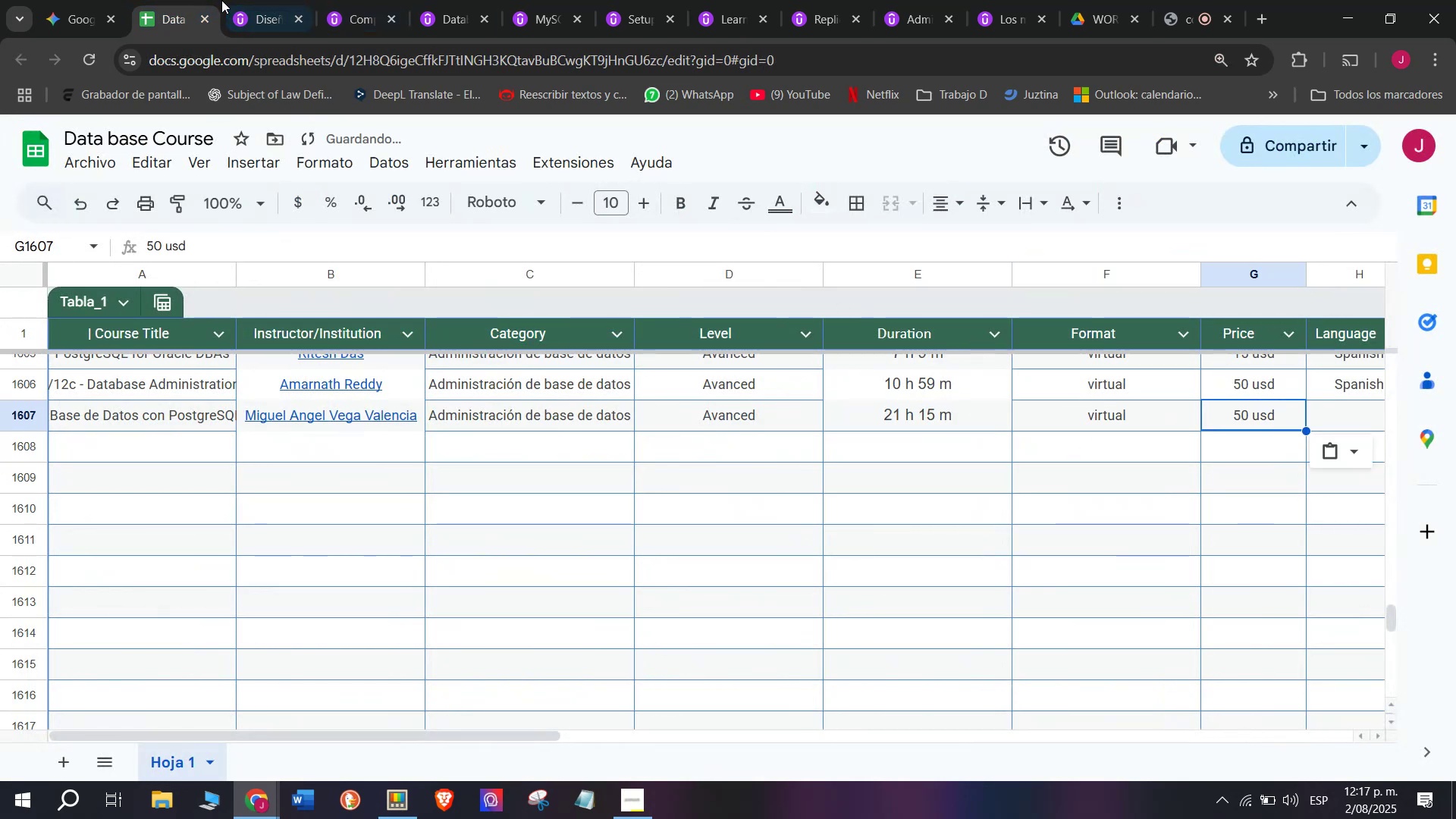 
left_click([306, 0])
 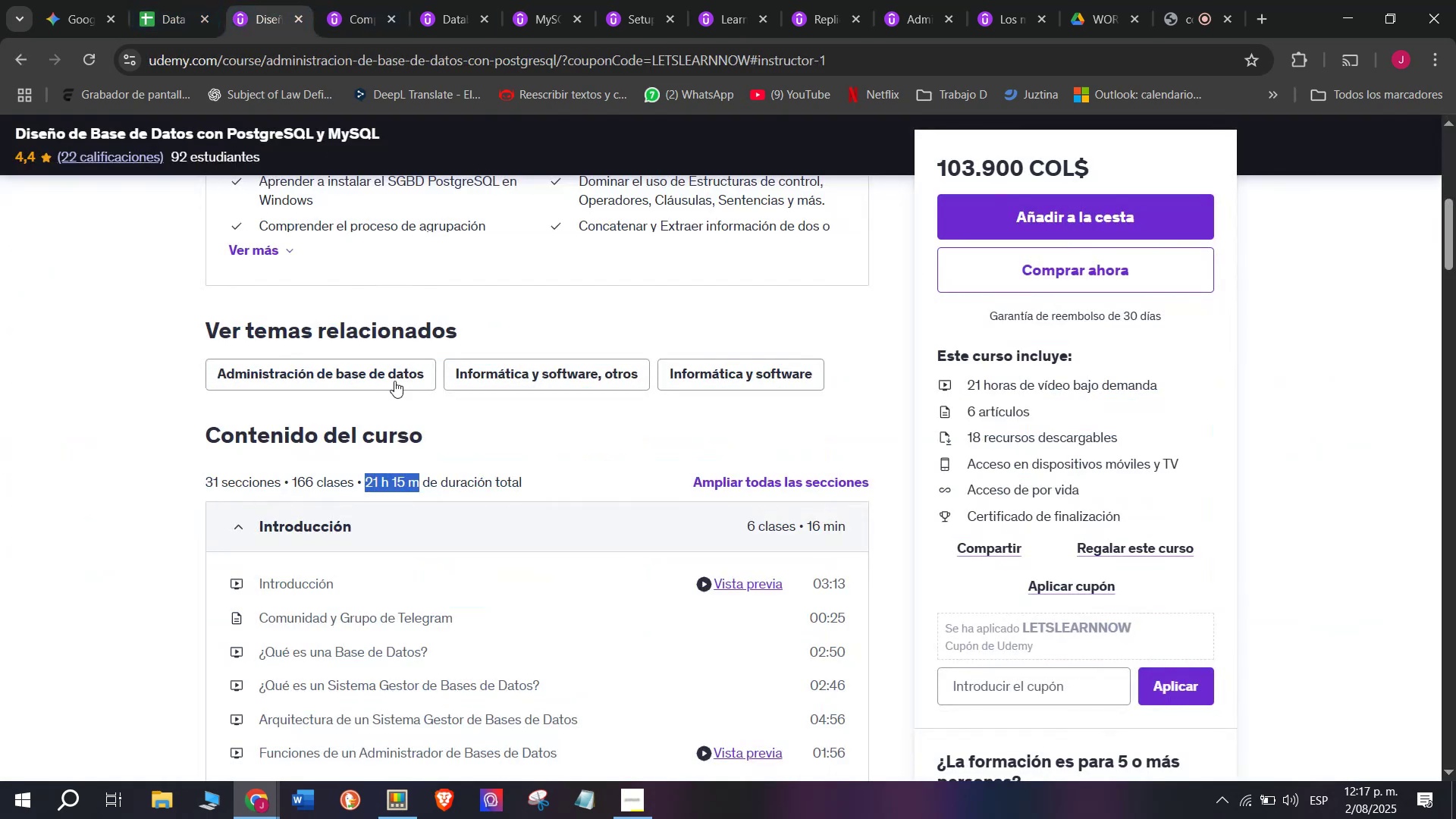 
scroll: coordinate [407, 450], scroll_direction: up, amount: 3.0
 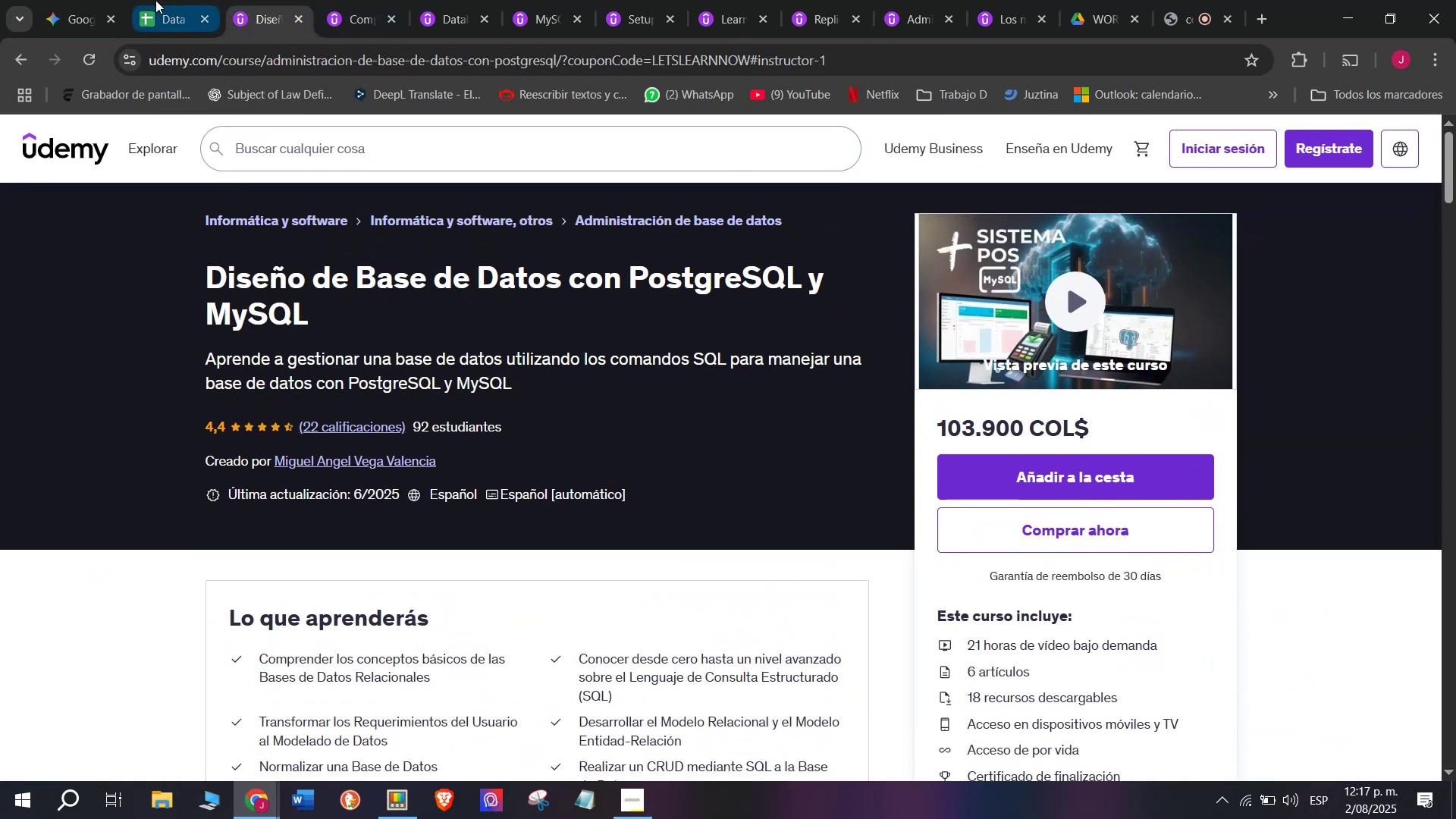 
left_click([155, 0])
 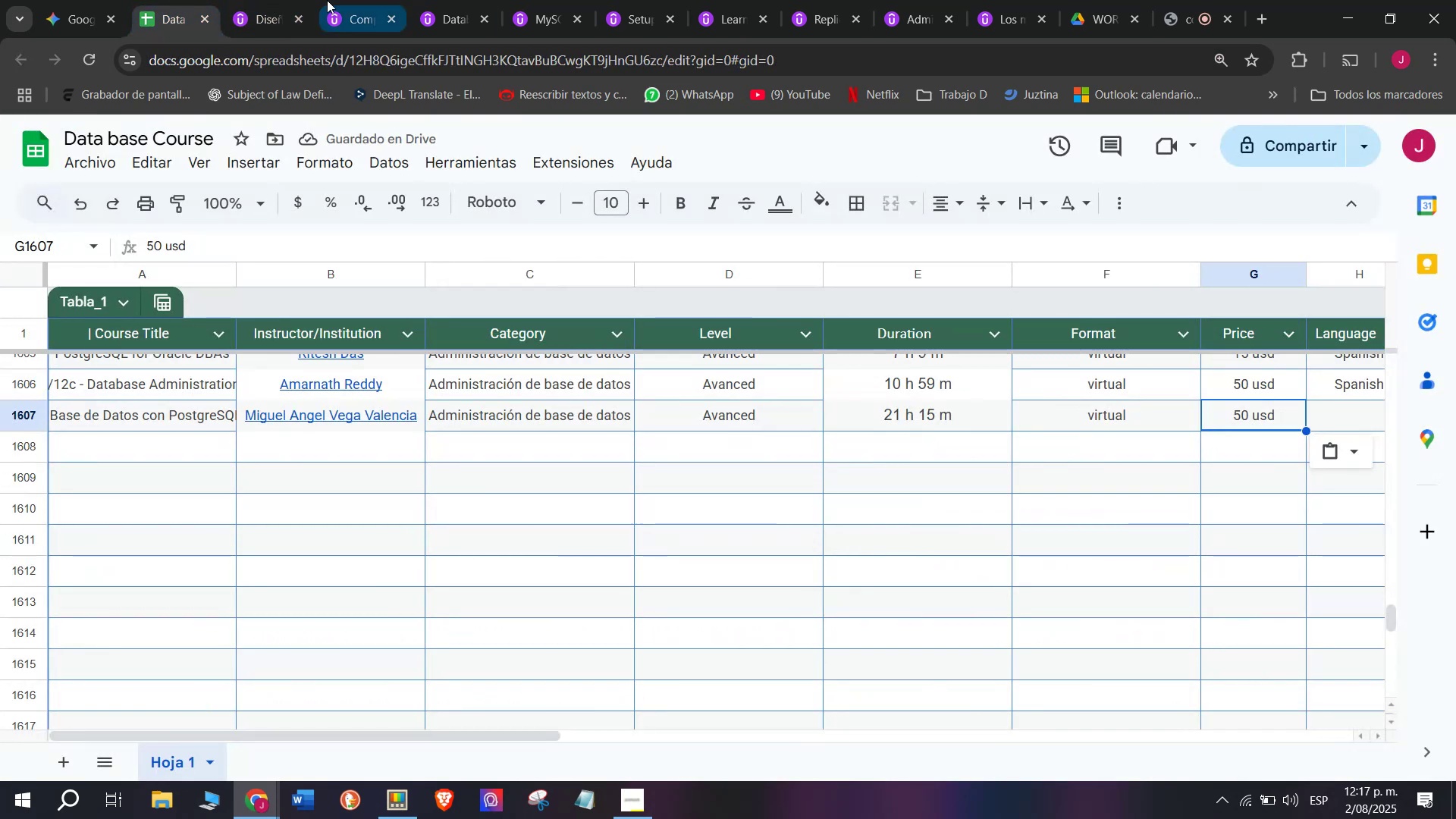 
left_click([263, 0])
 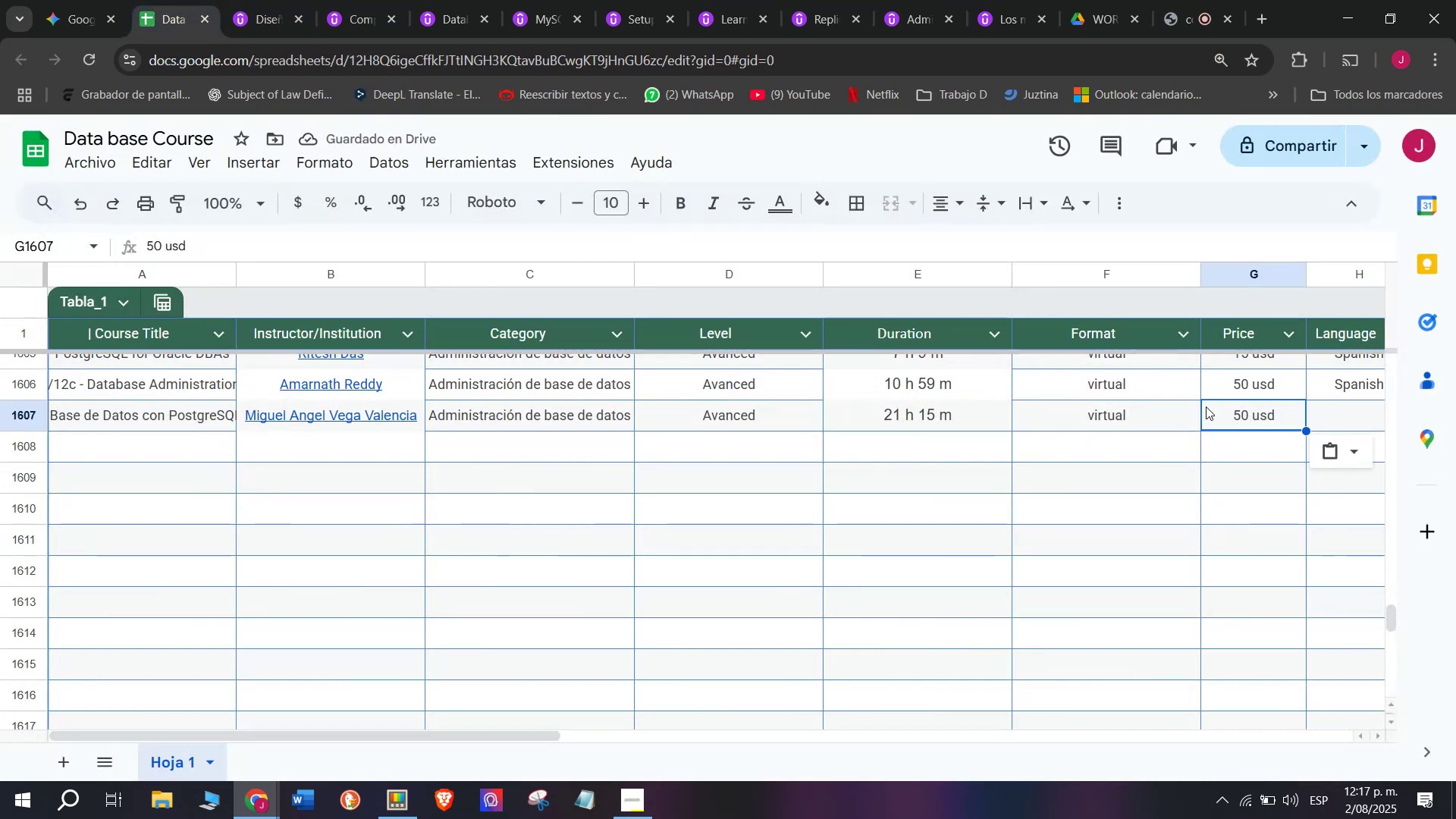 
double_click([1235, 410])
 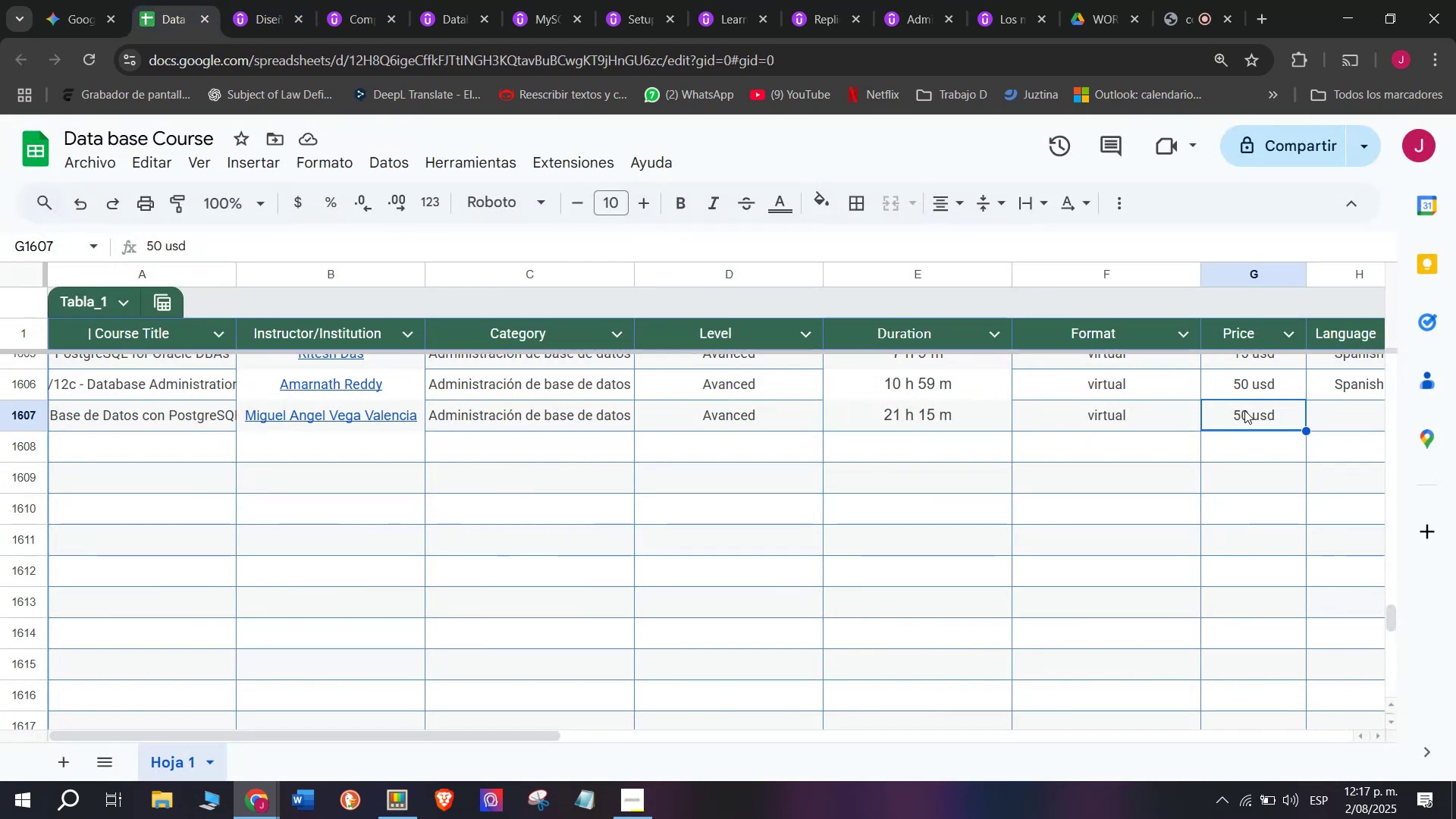 
triple_click([1247, 412])
 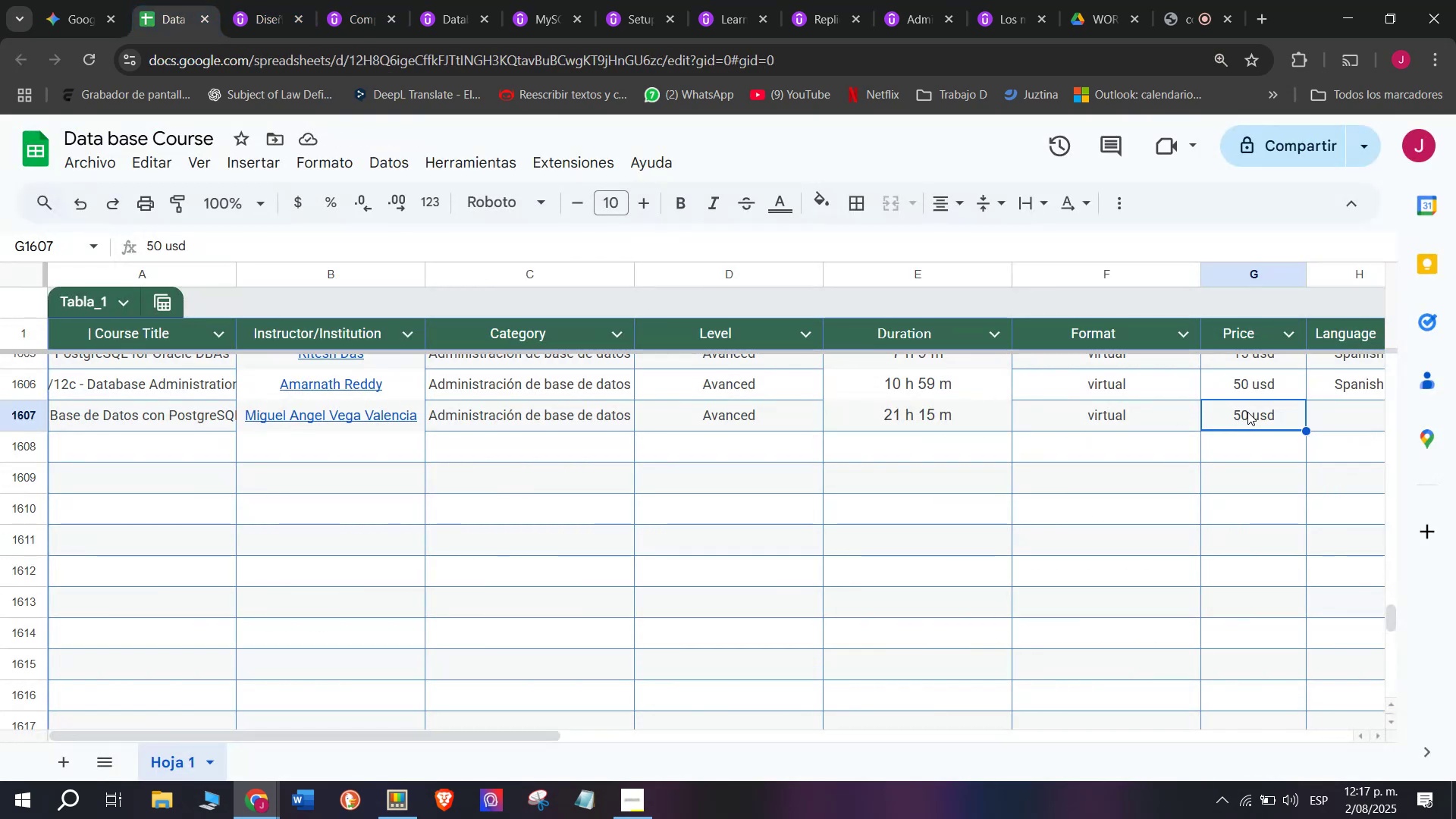 
triple_click([1247, 412])
 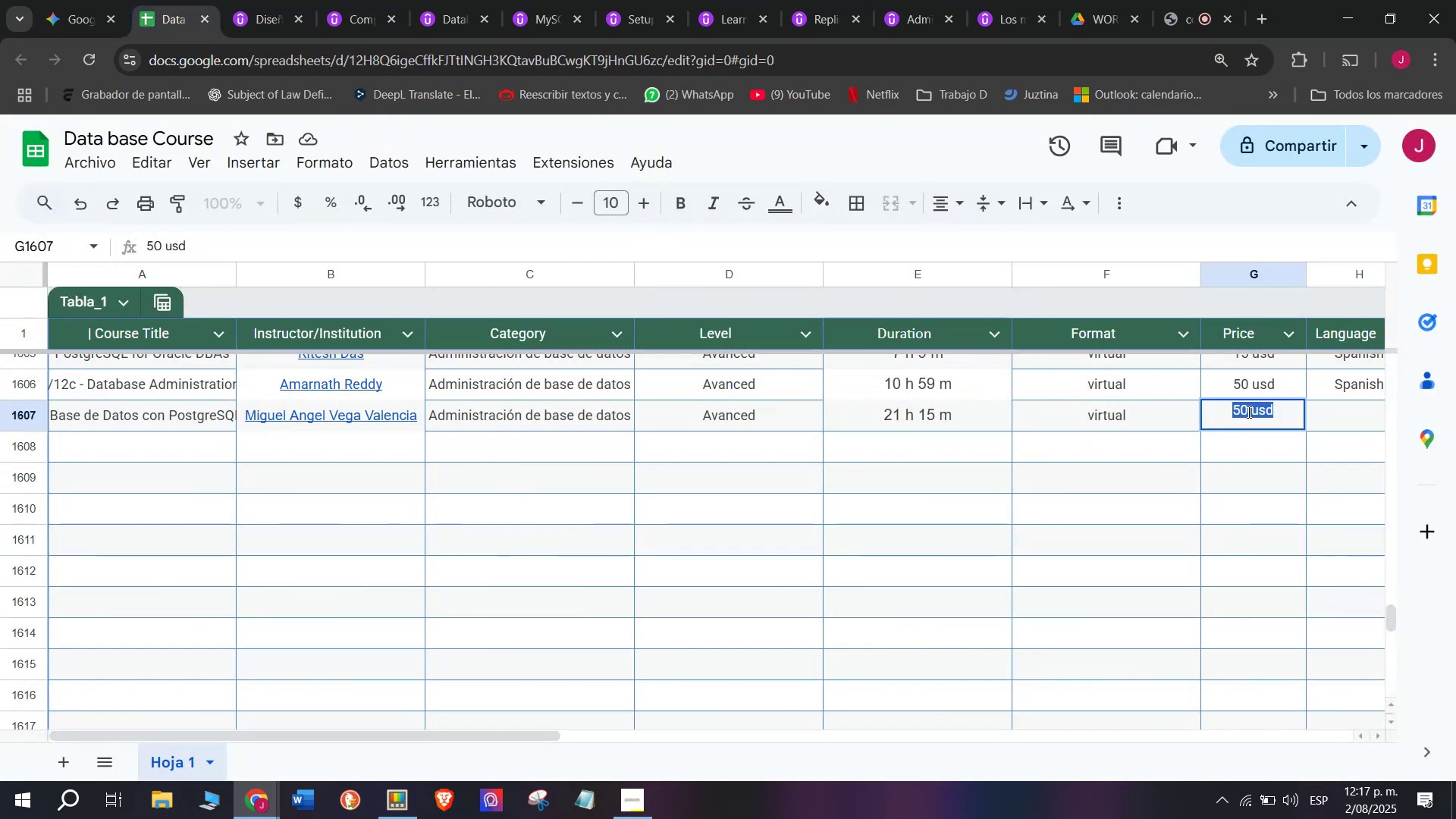 
triple_click([1247, 412])
 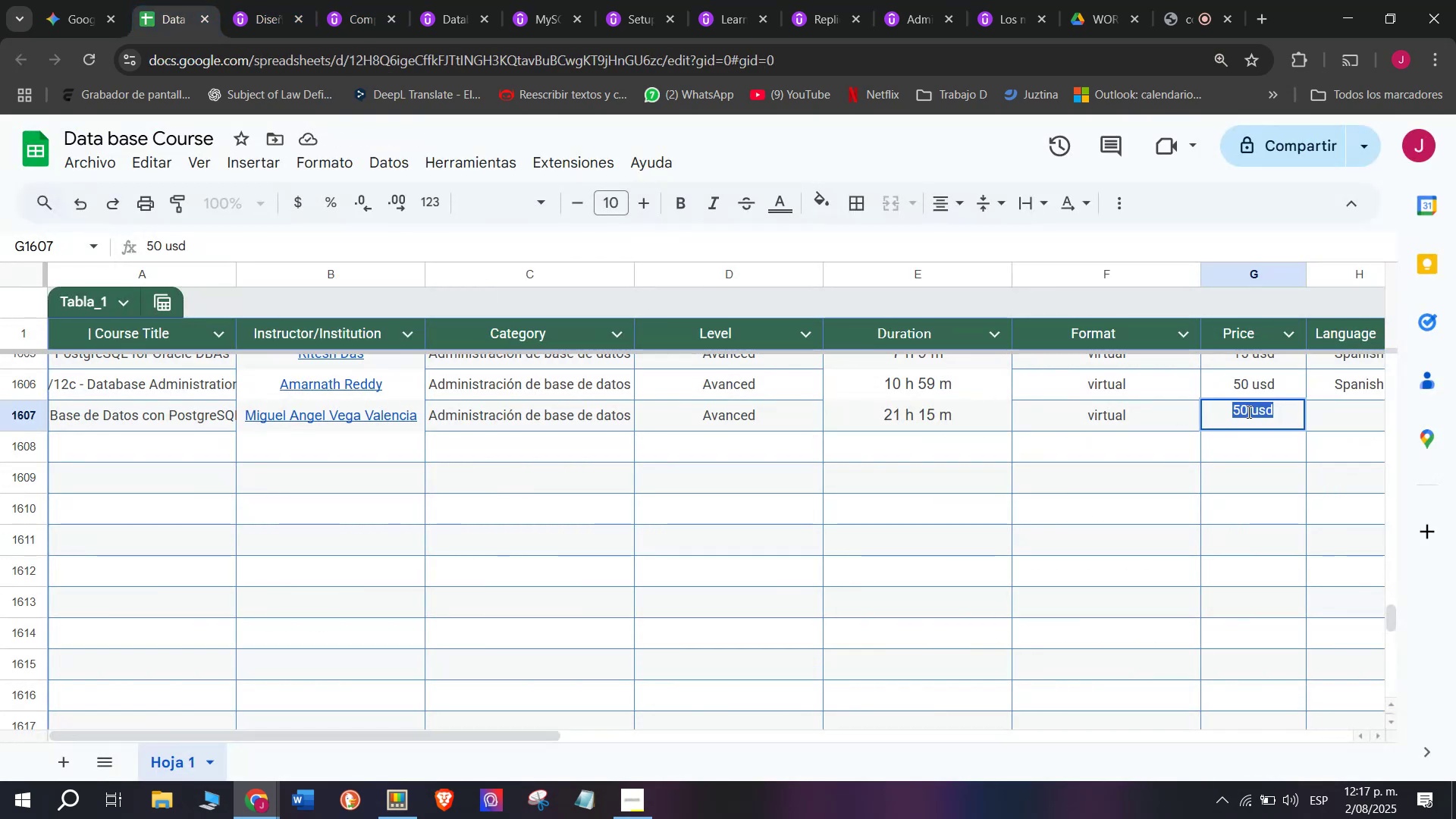 
triple_click([1247, 412])
 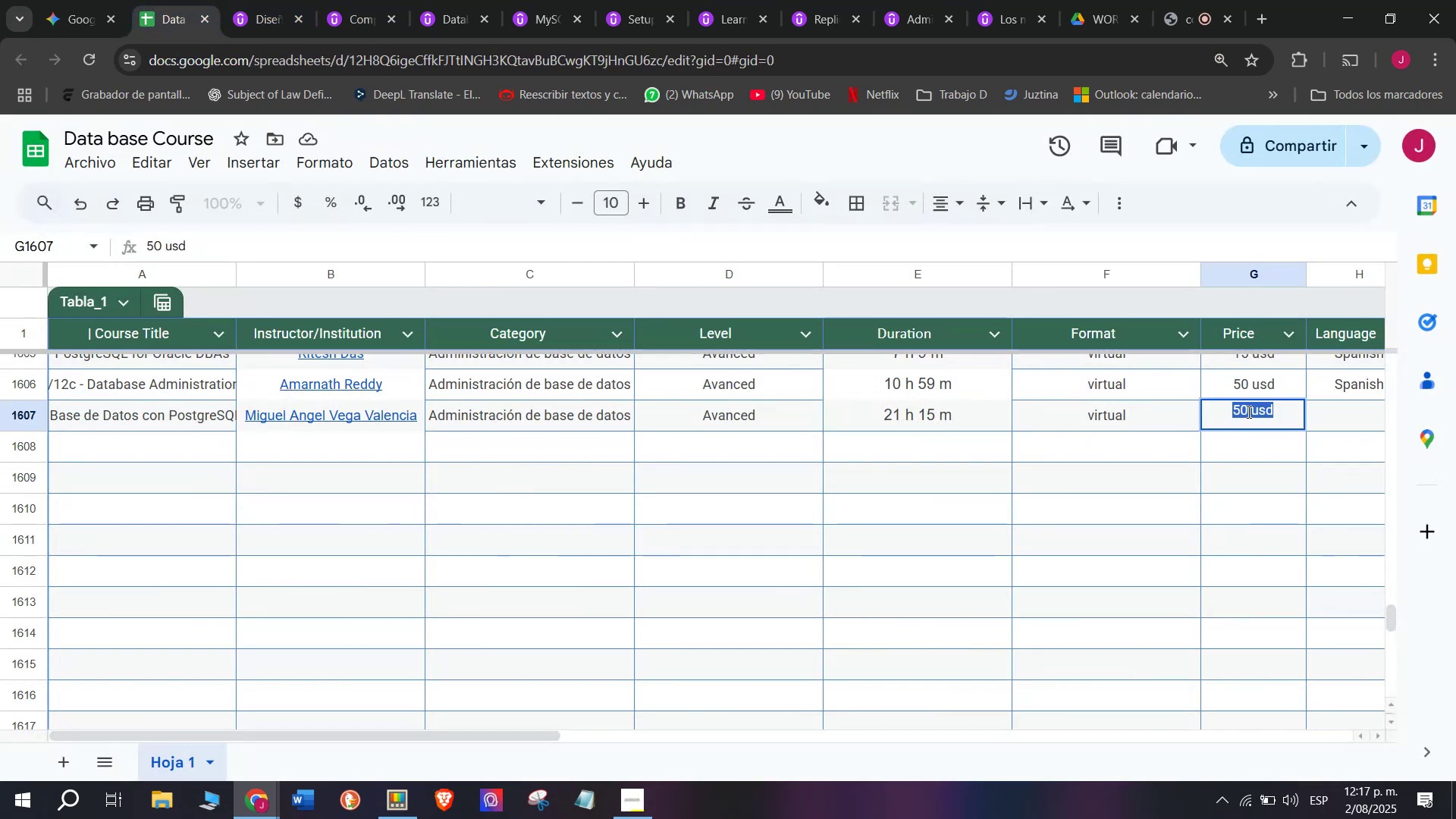 
triple_click([1247, 412])
 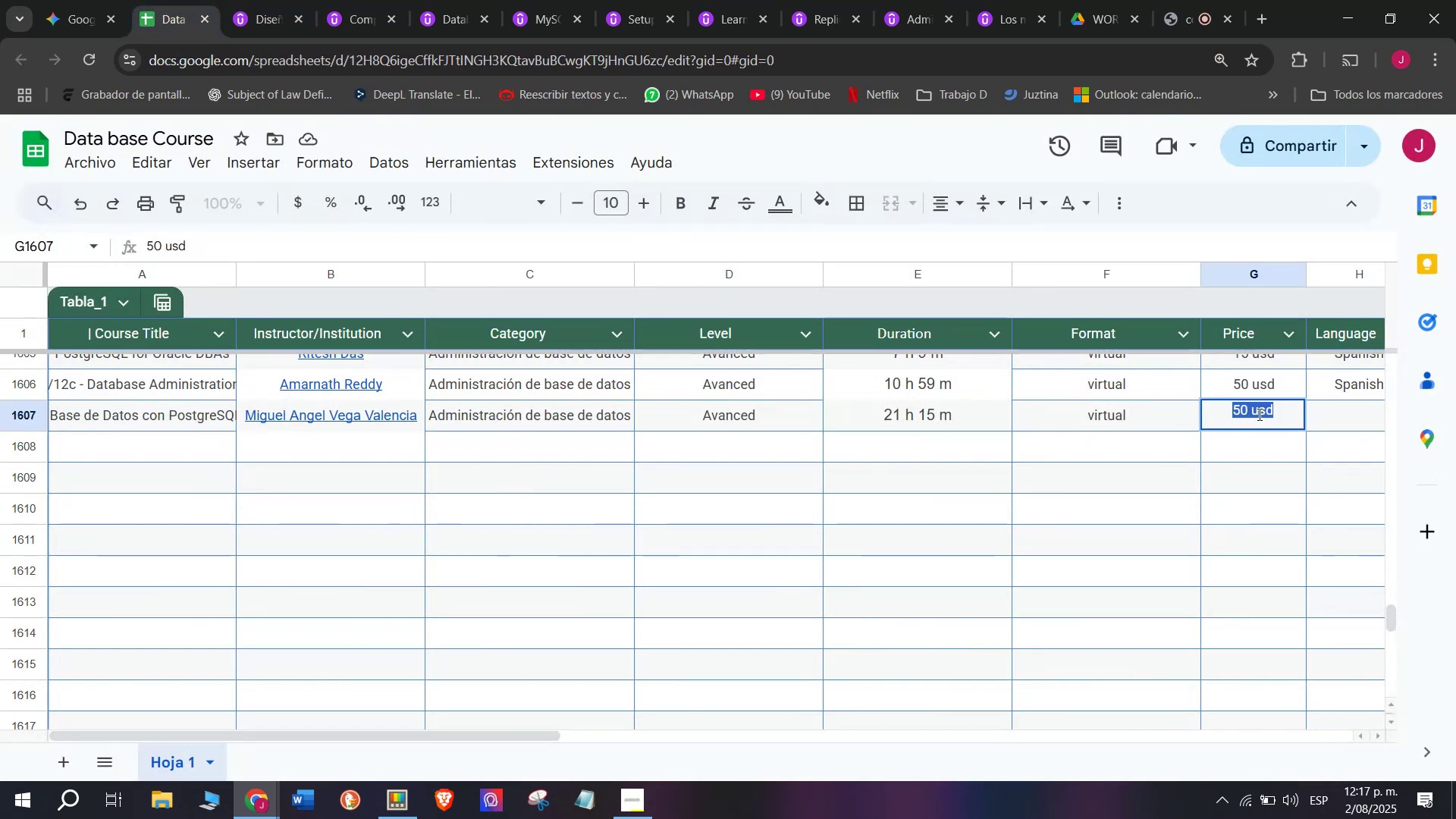 
triple_click([1260, 414])
 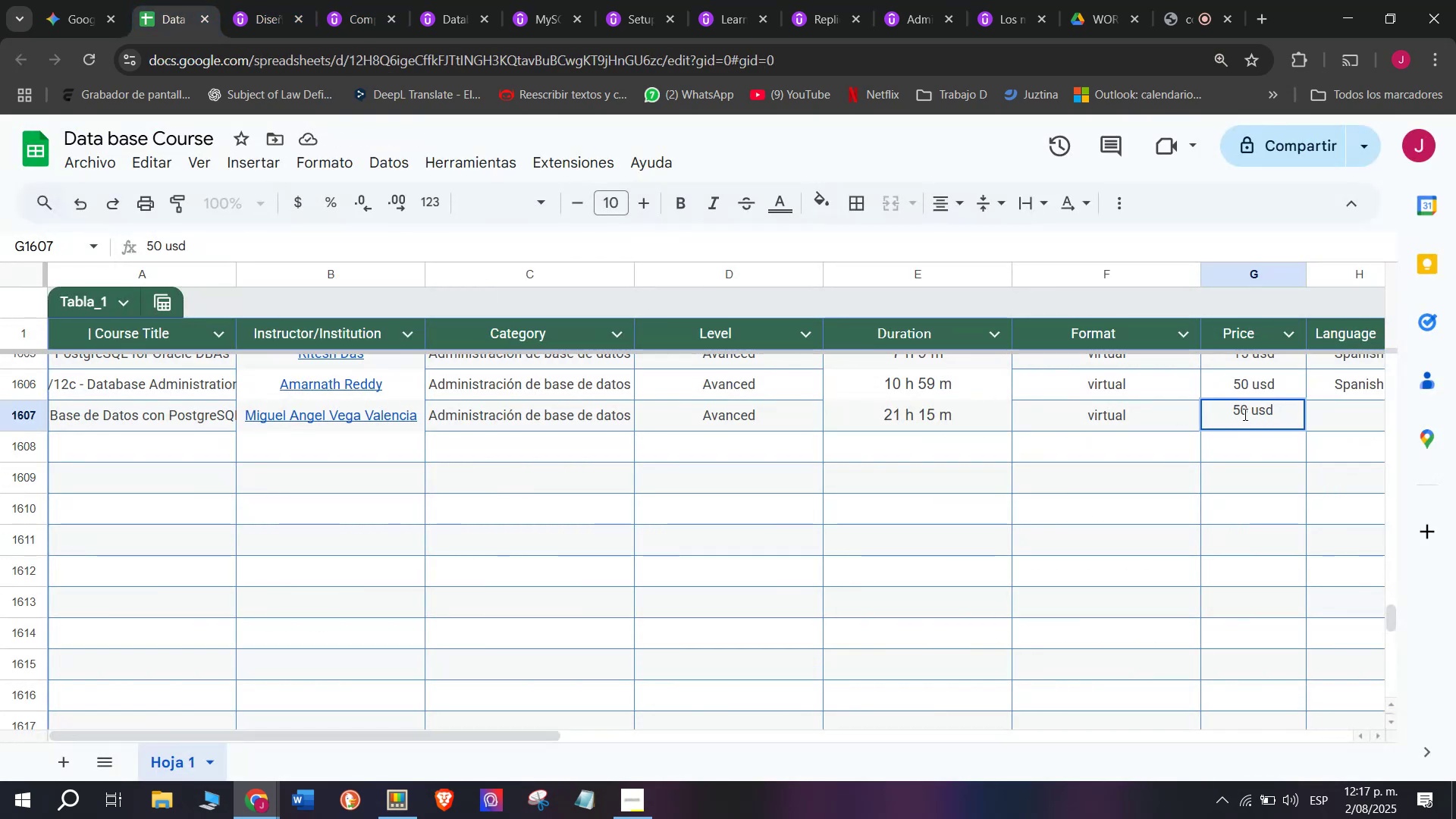 
left_click([1244, 414])
 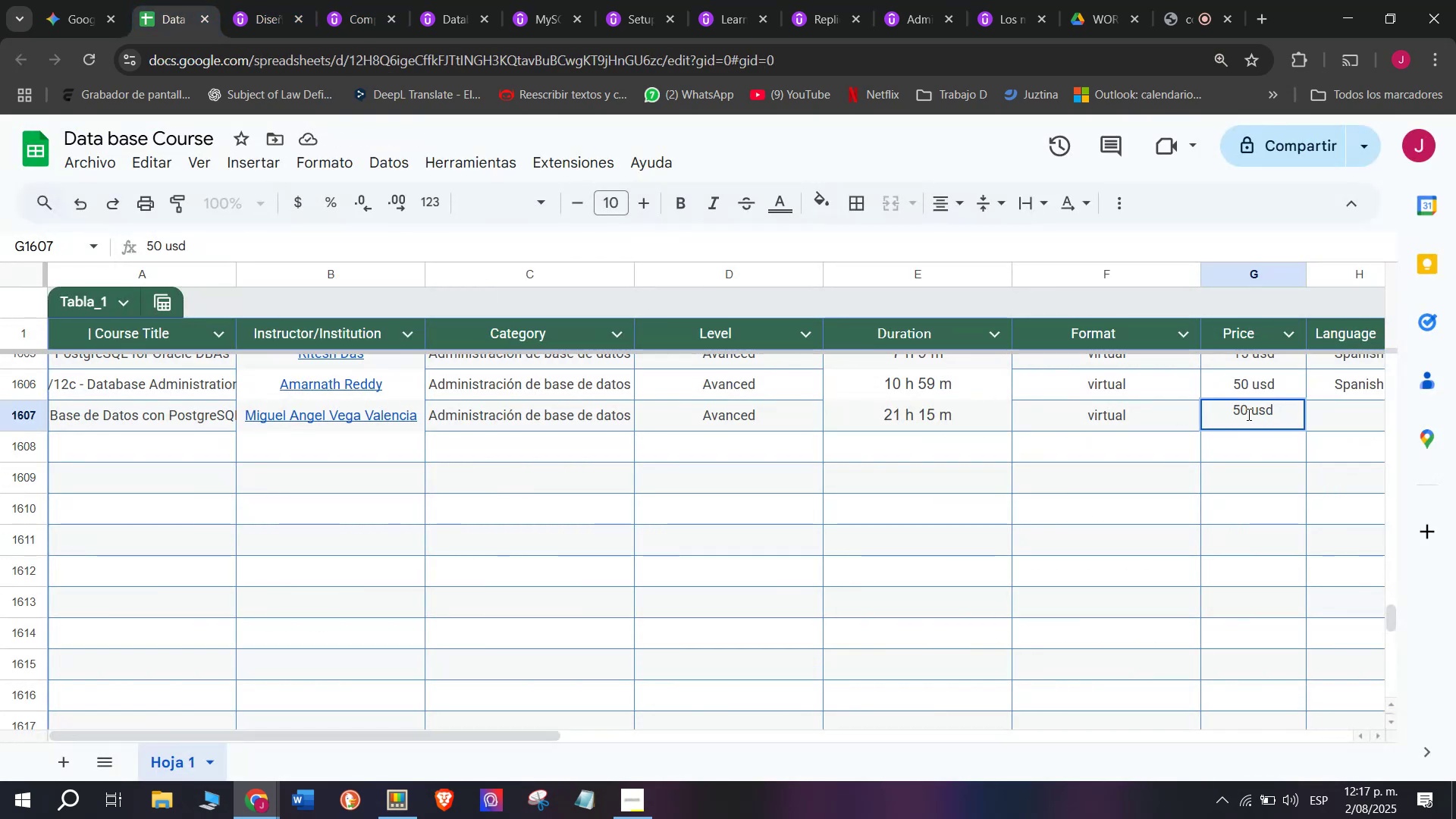 
left_click([1247, 414])
 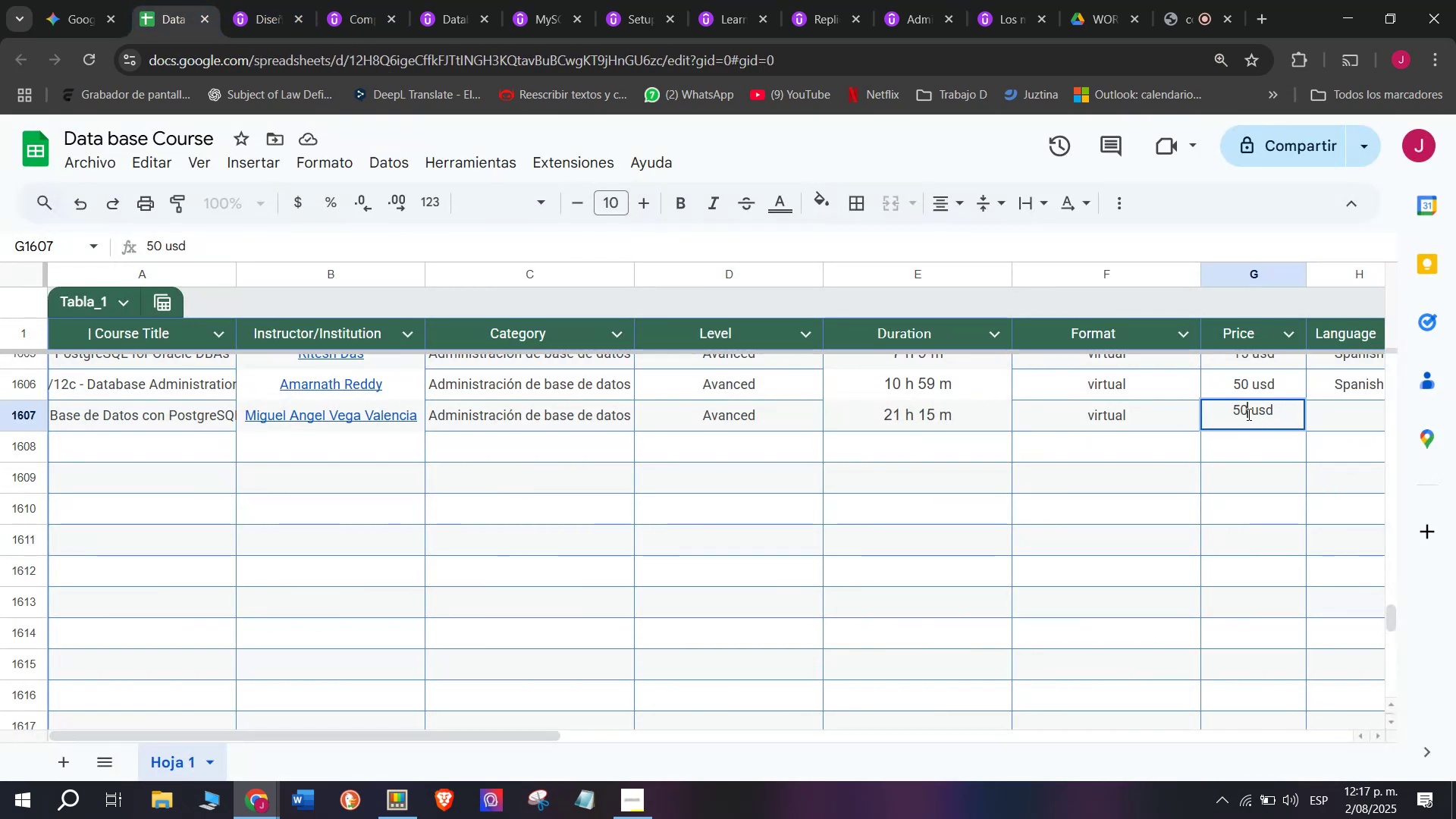 
type(q)
key(Backspace)
key(Backspace)
type(q25)
 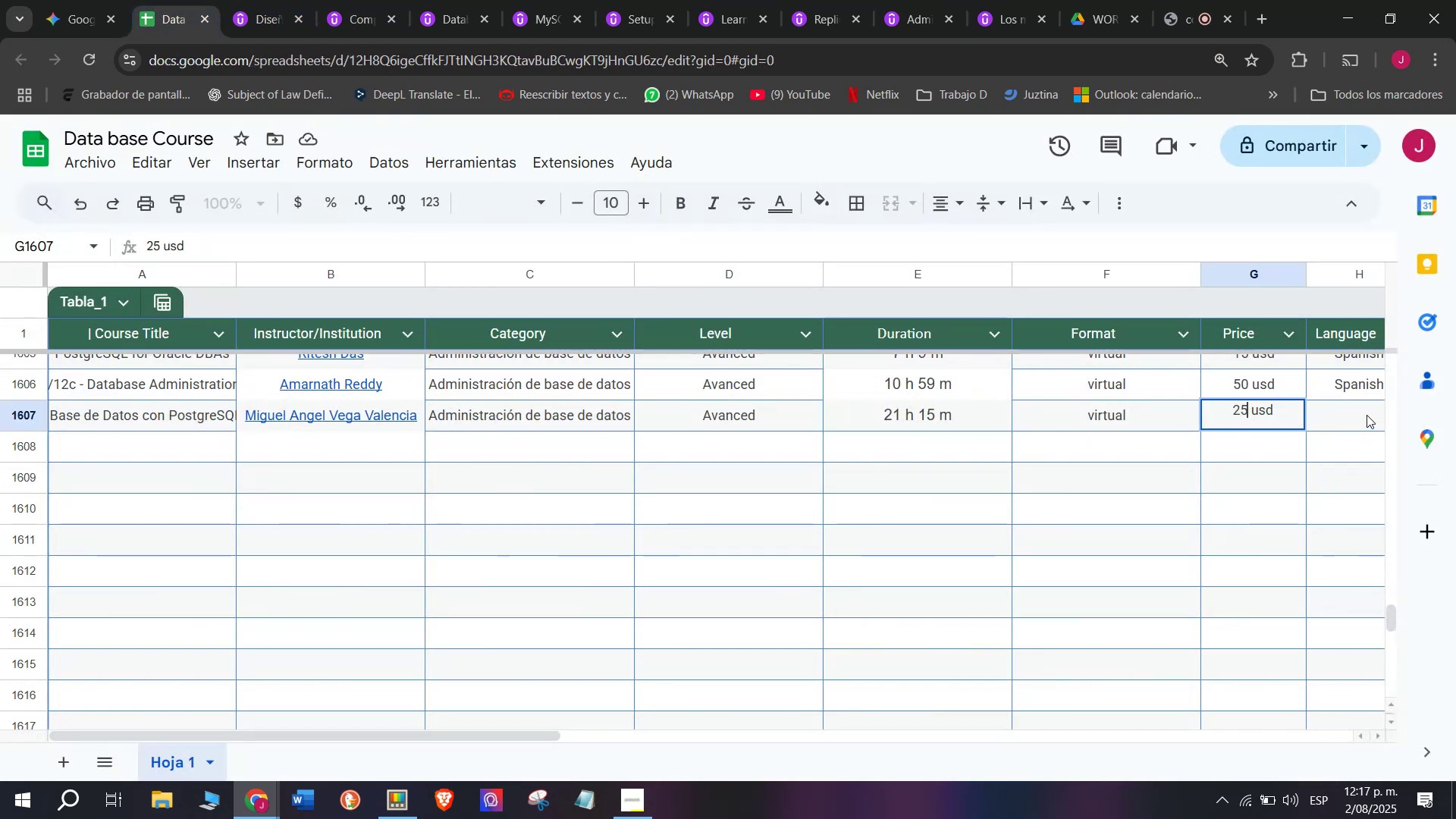 
left_click([1367, 413])
 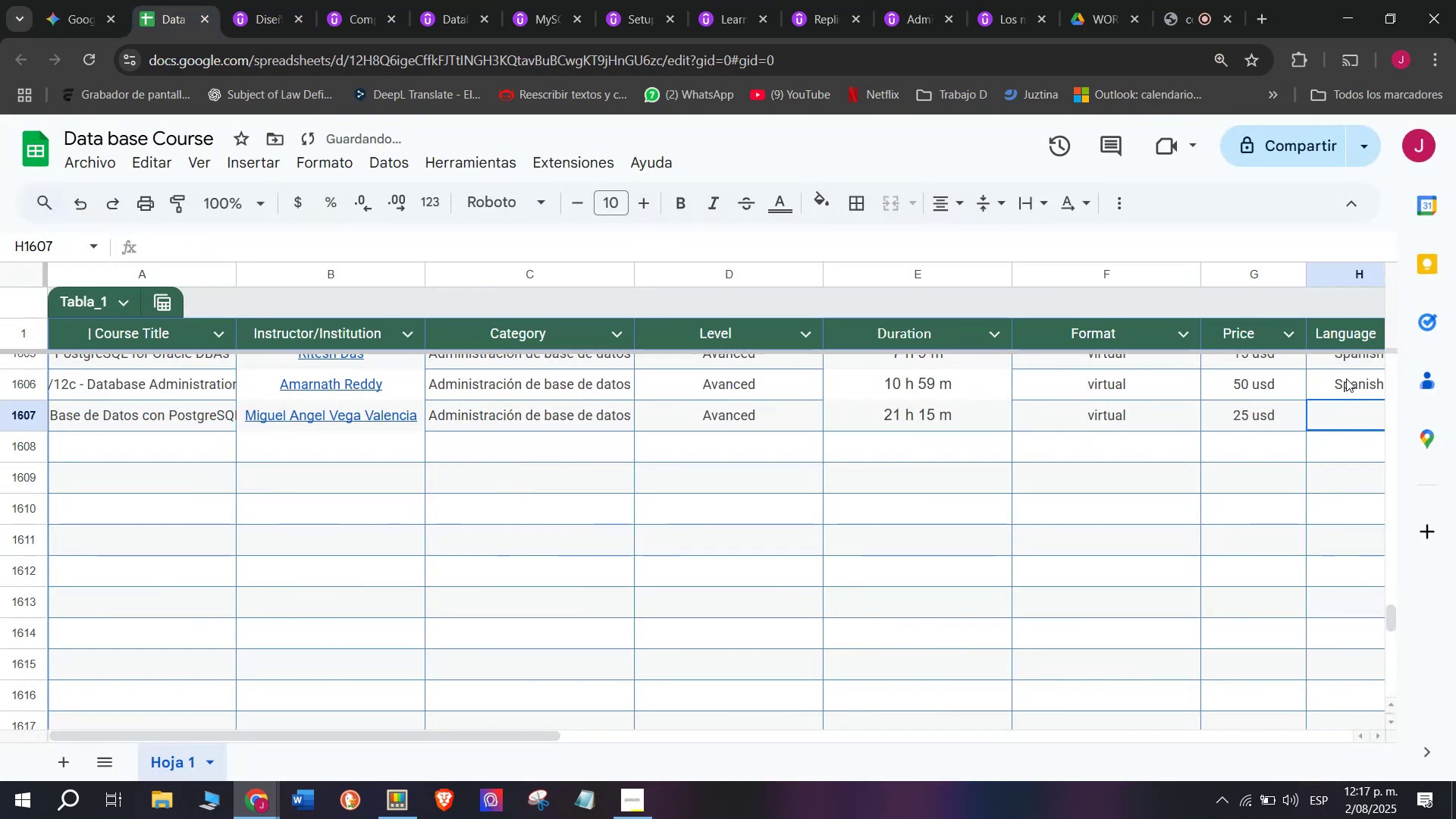 
left_click([1346, 375])
 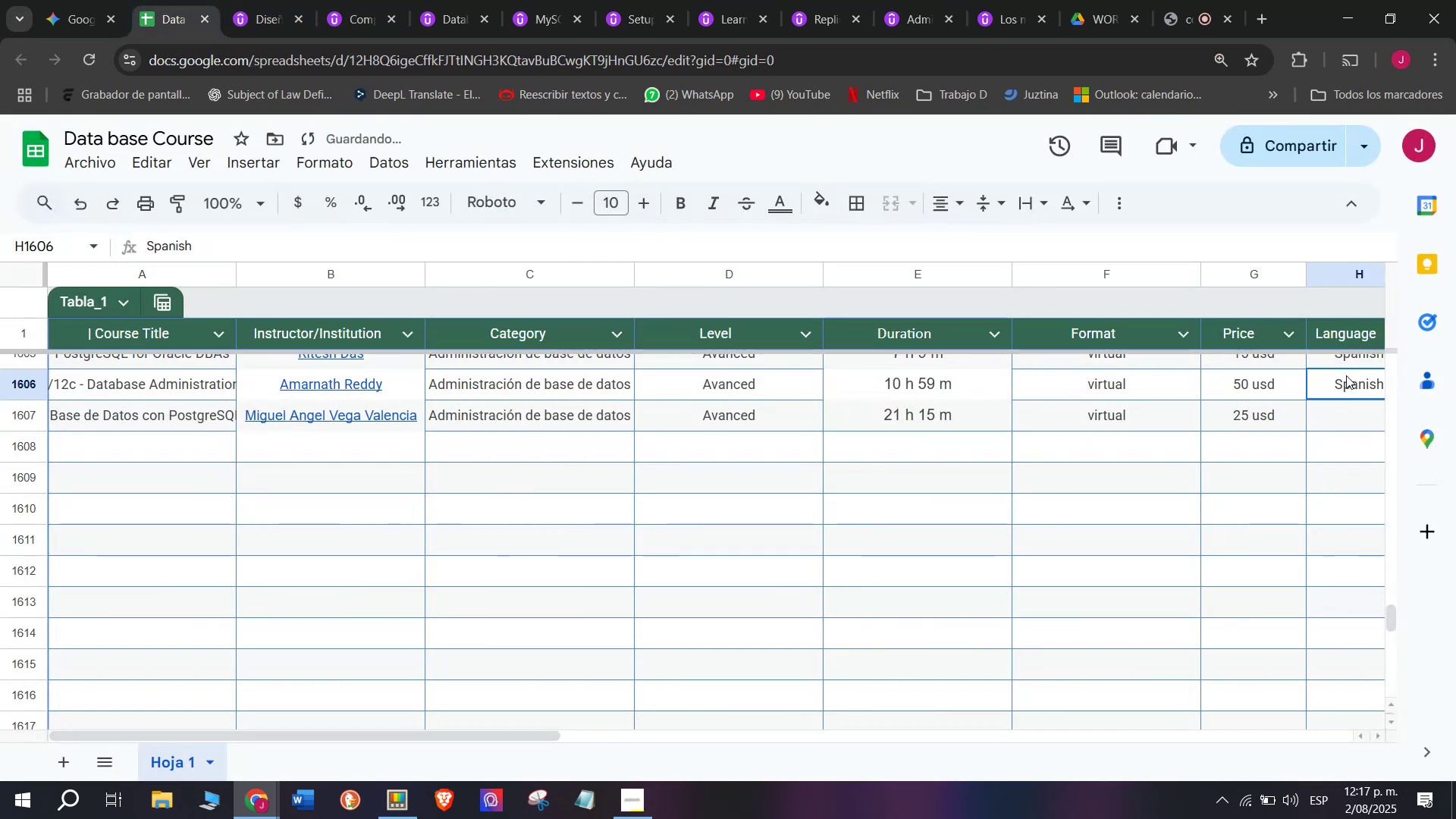 
key(Control+ControlLeft)
 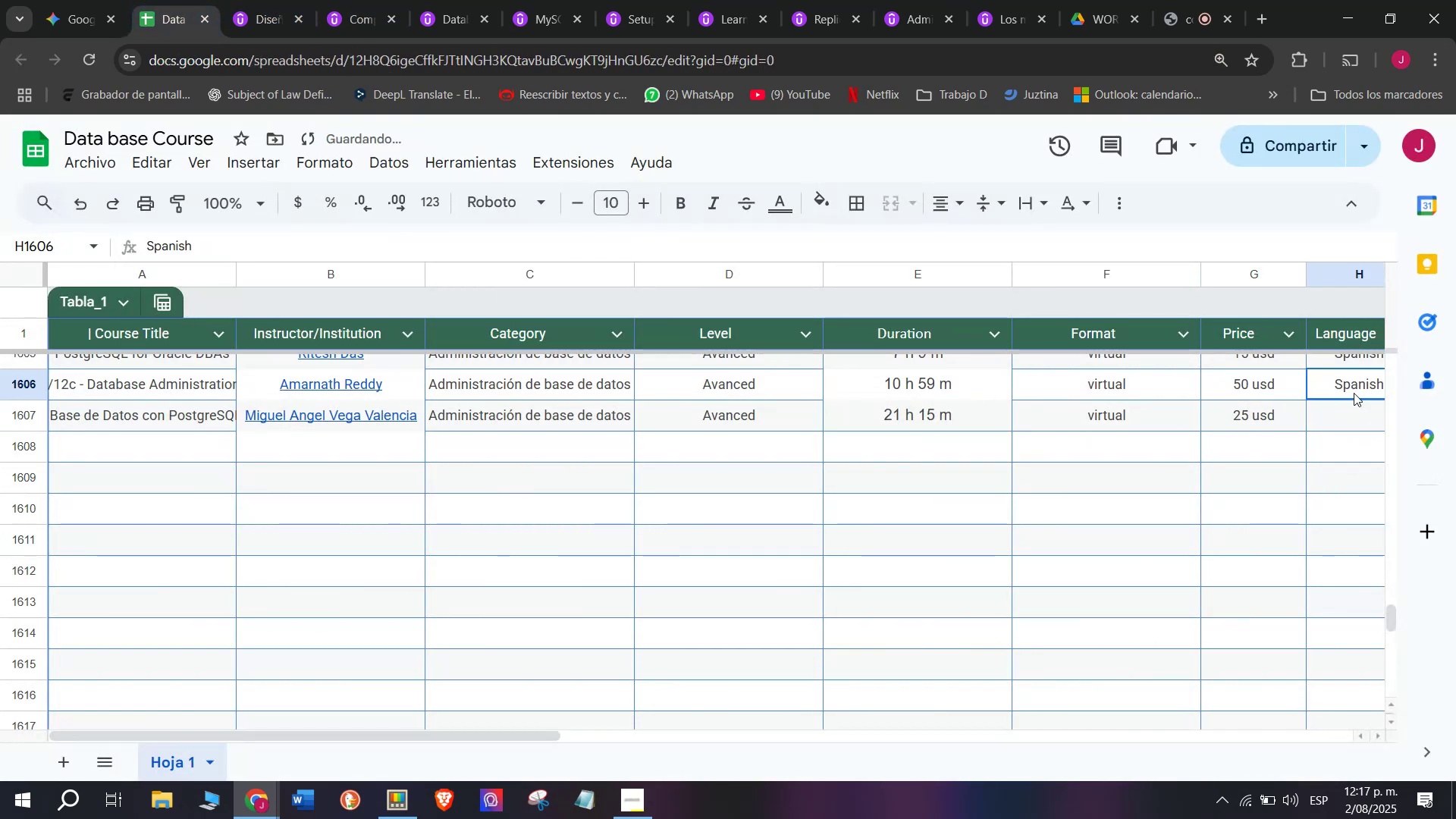 
key(Break)
 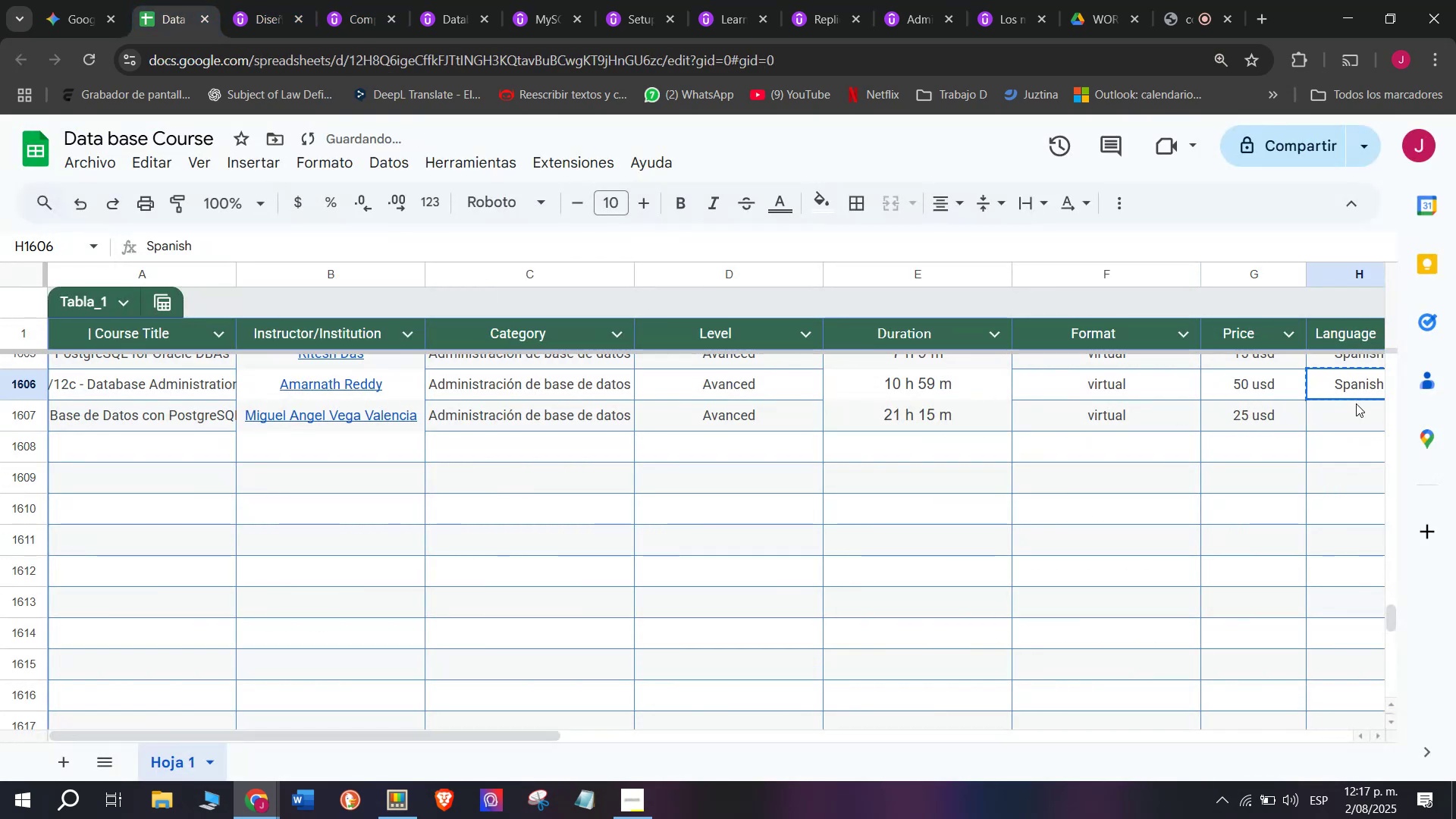 
key(Control+C)
 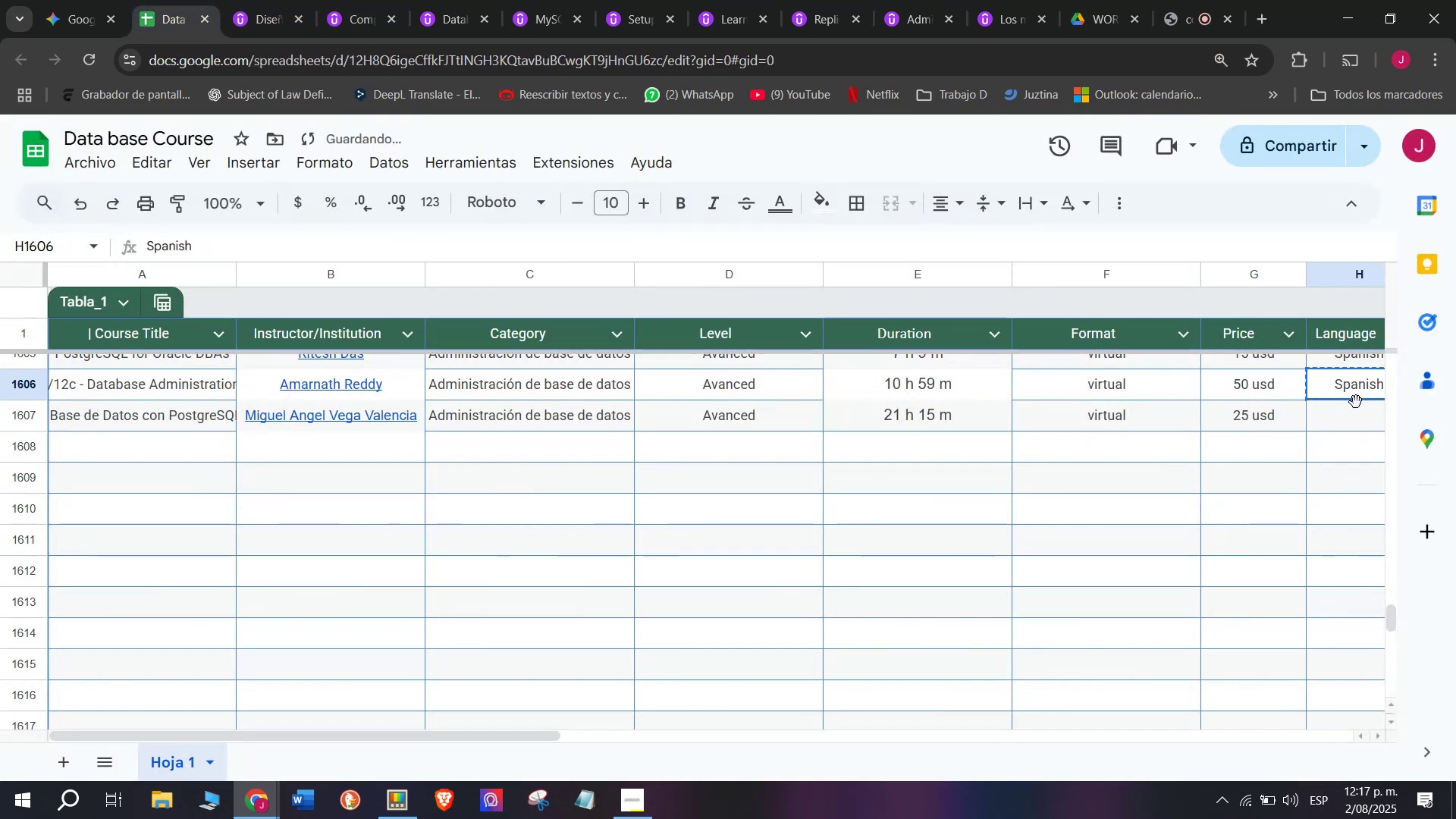 
double_click([1356, 402])
 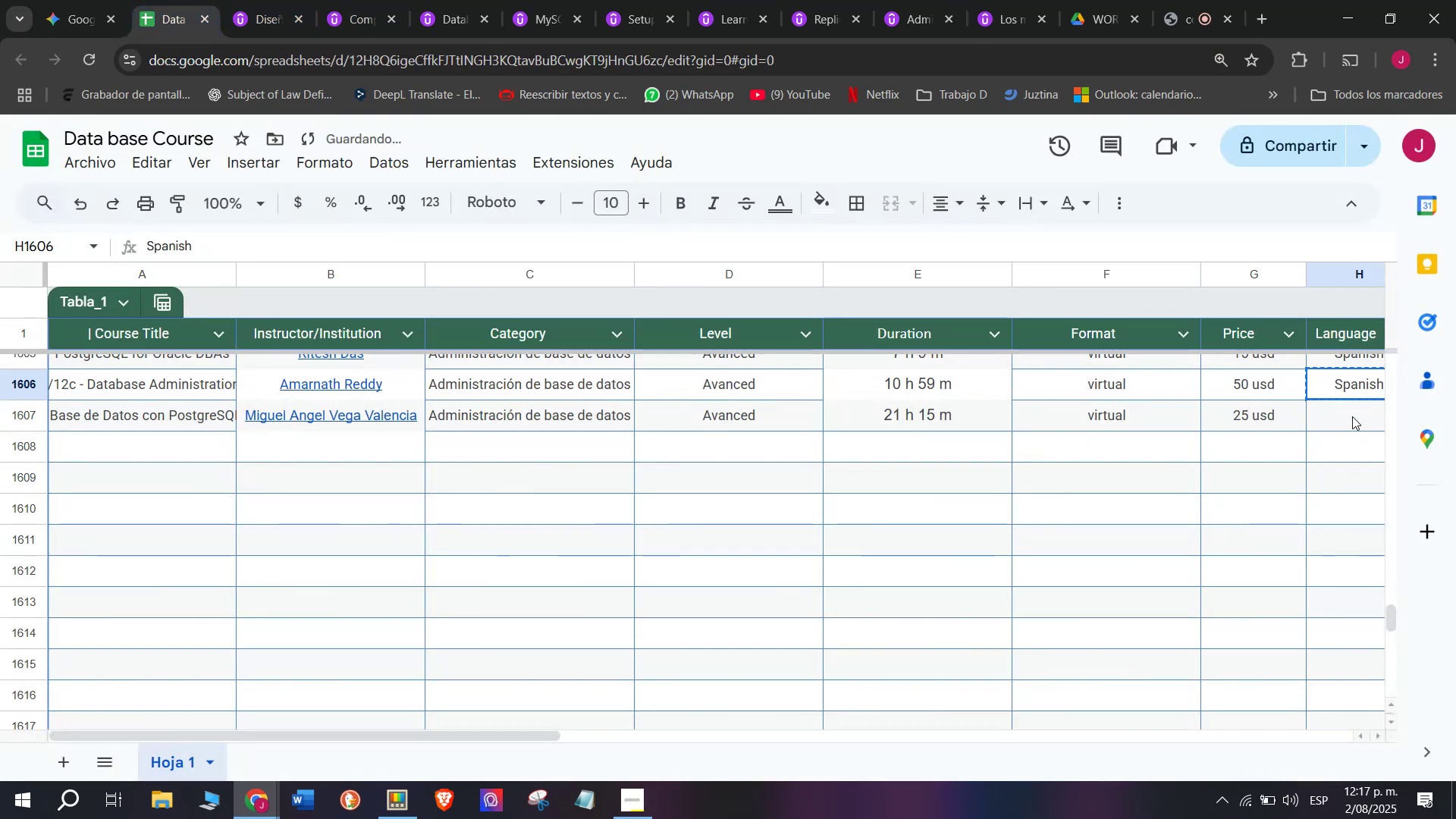 
triple_click([1352, 416])
 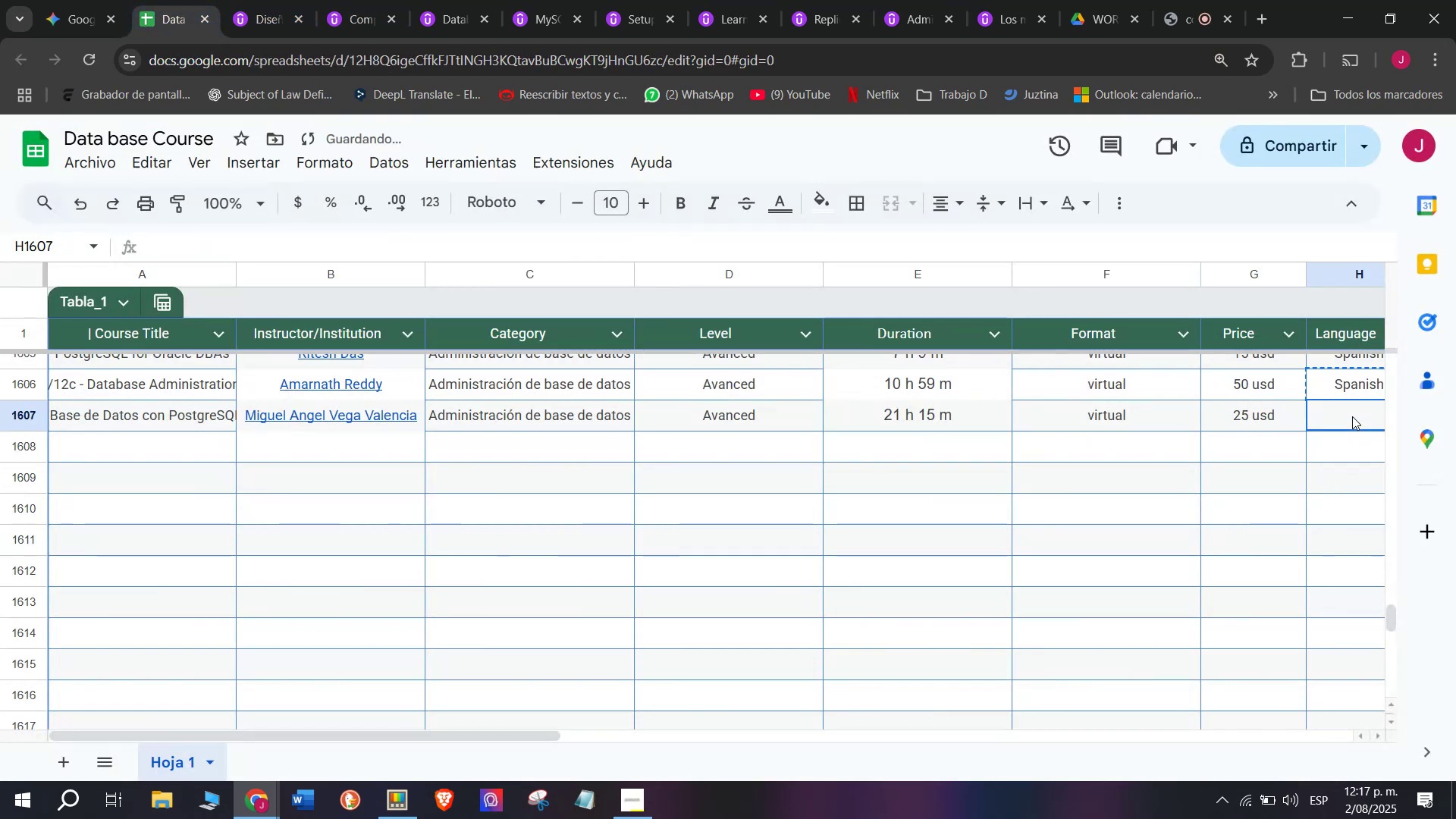 
key(Z)
 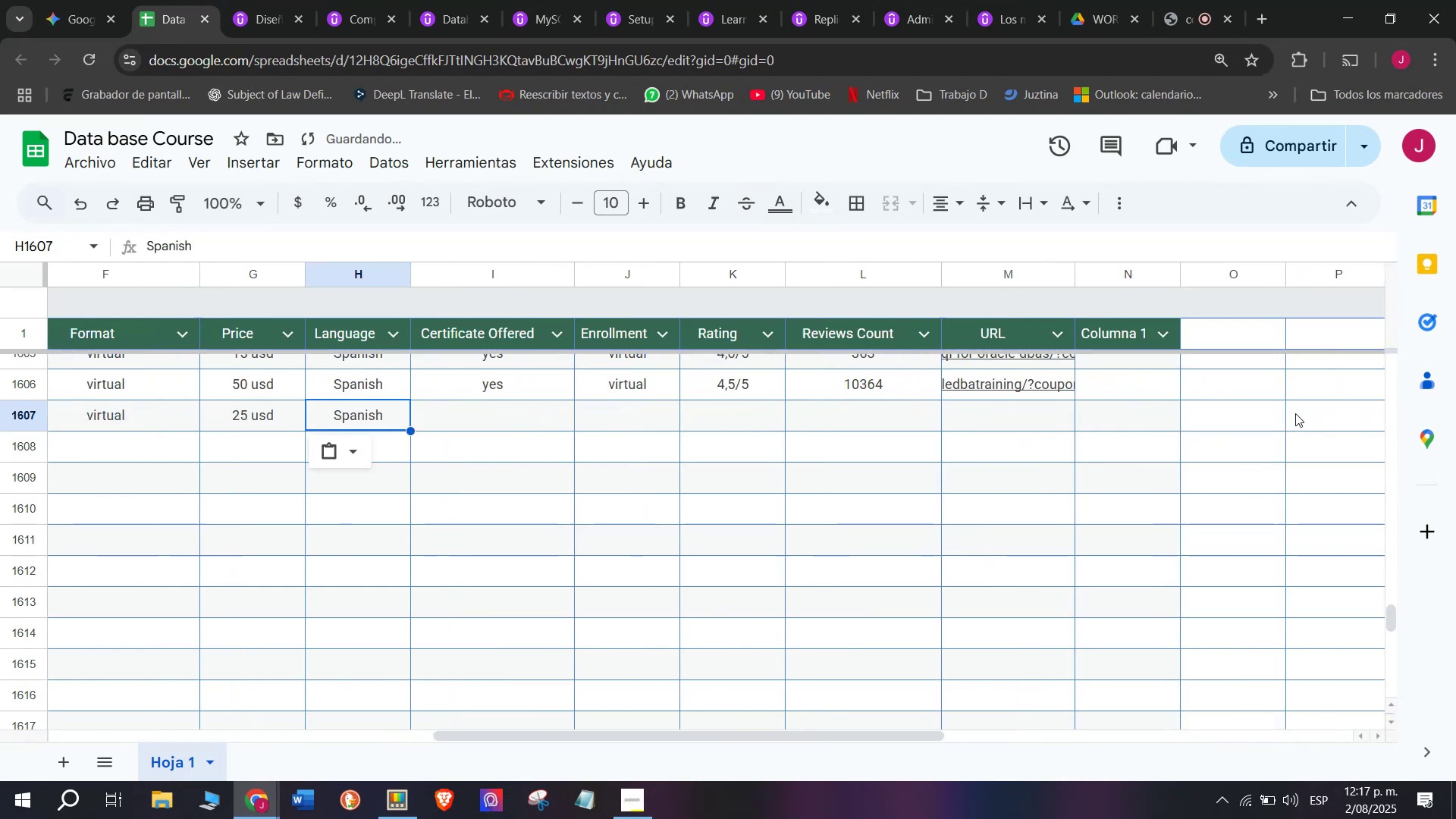 
key(Control+ControlLeft)
 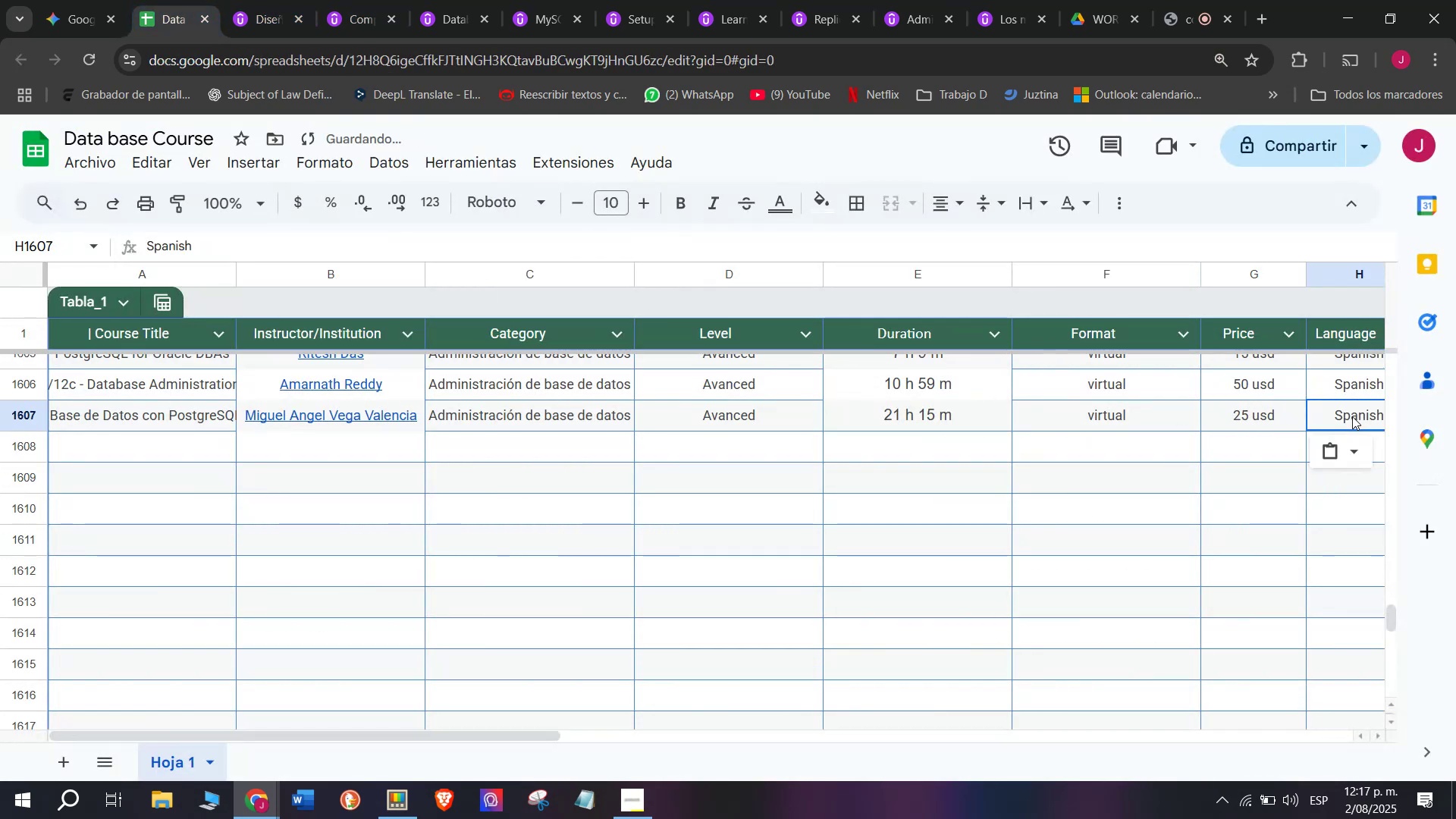 
key(Control+V)
 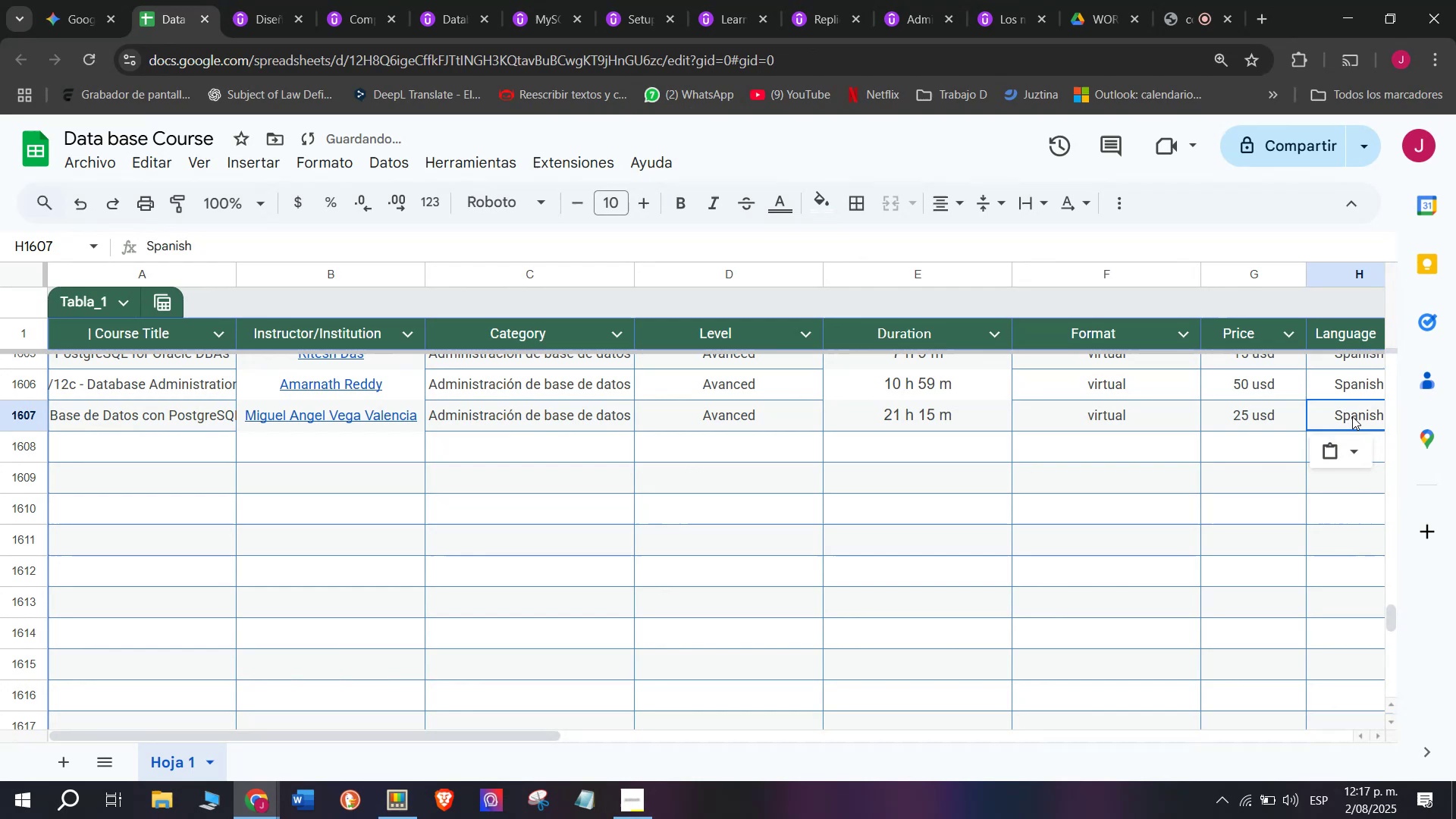 
scroll: coordinate [362, 416], scroll_direction: down, amount: 3.0
 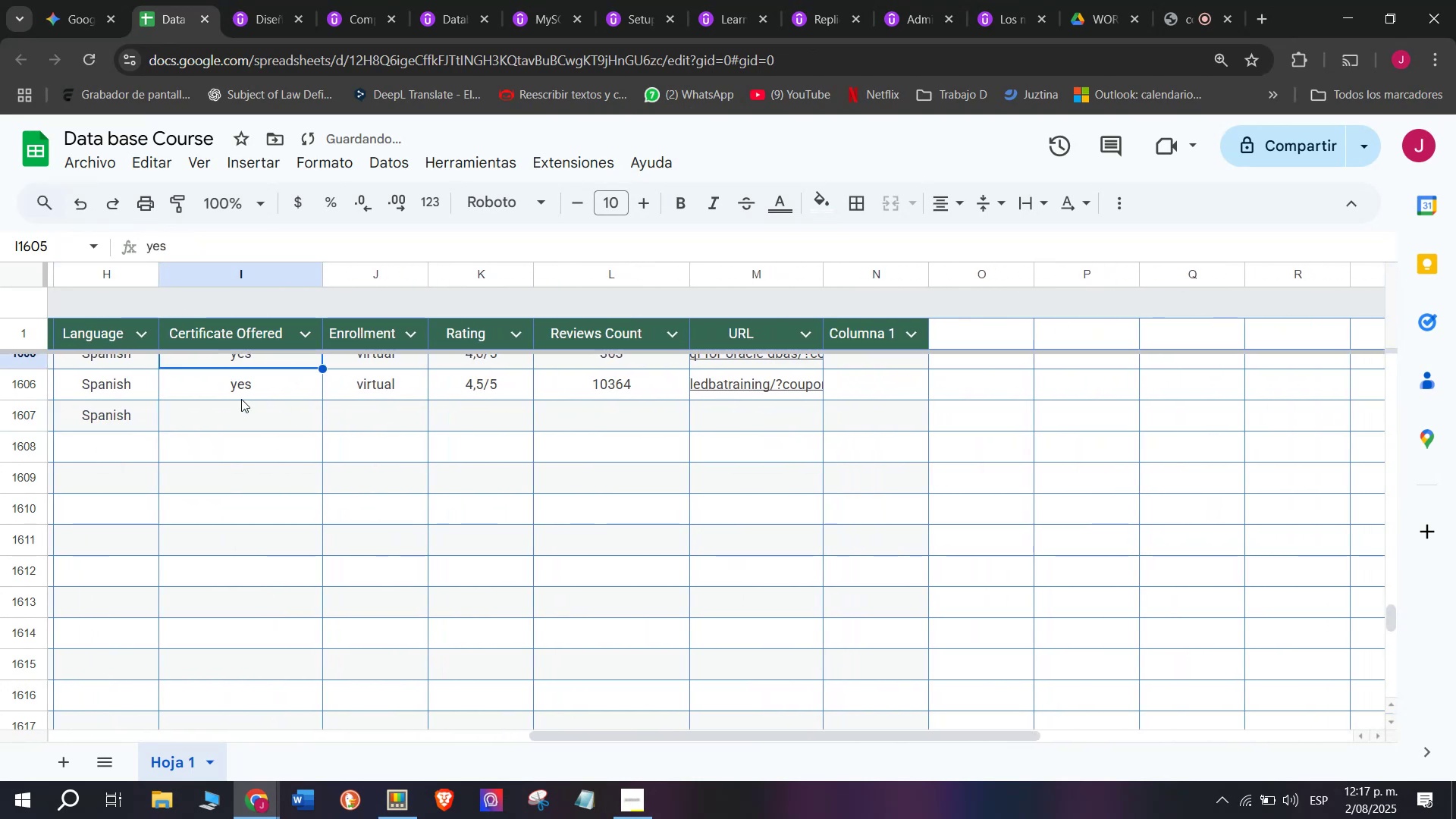 
double_click([241, 399])
 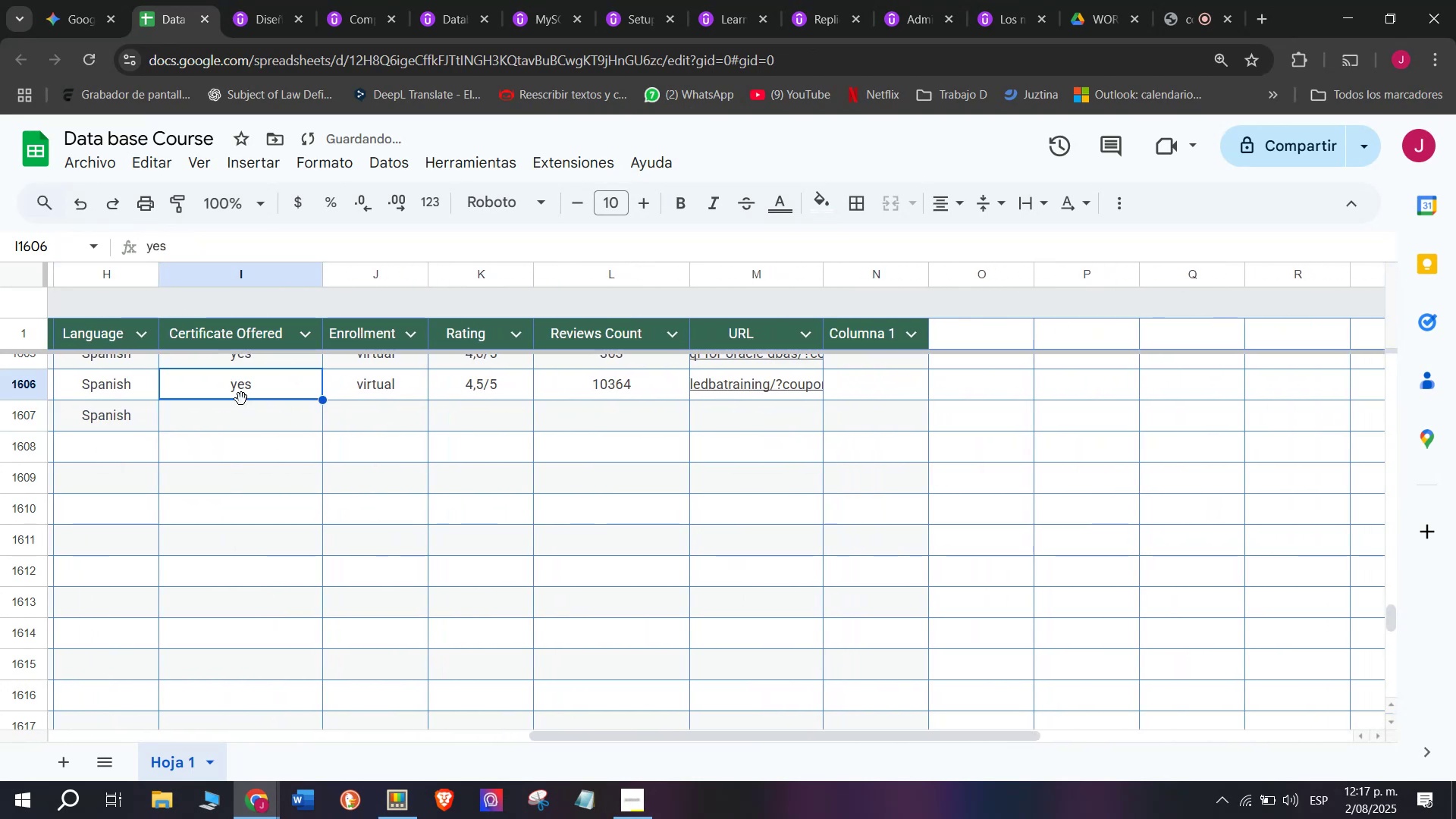 
key(Break)
 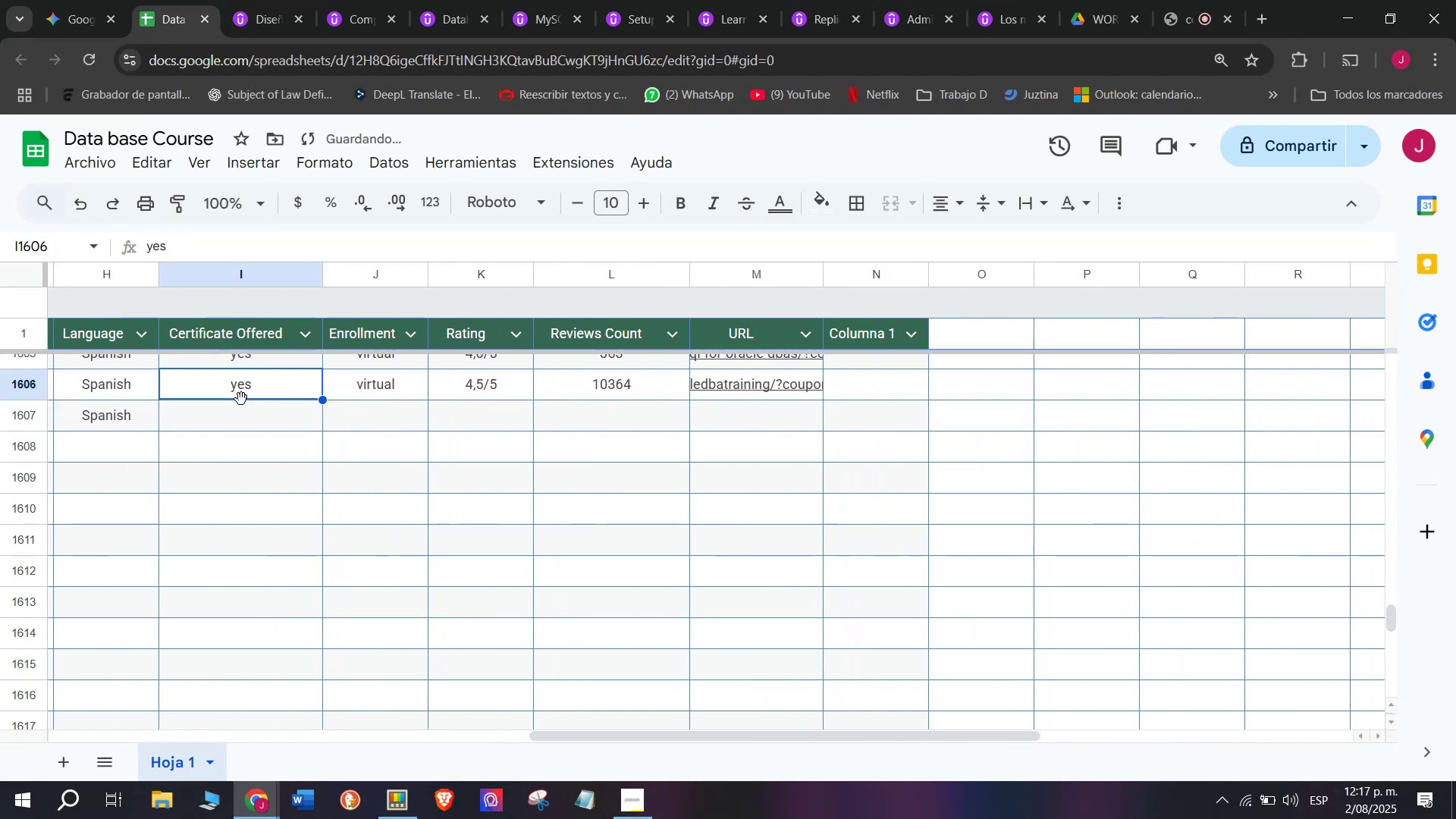 
key(Control+ControlLeft)
 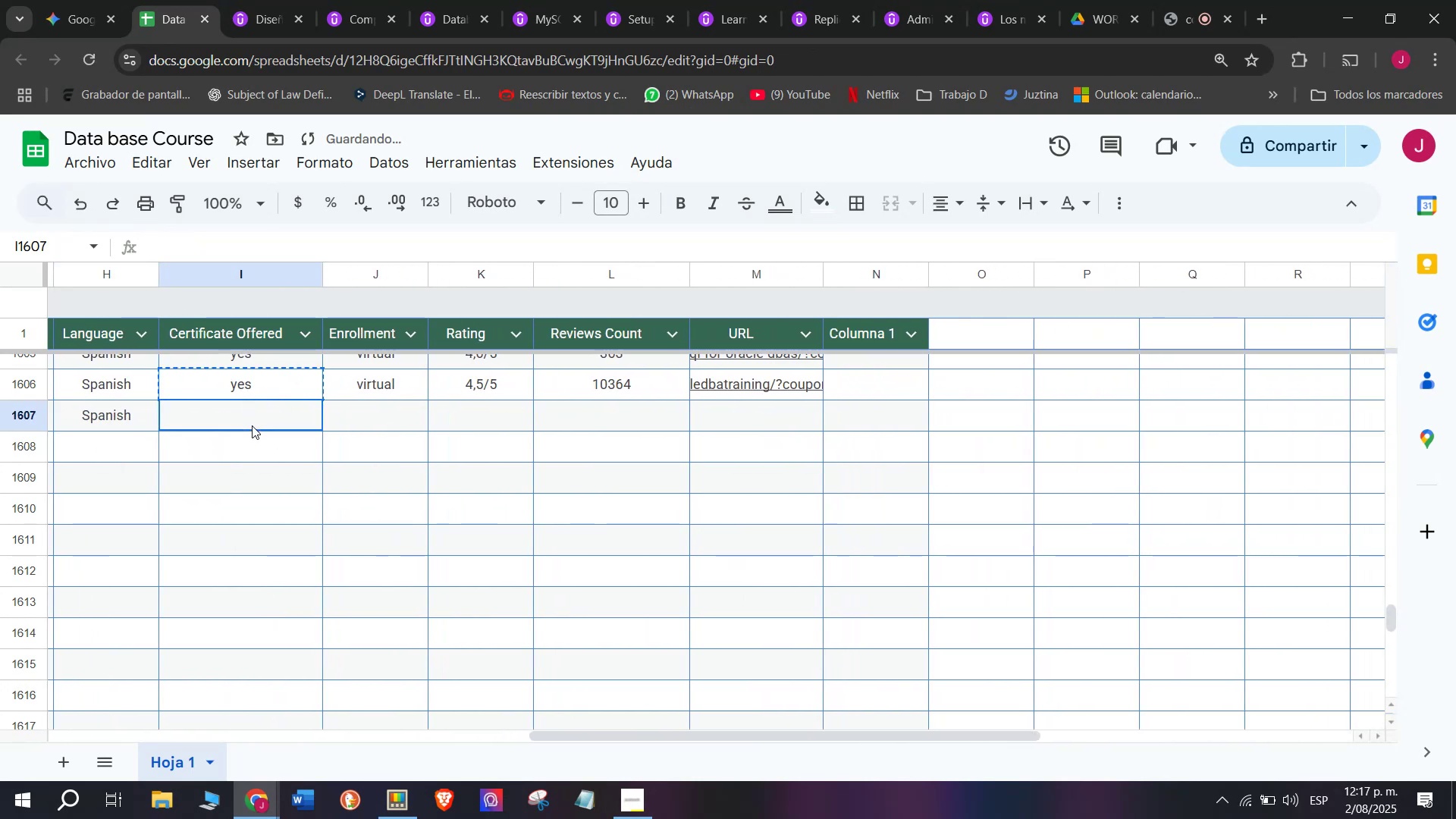 
key(Control+C)
 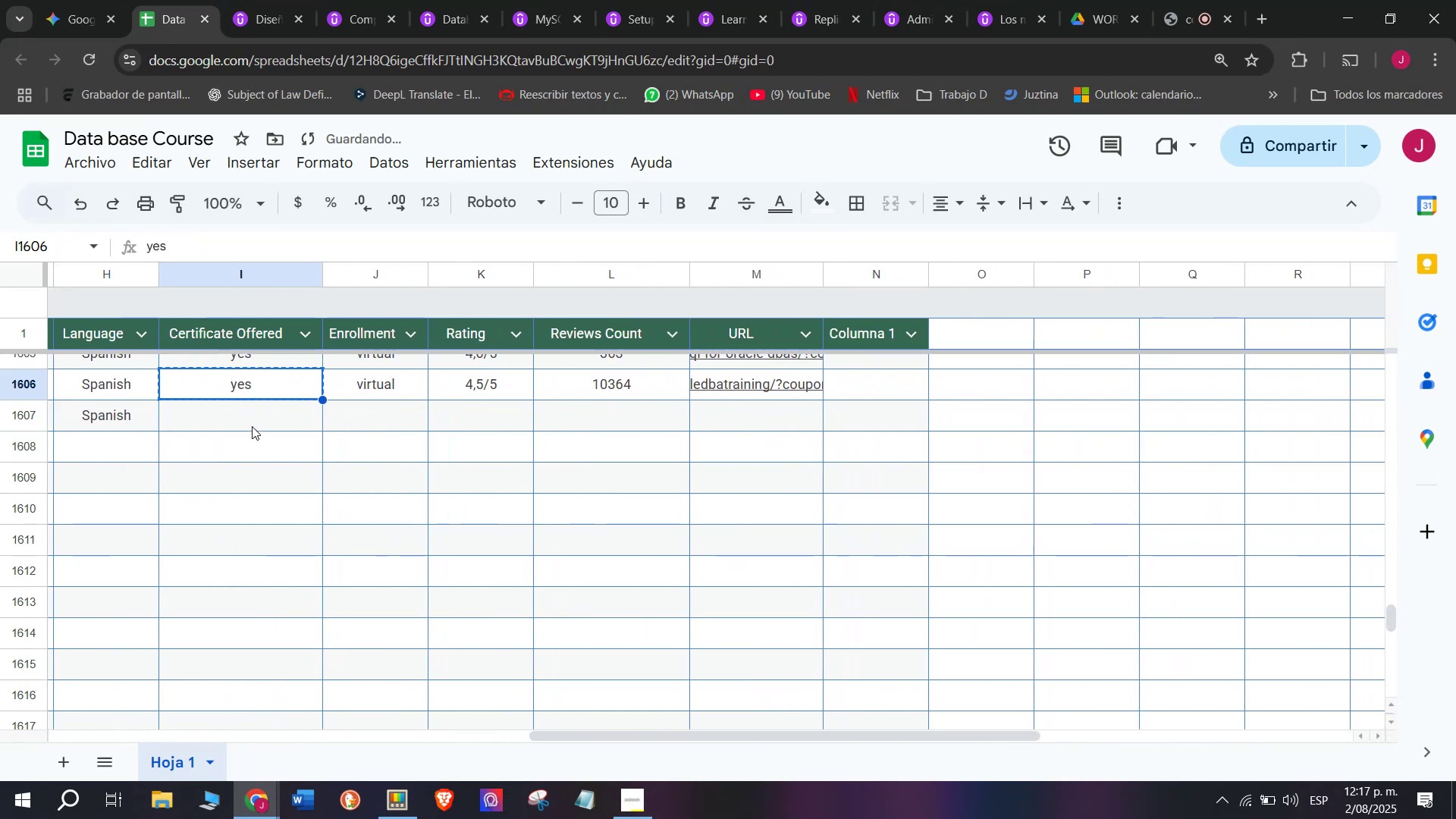 
key(Control+ControlLeft)
 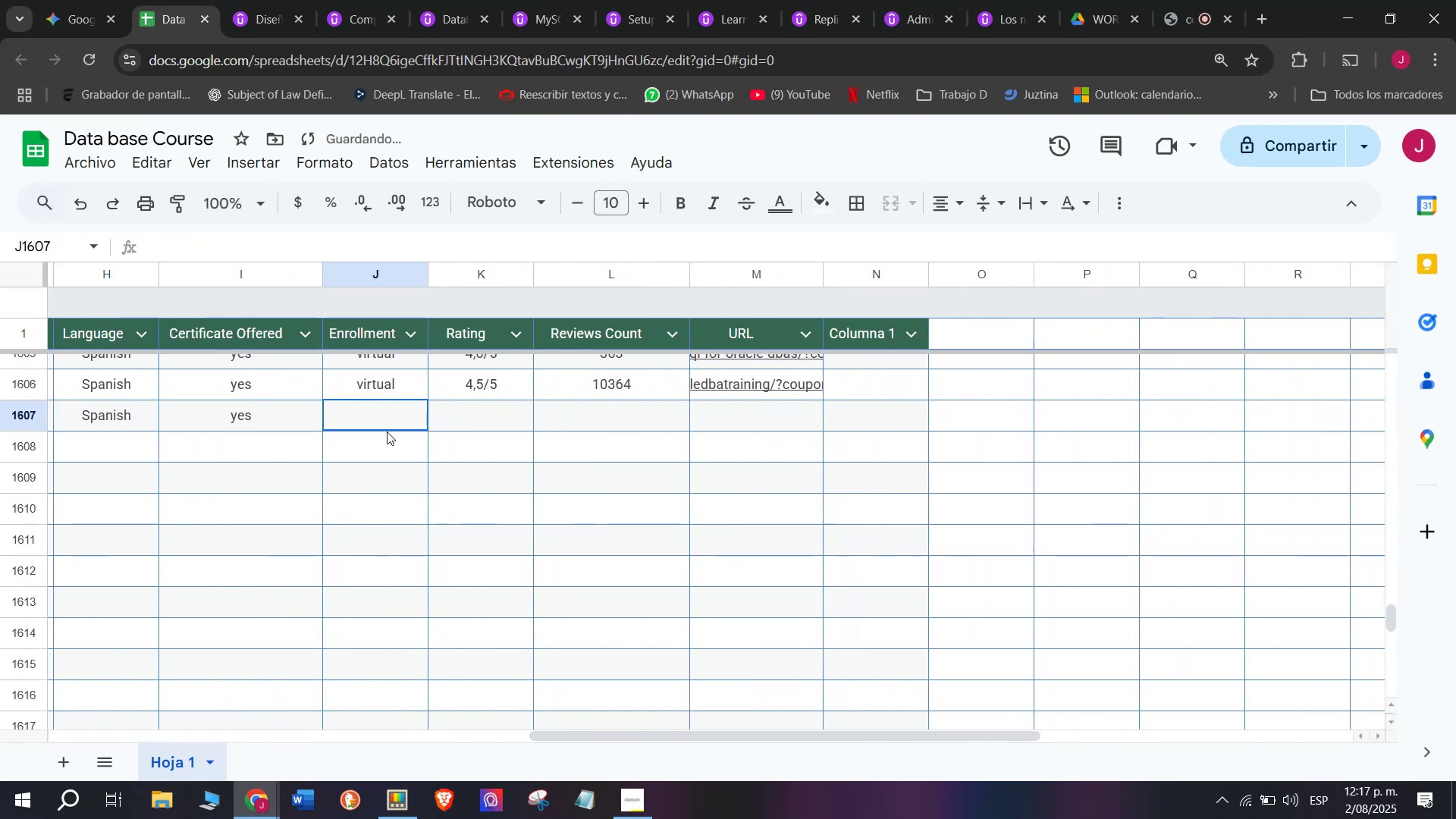 
key(Z)
 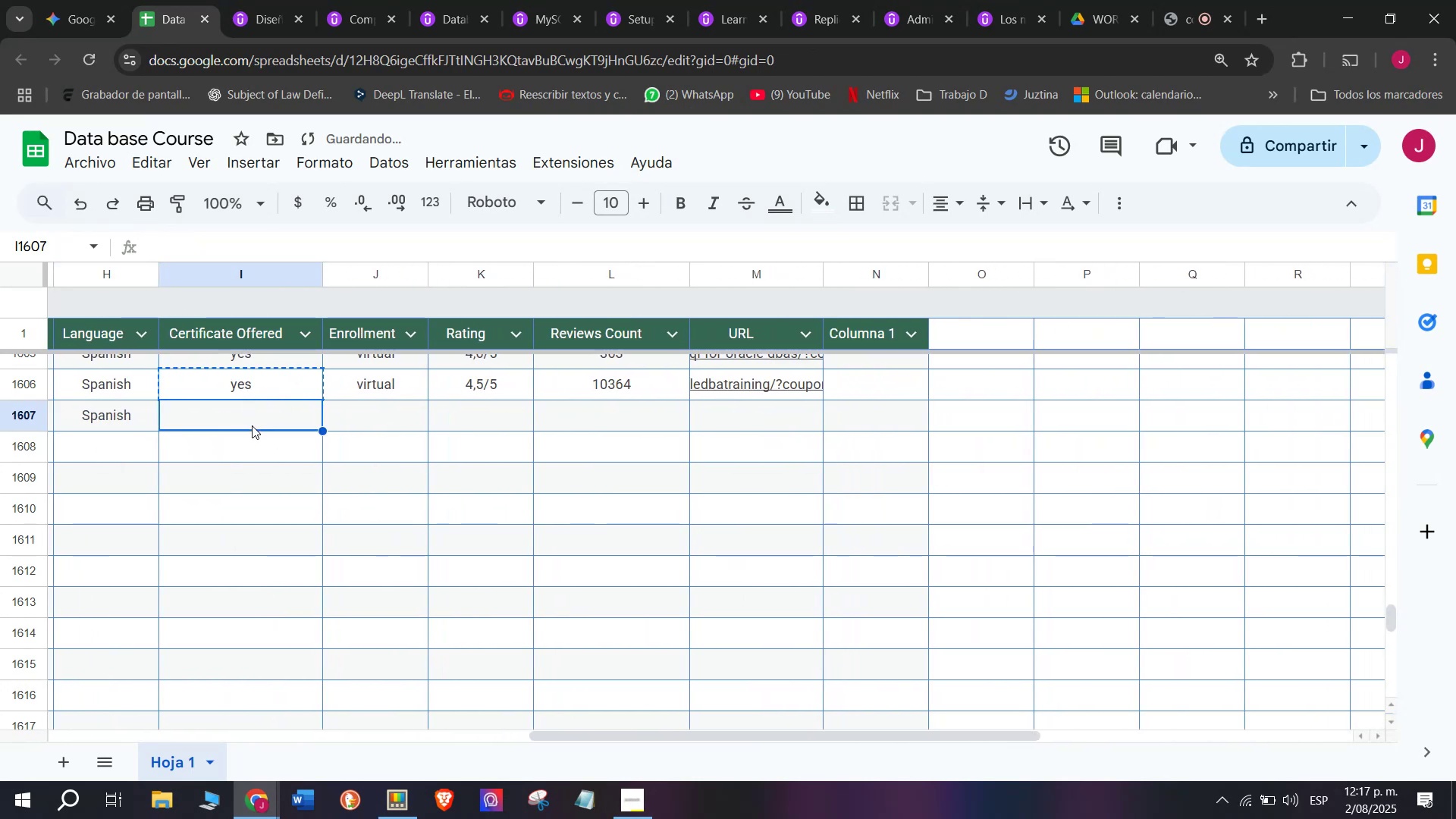 
key(Control+V)
 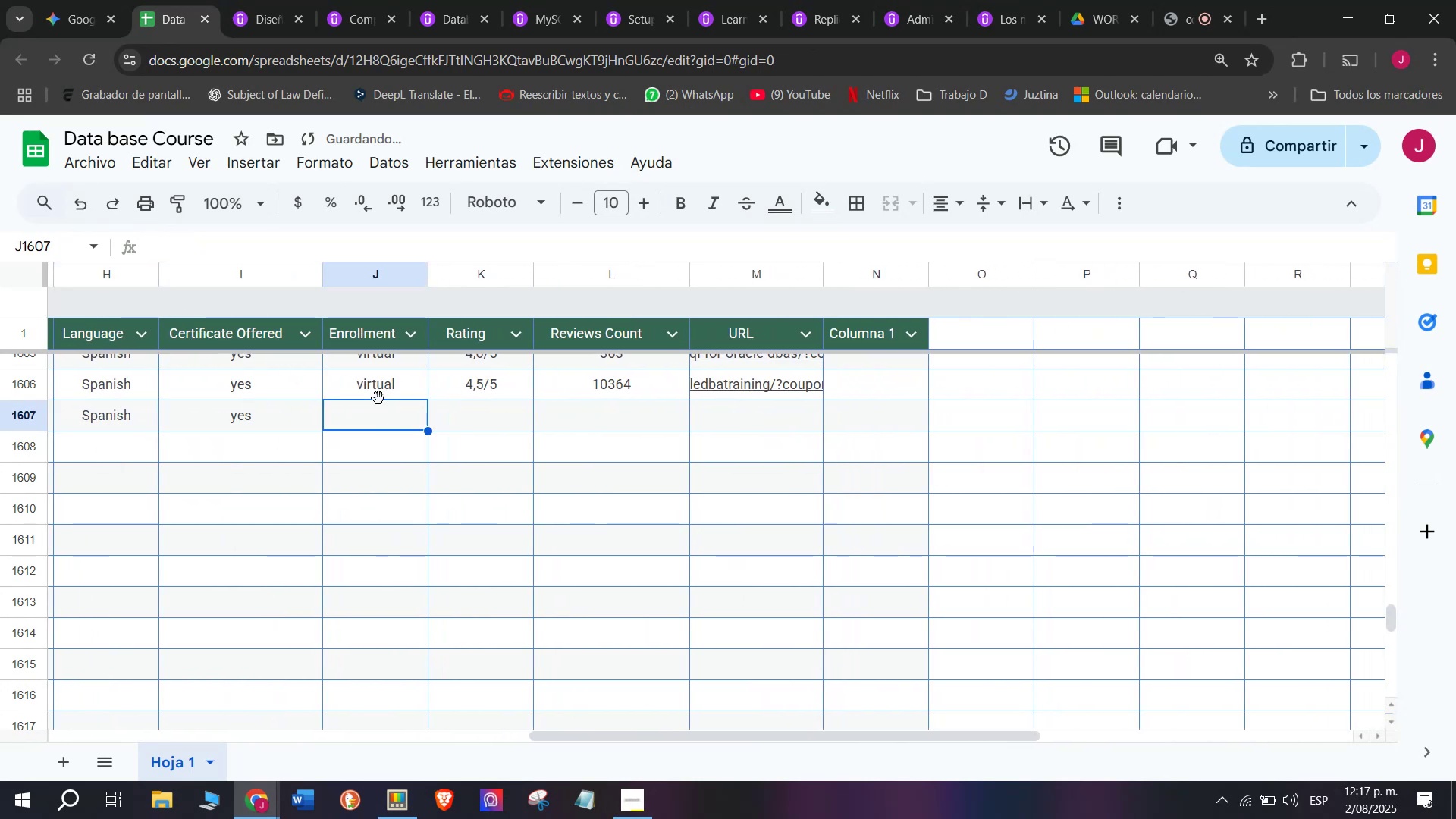 
double_click([375, 390])
 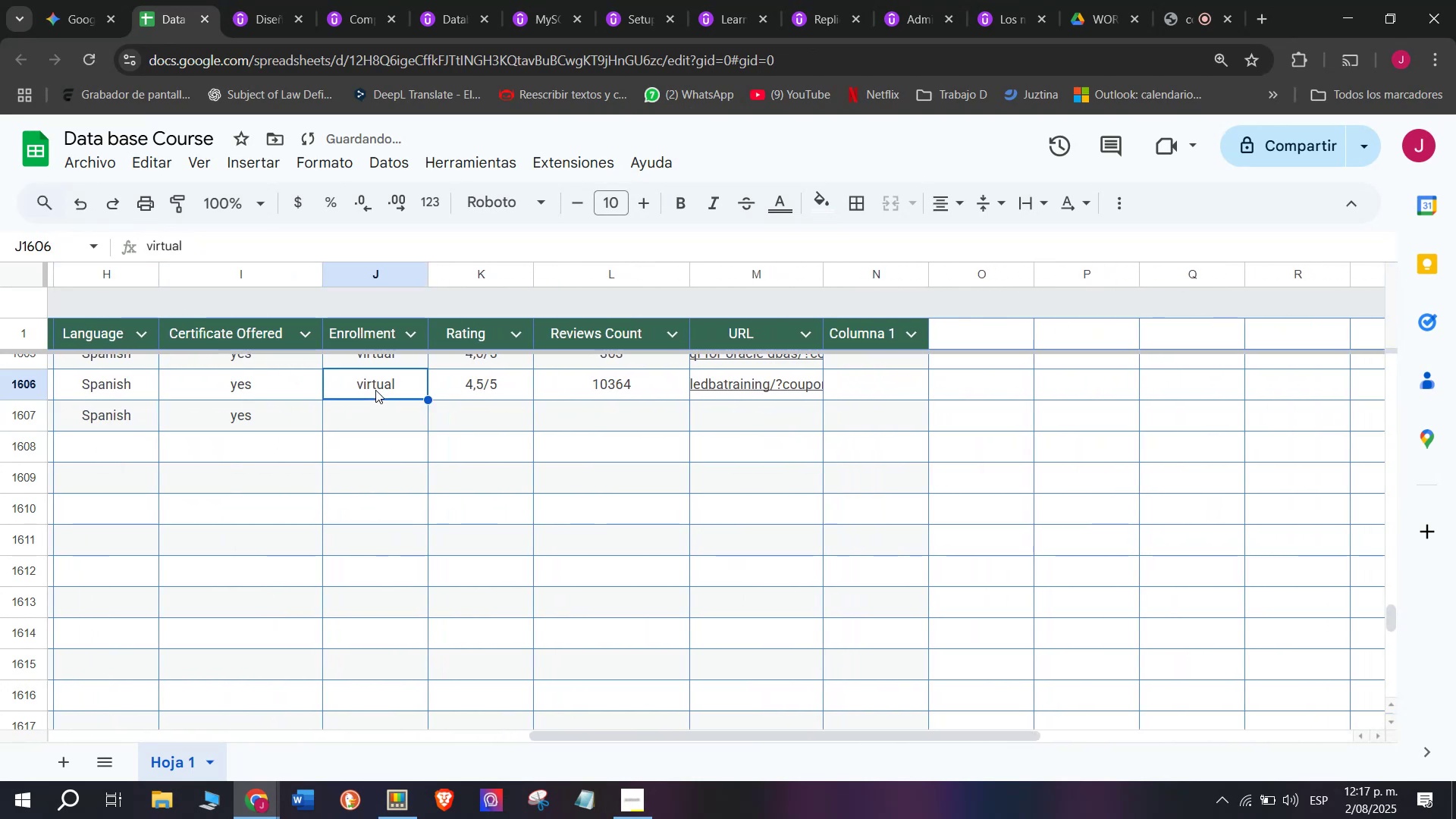 
key(Break)
 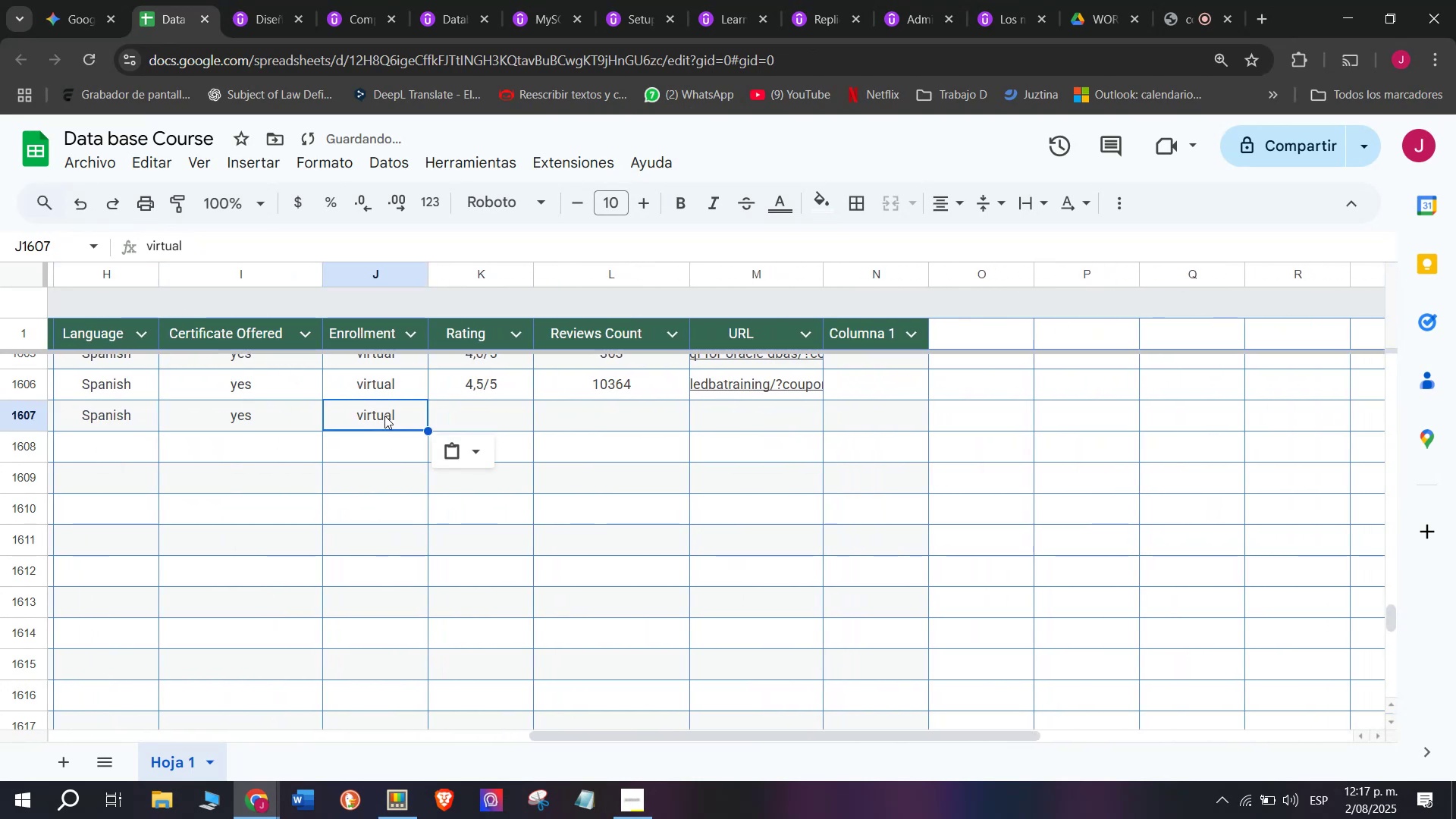 
key(Control+ControlLeft)
 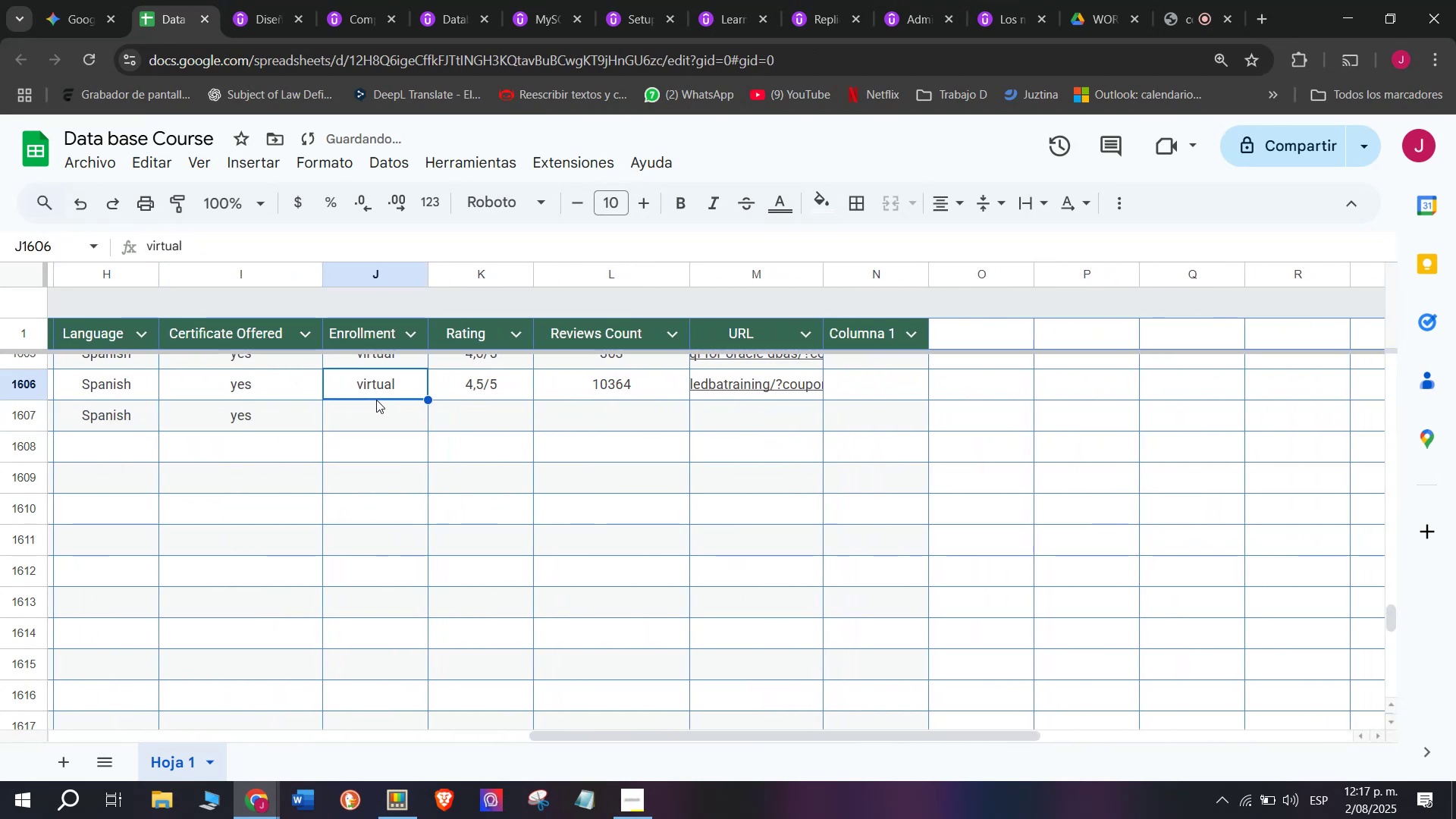 
key(Control+C)
 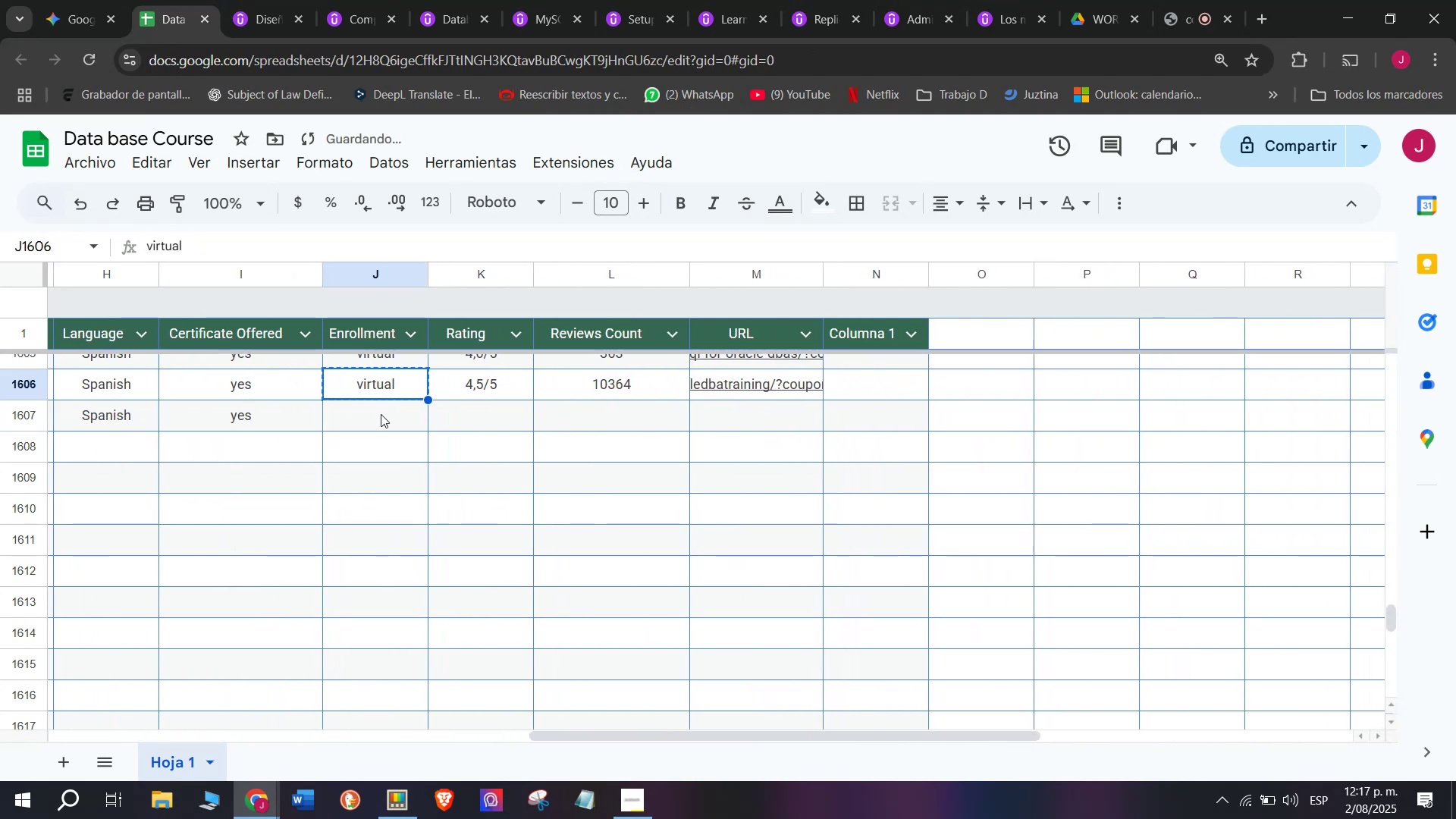 
triple_click([381, 414])
 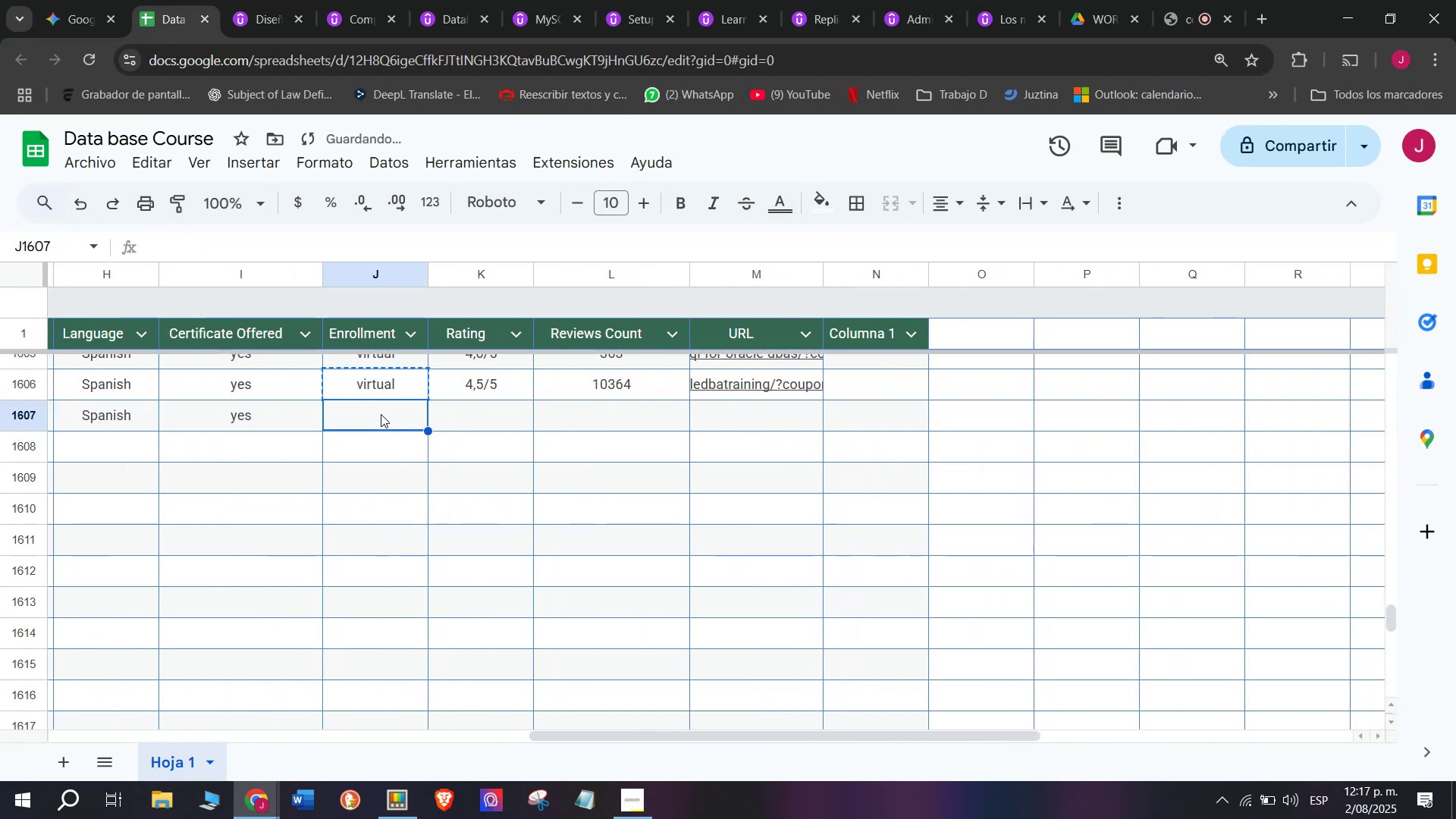 
key(Control+ControlLeft)
 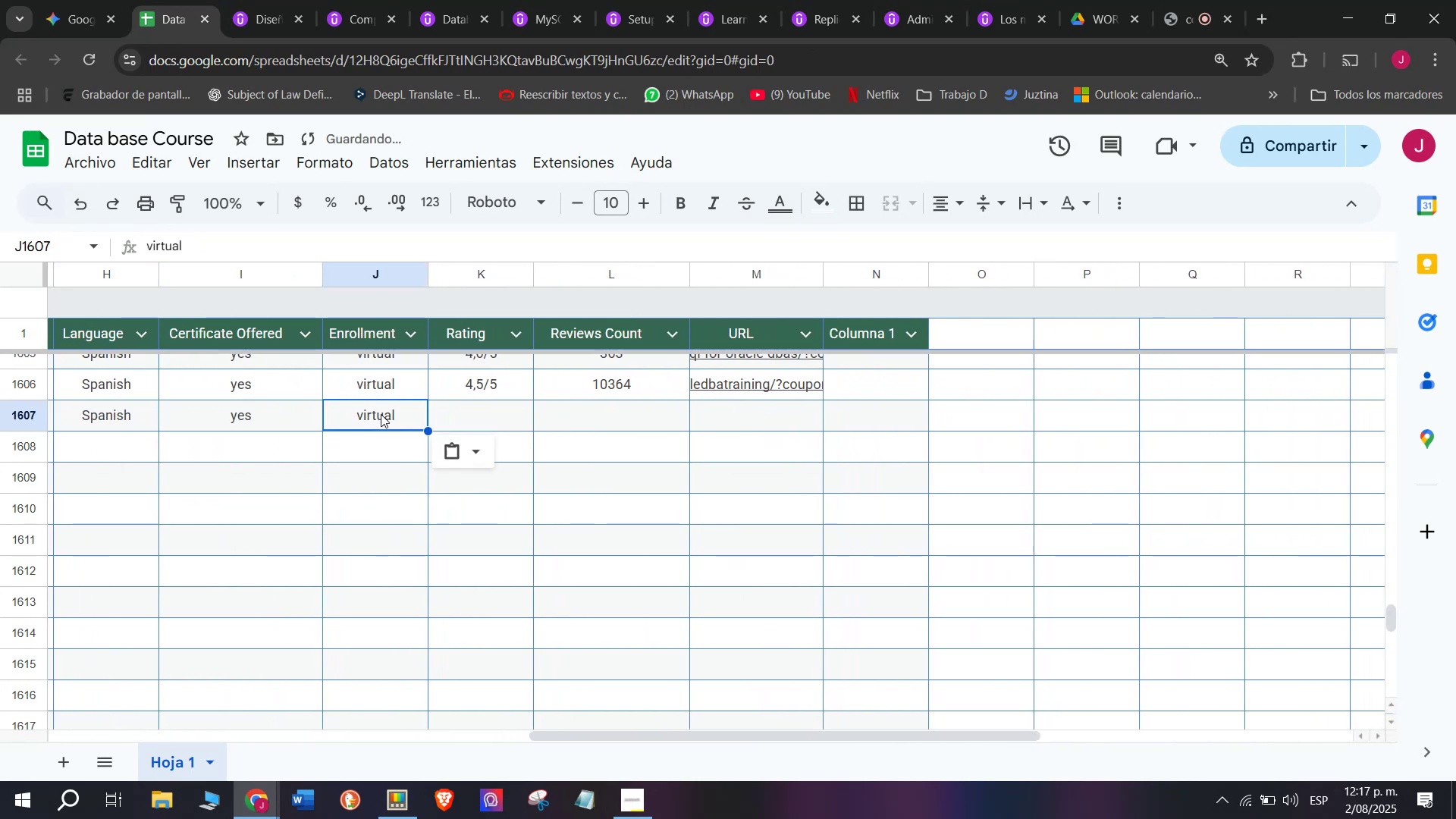 
key(Z)
 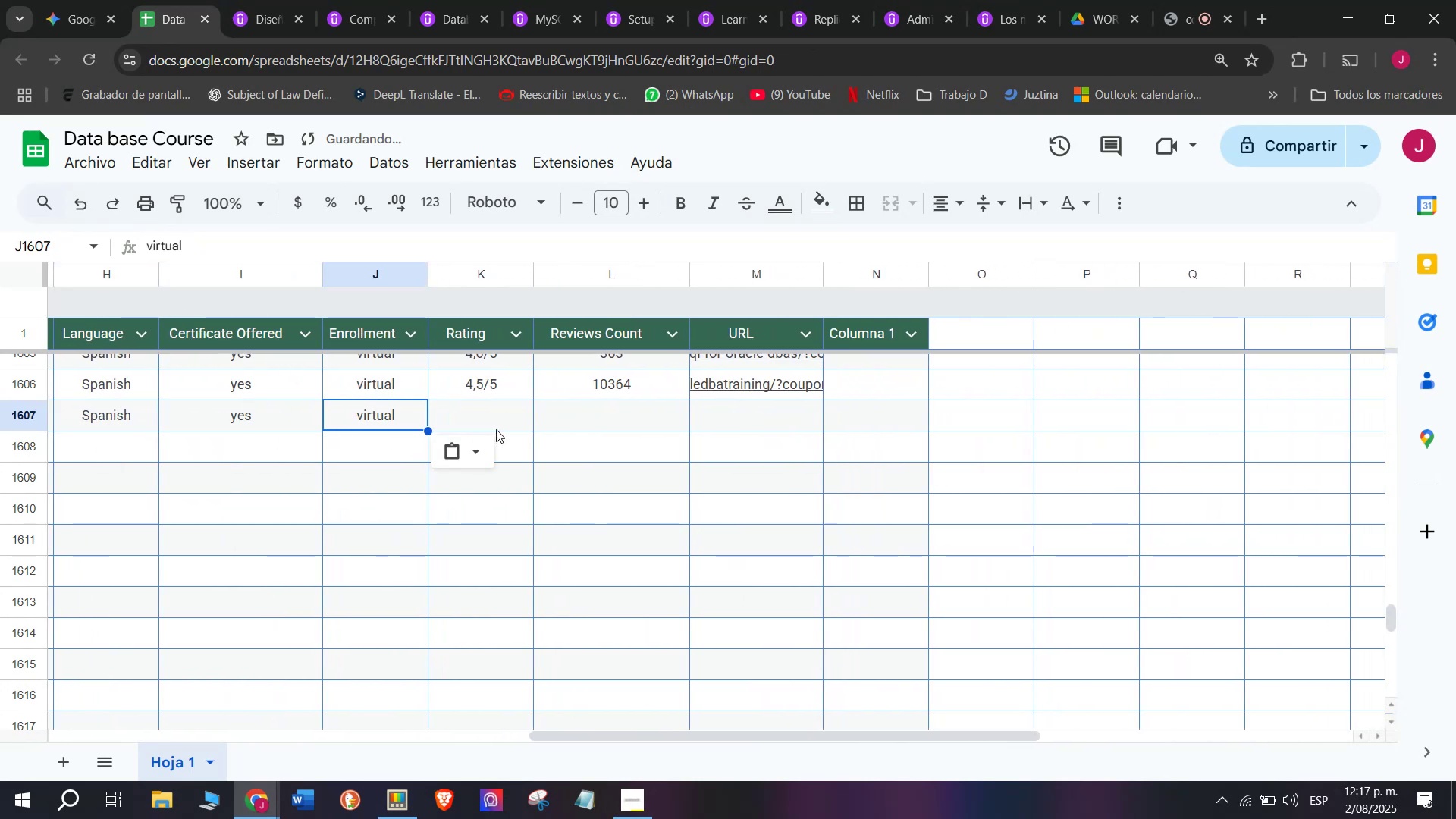 
key(Control+V)
 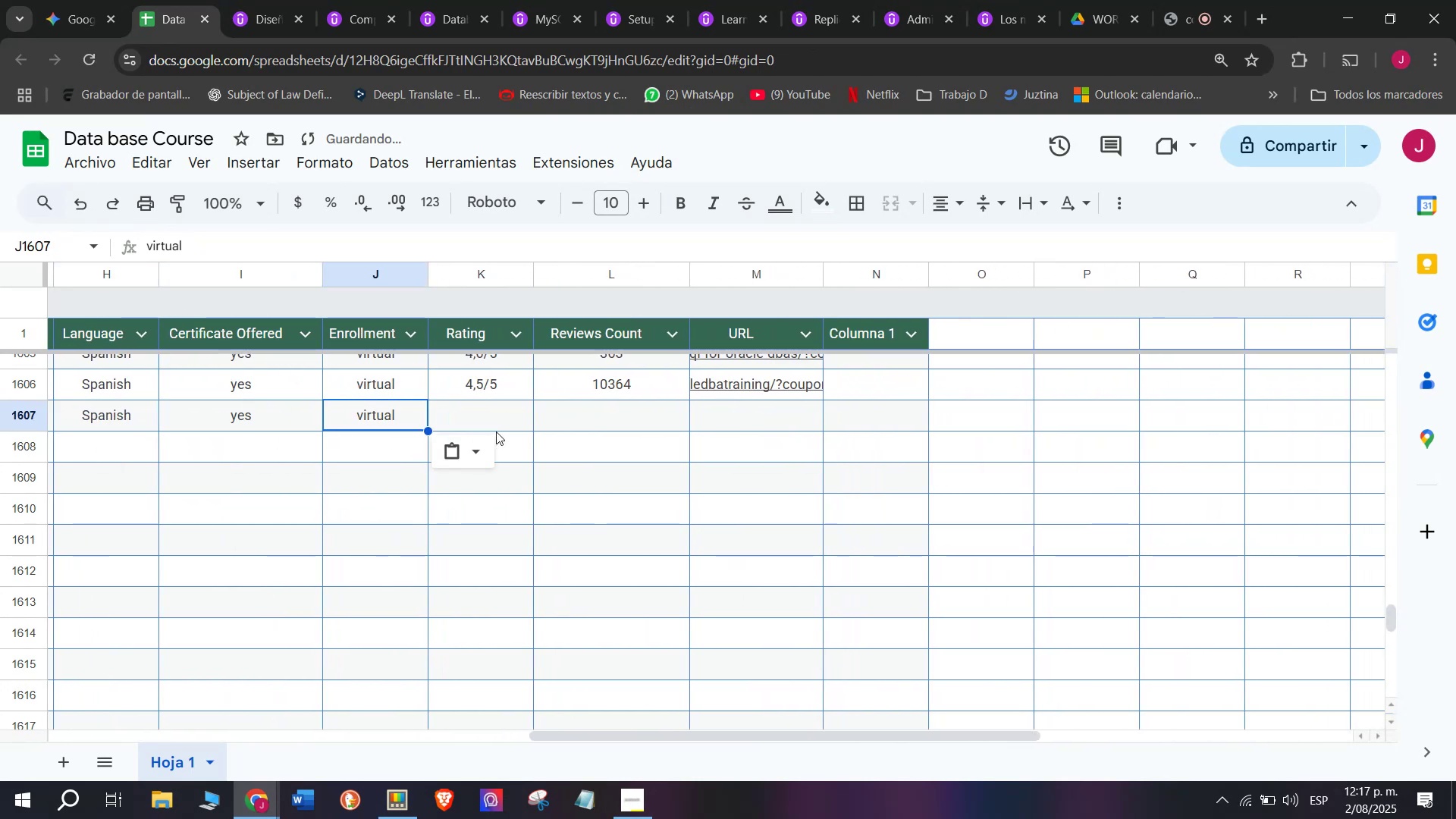 
left_click([496, 429])
 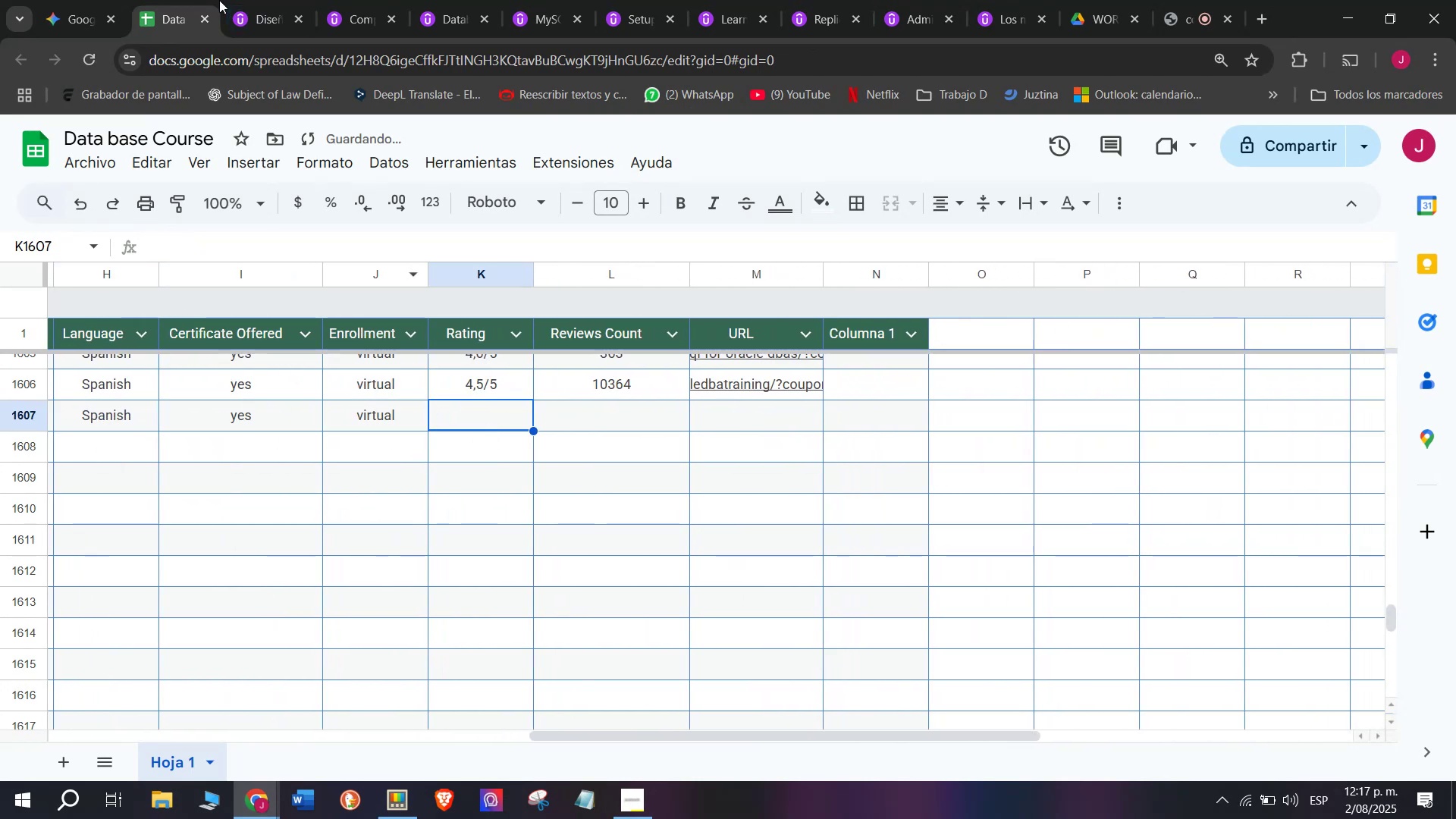 
left_click_drag(start_coordinate=[219, 0], to_coordinate=[237, 2])
 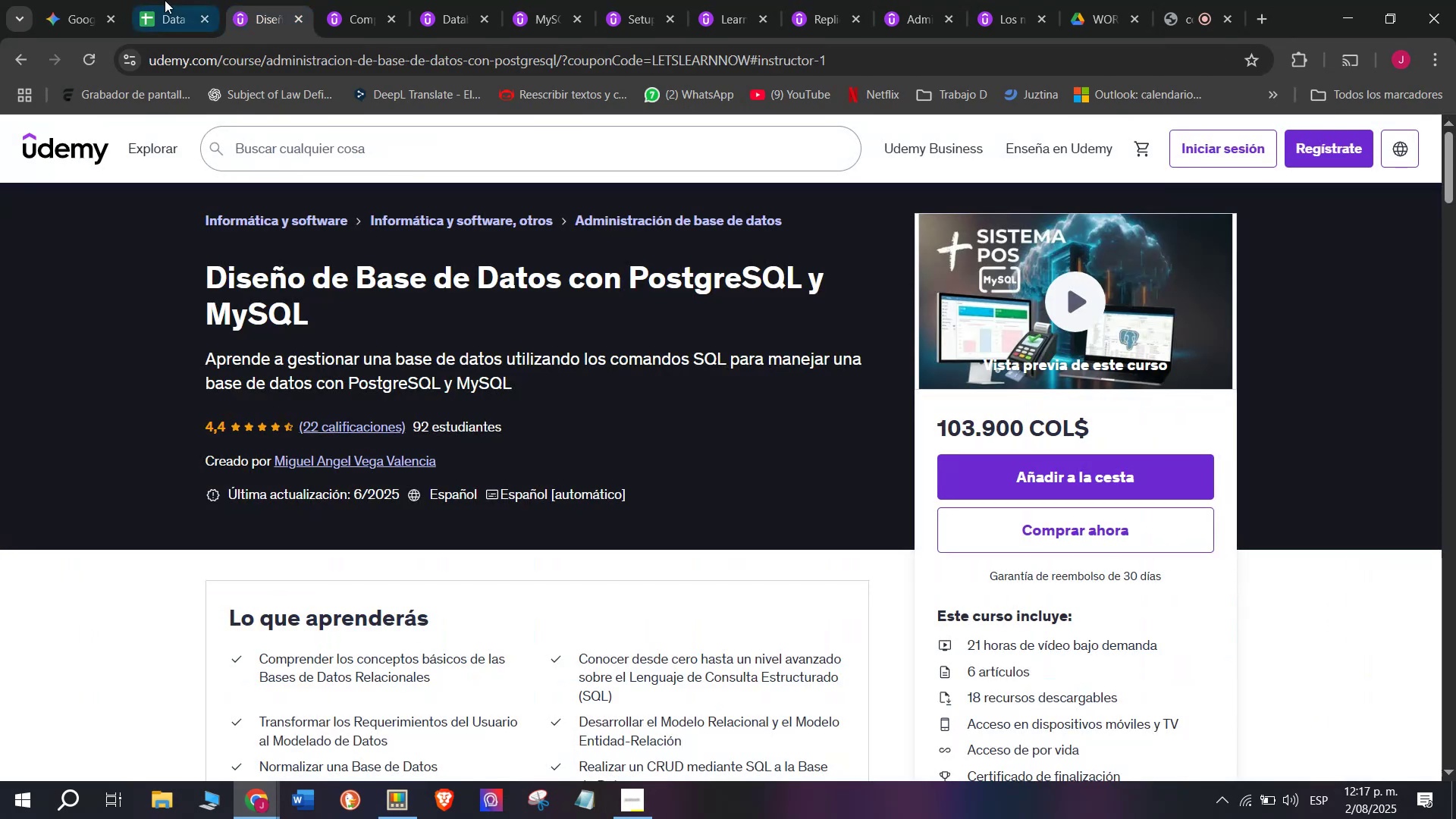 
left_click([174, 0])
 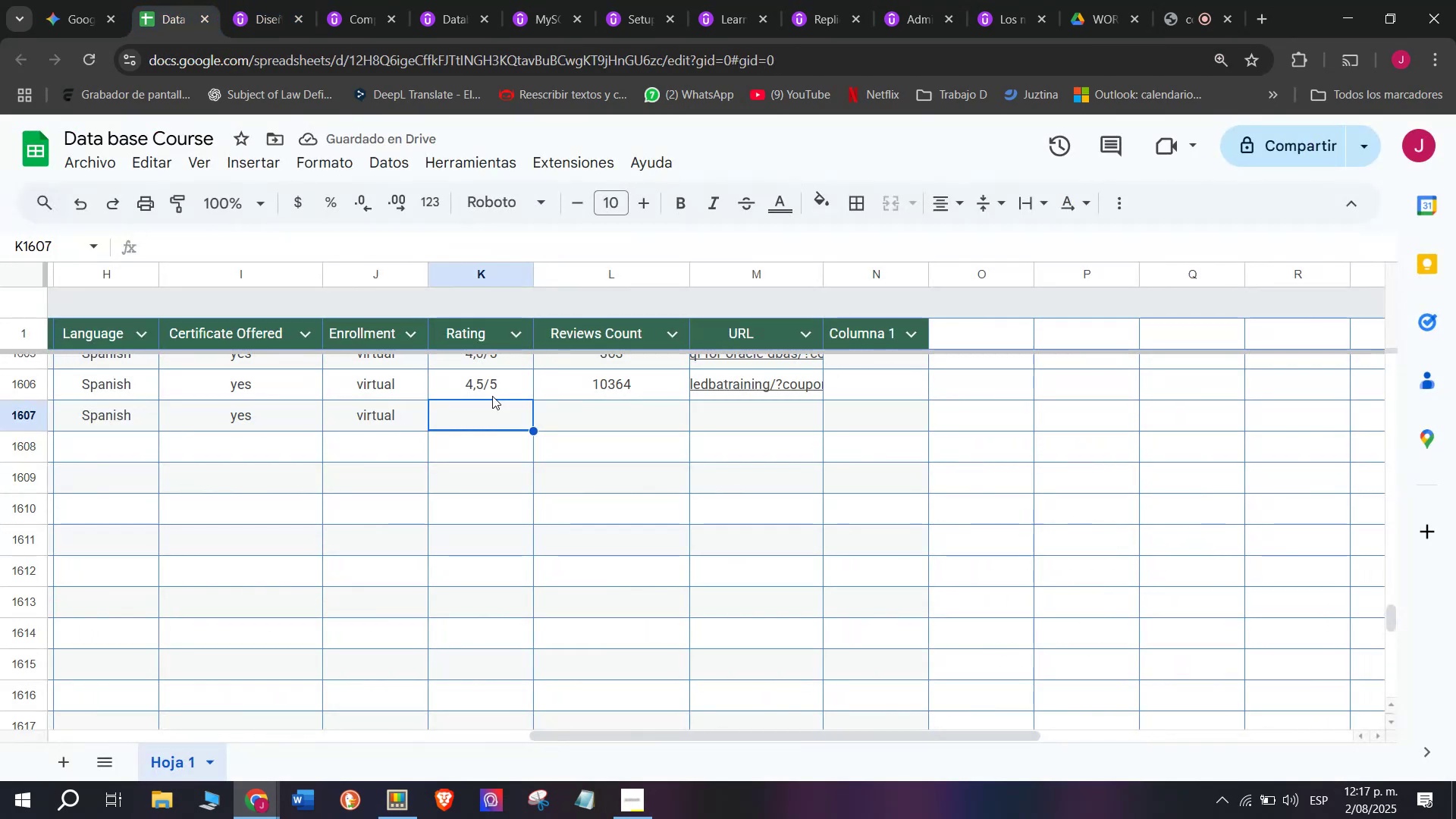 
left_click([504, 390])
 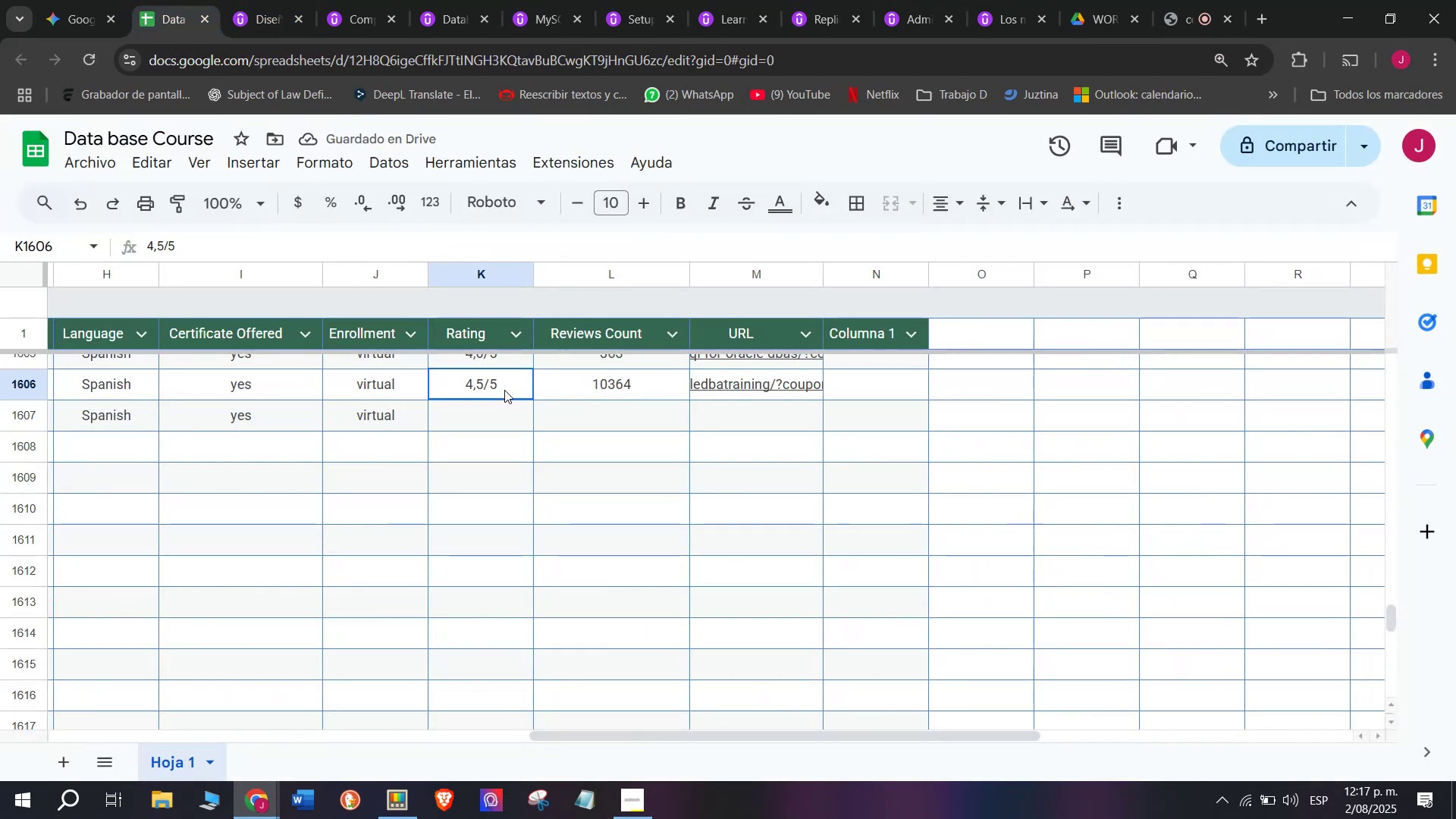 
key(Break)
 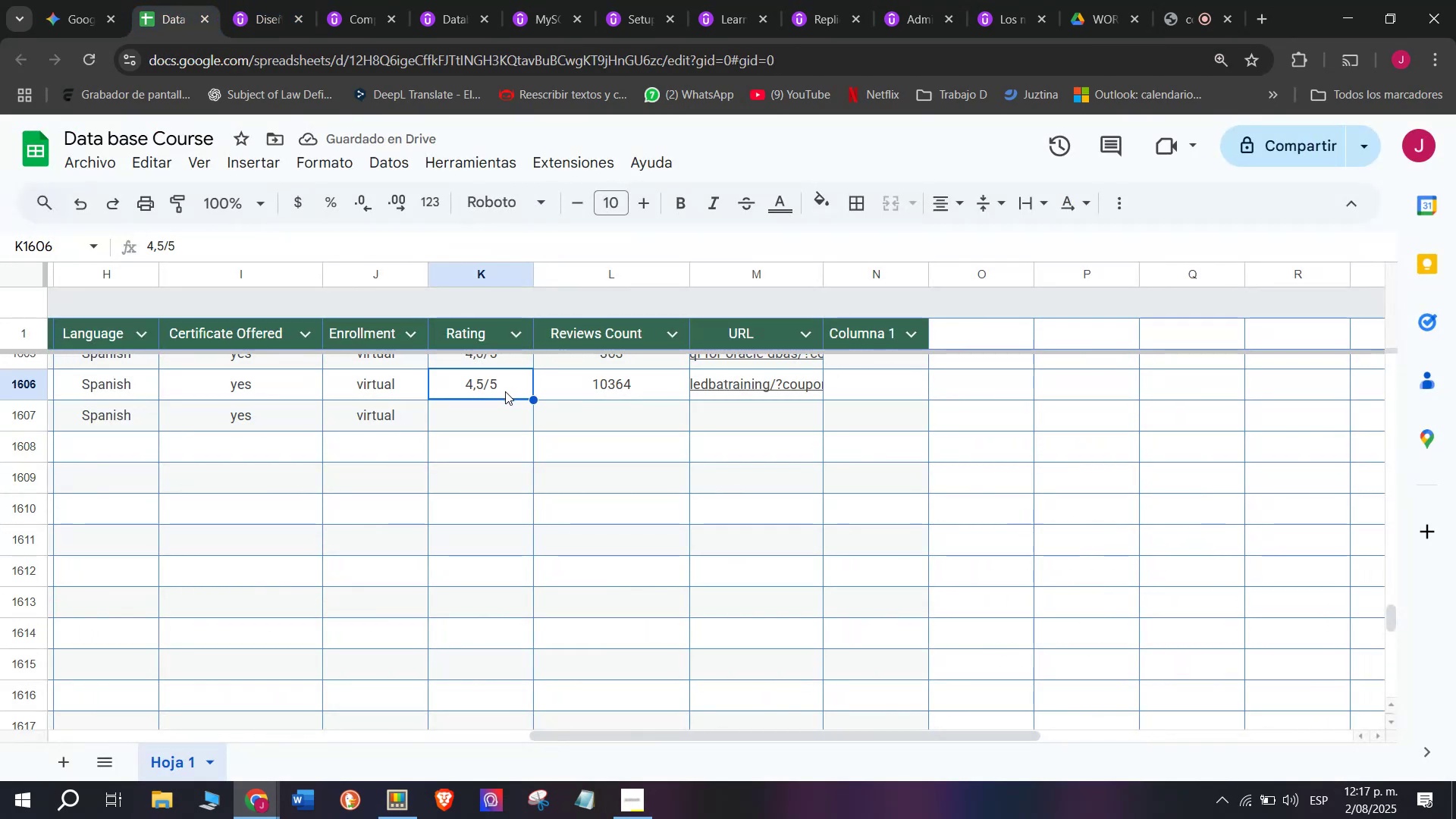 
key(Control+ControlLeft)
 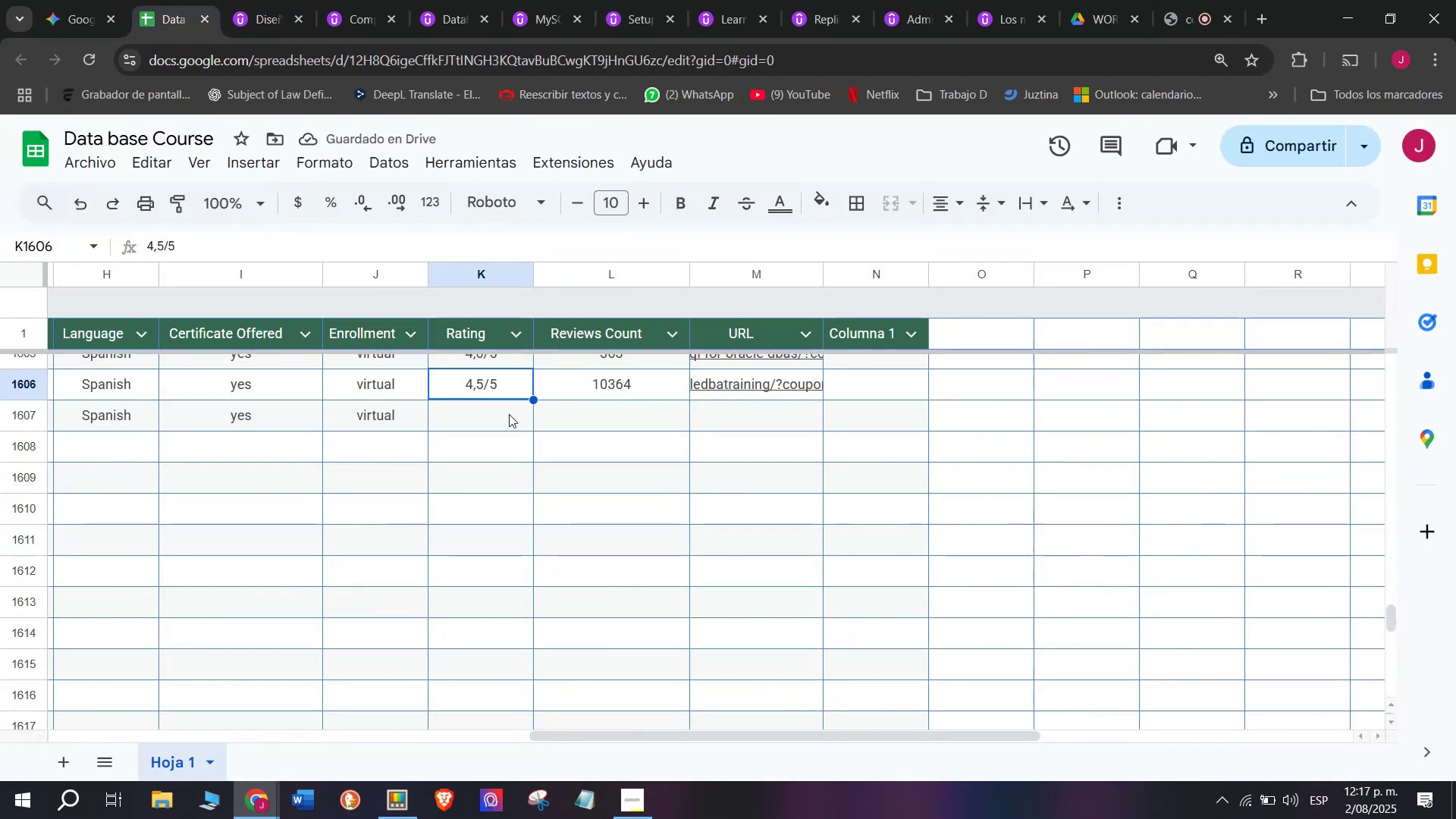 
key(Control+C)
 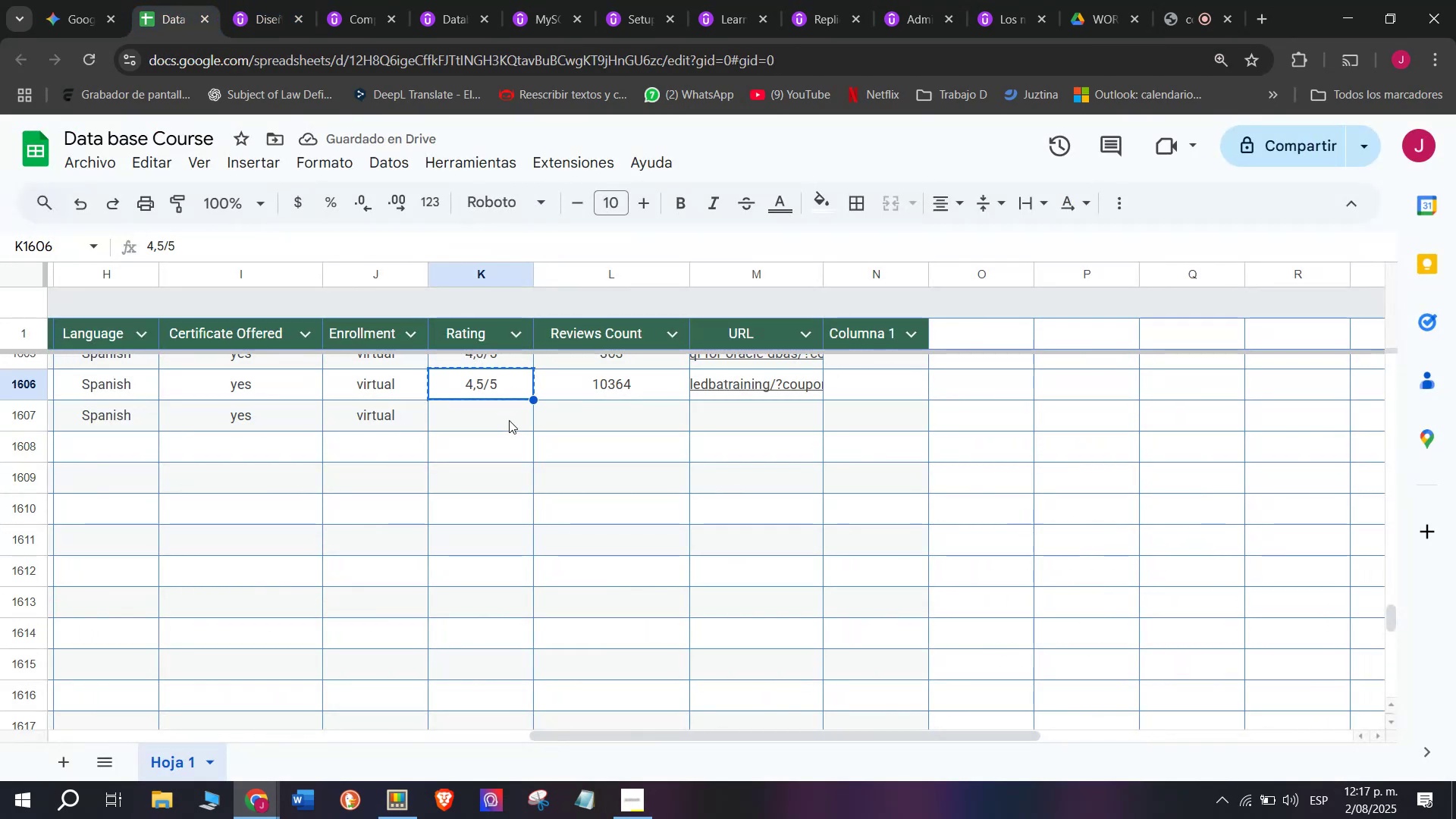 
double_click([509, 420])
 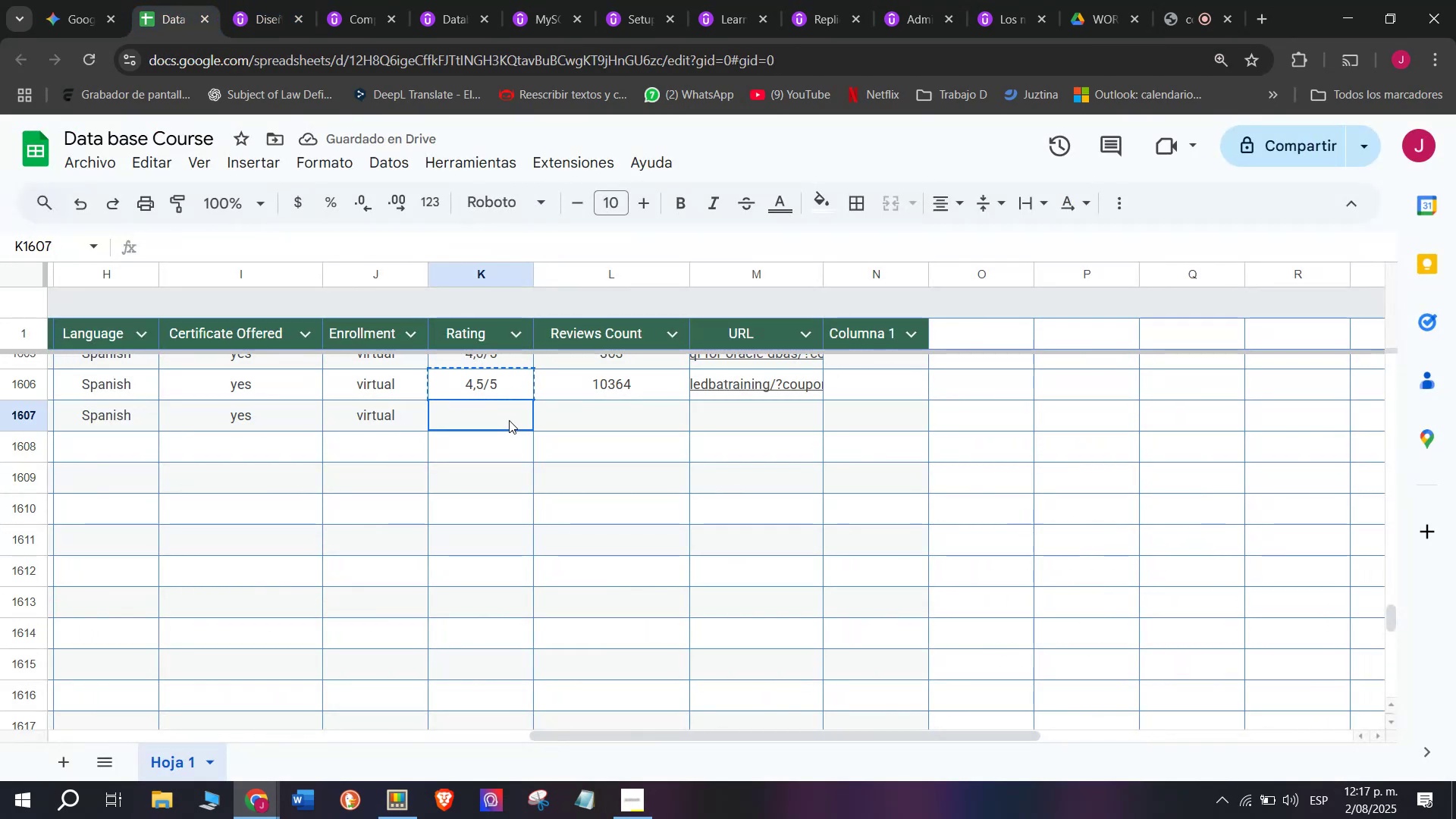 
key(Z)
 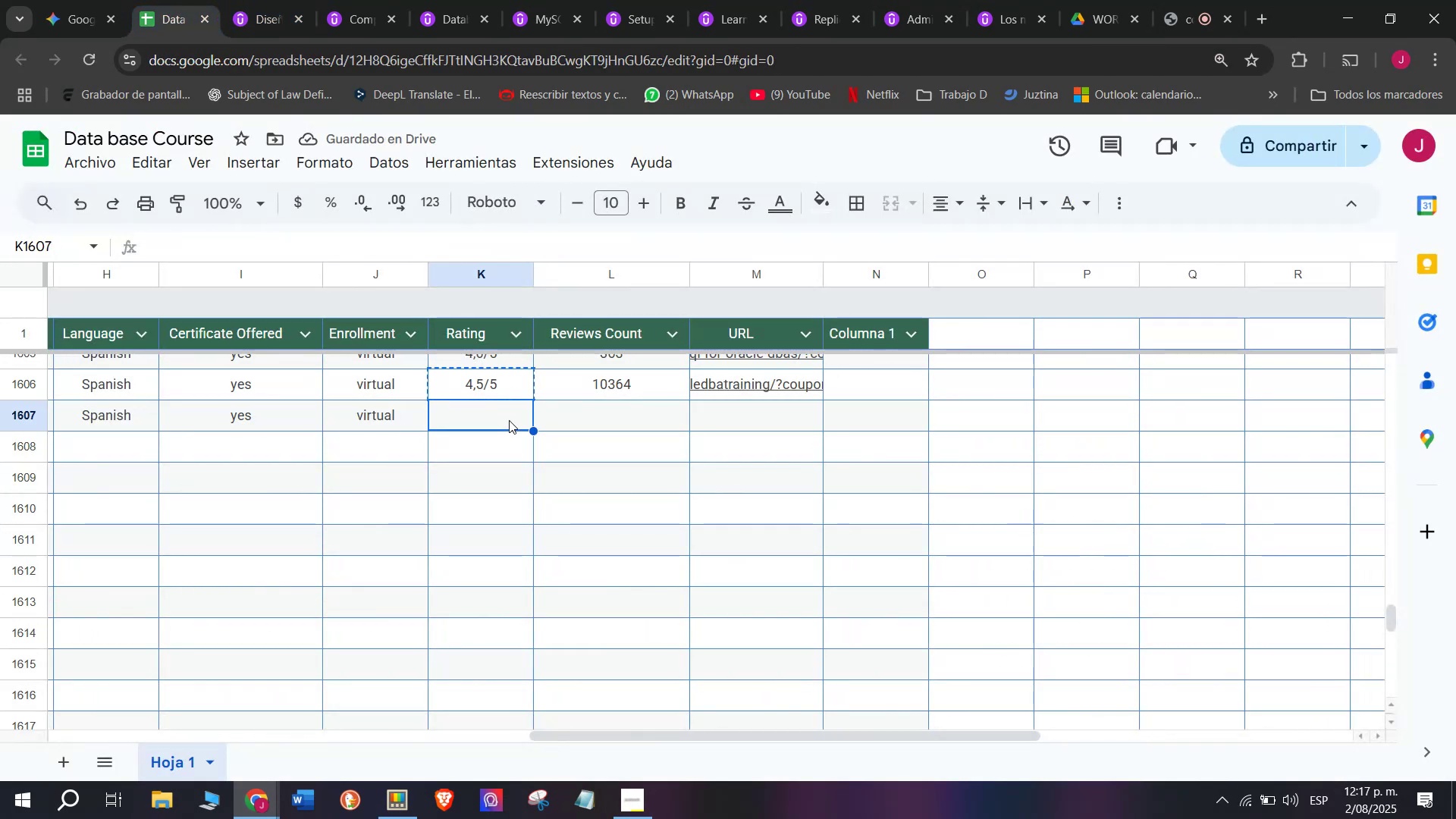 
key(Control+ControlLeft)
 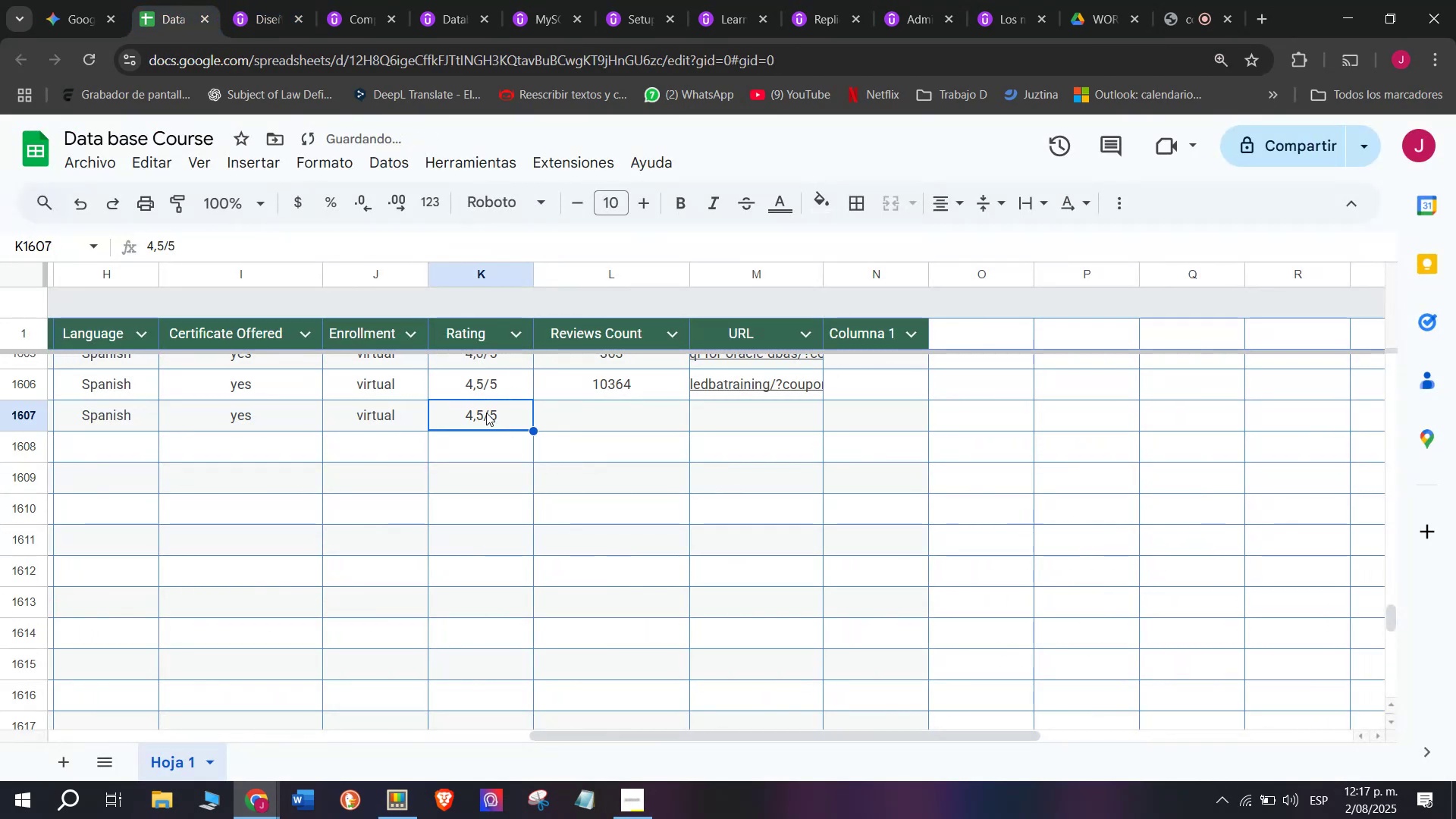 
key(Control+V)
 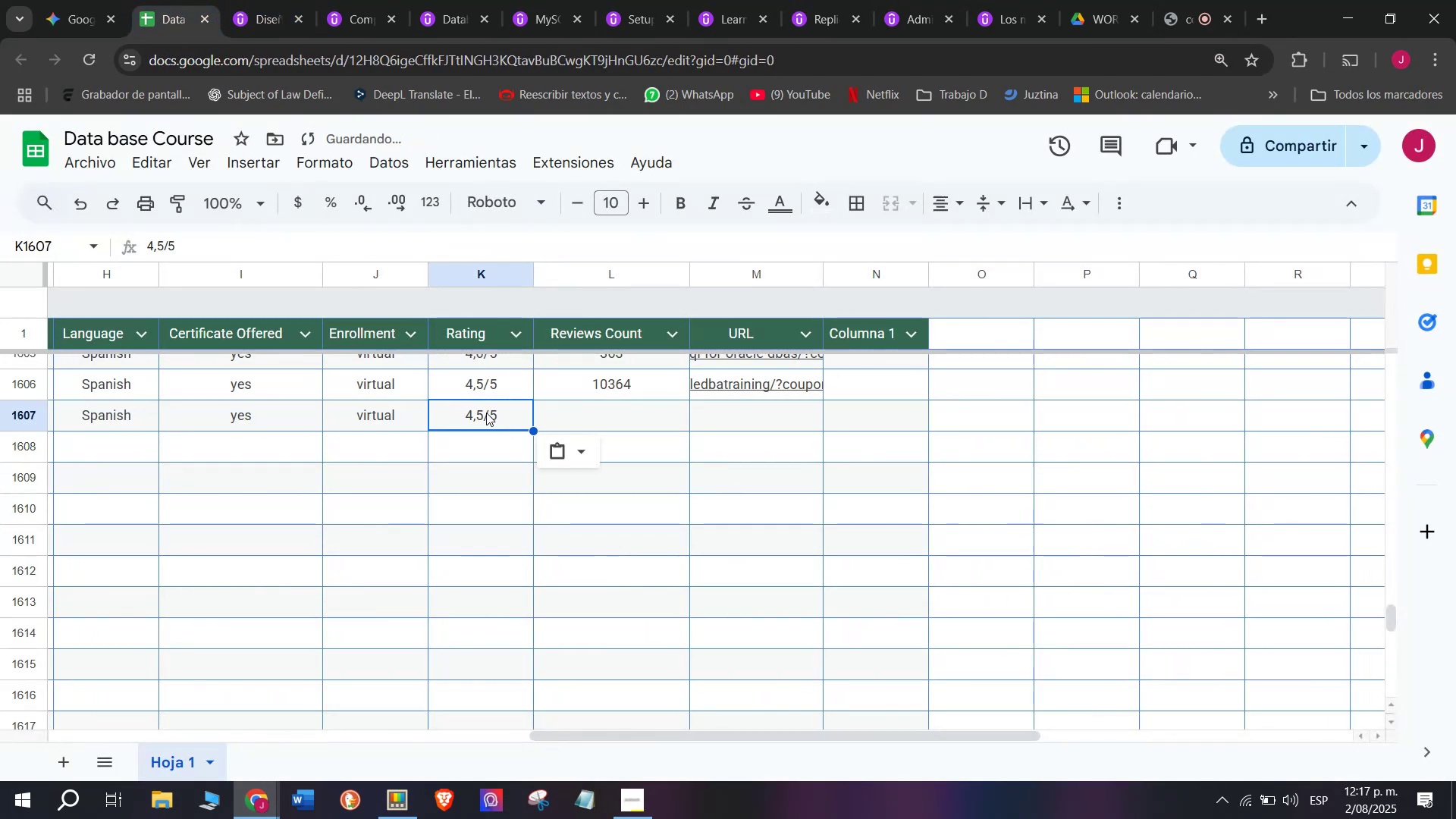 
triple_click([486, 413])
 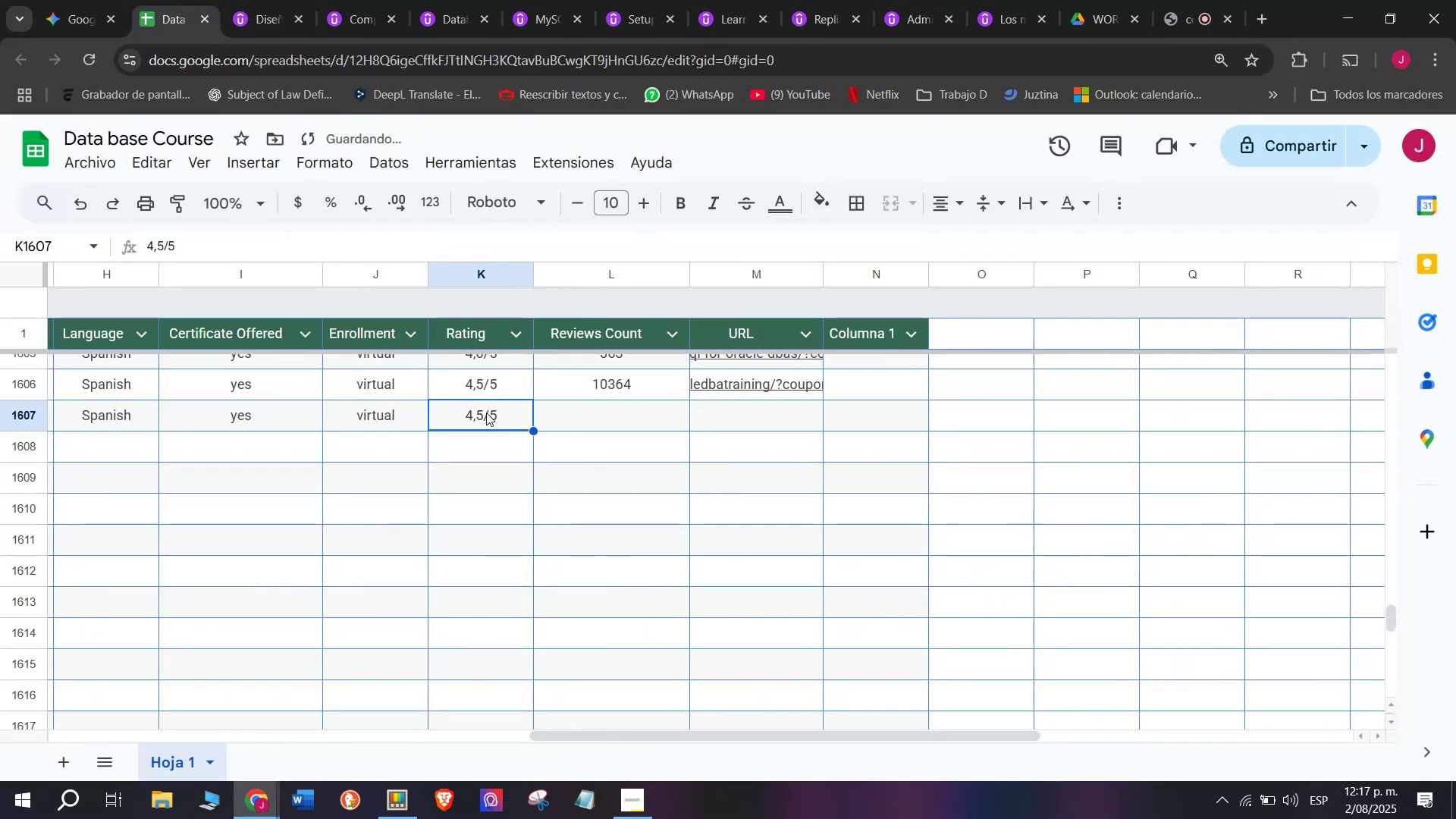 
triple_click([486, 413])
 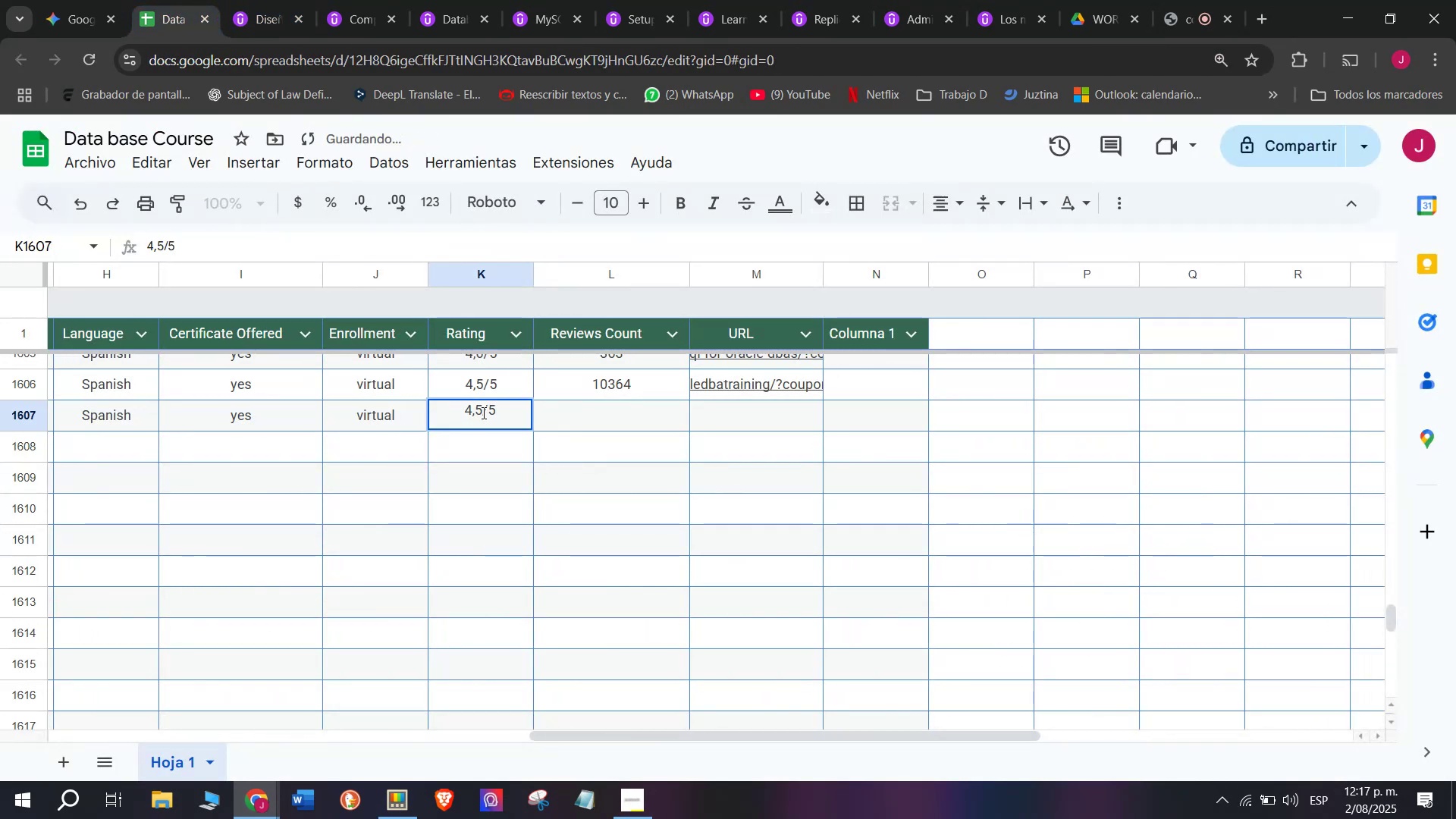 
left_click([482, 413])
 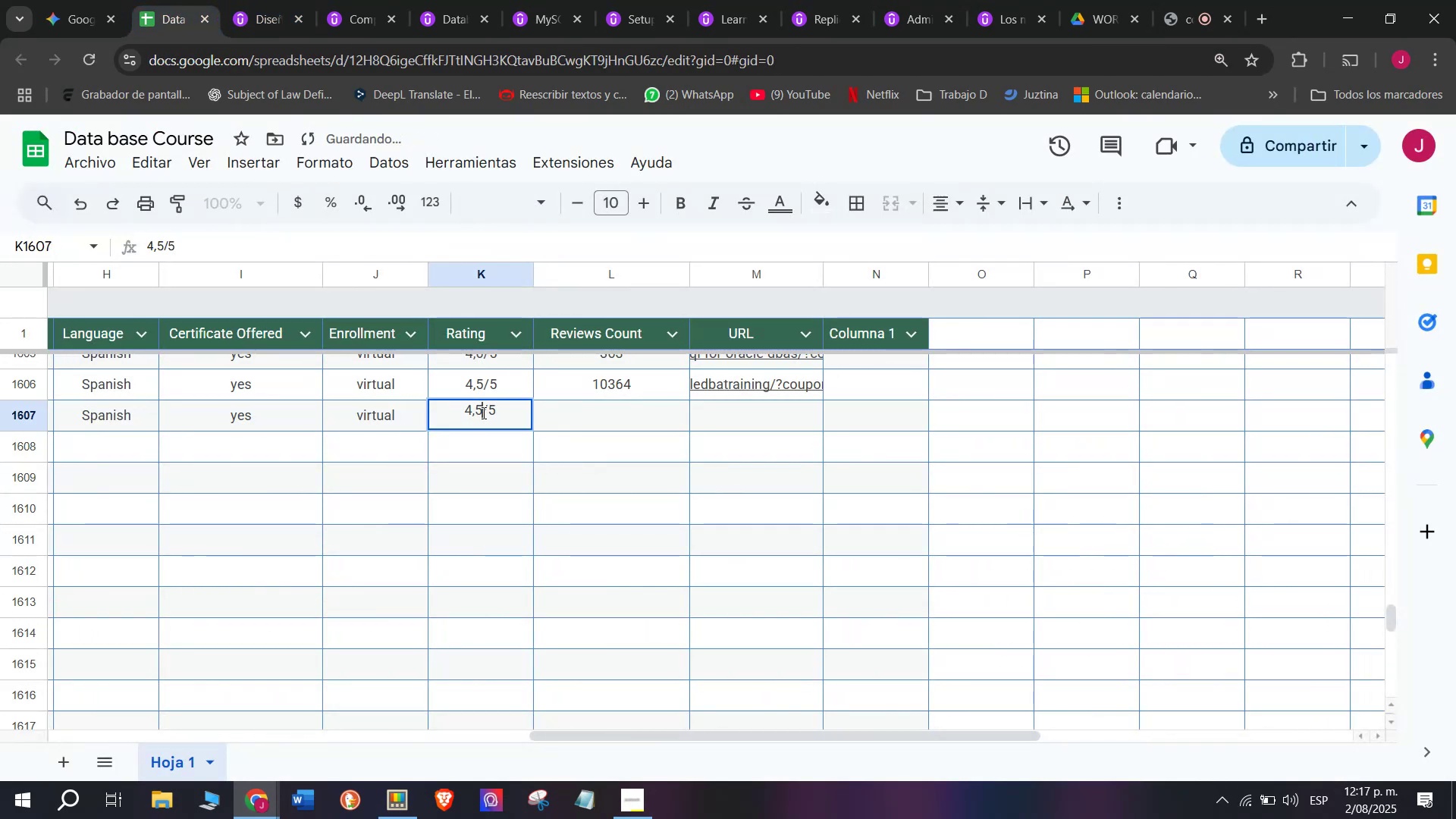 
key(Backspace)
type(q4)
 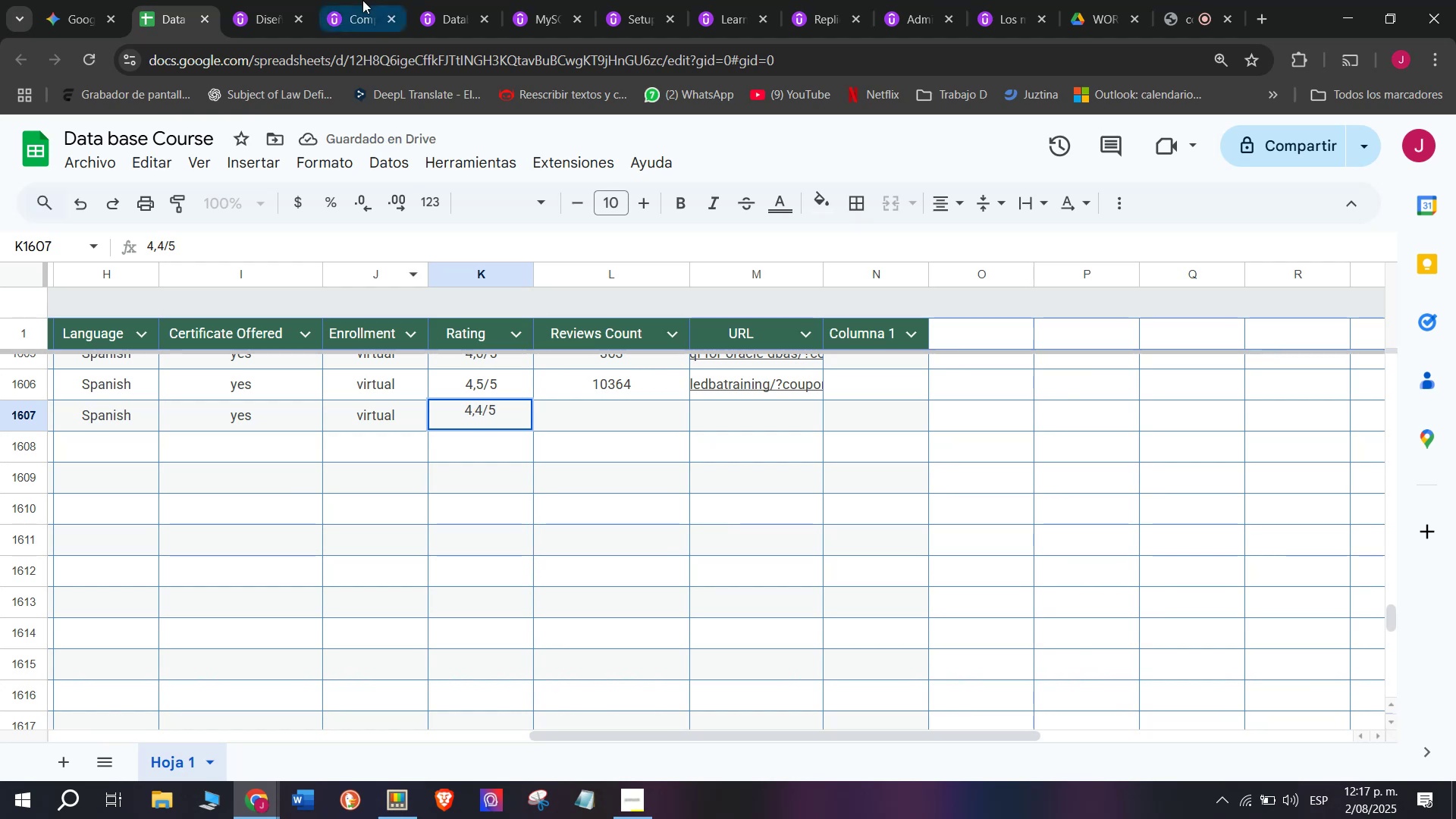 
left_click([261, 0])
 